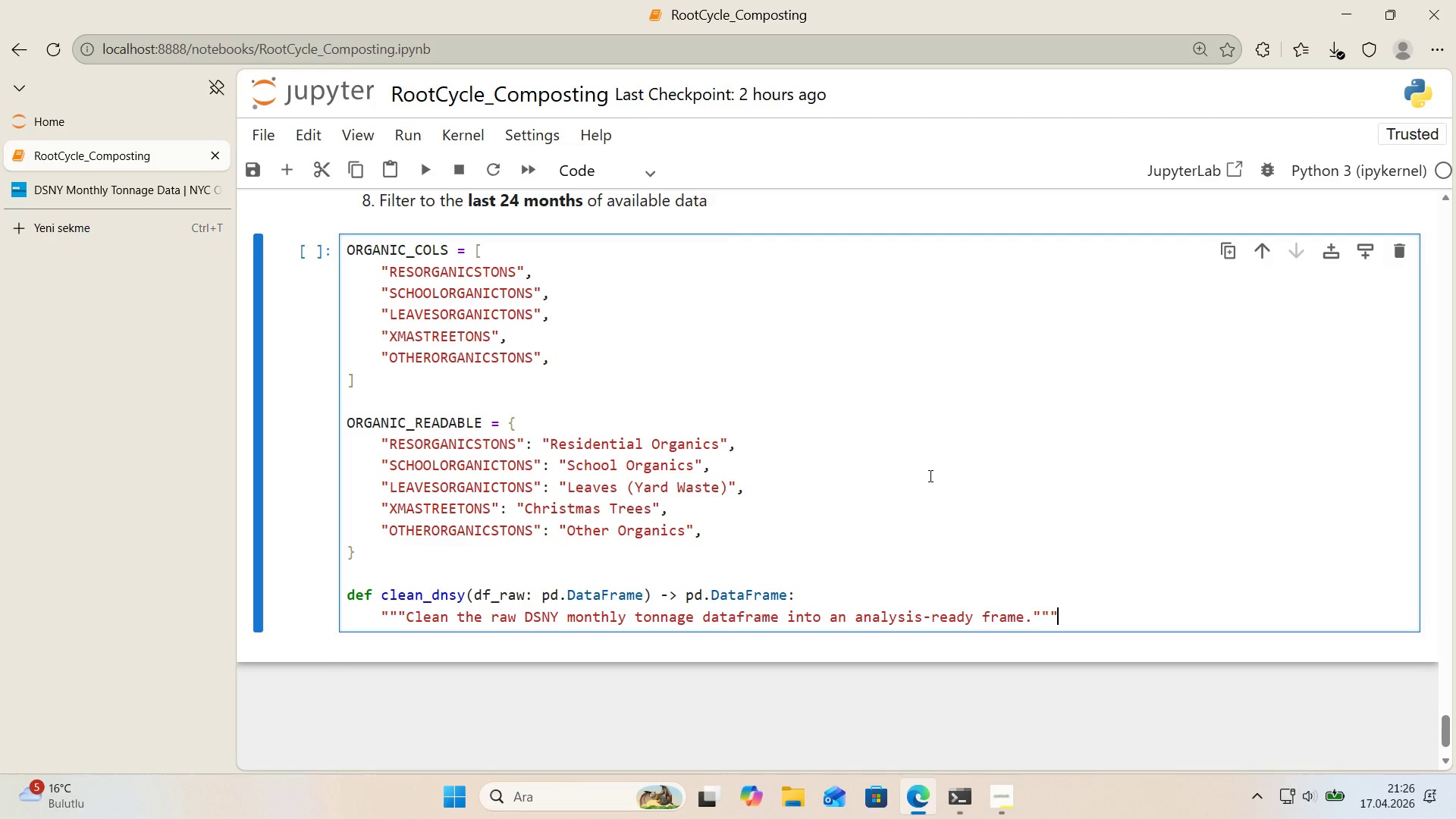 
key(Enter)
 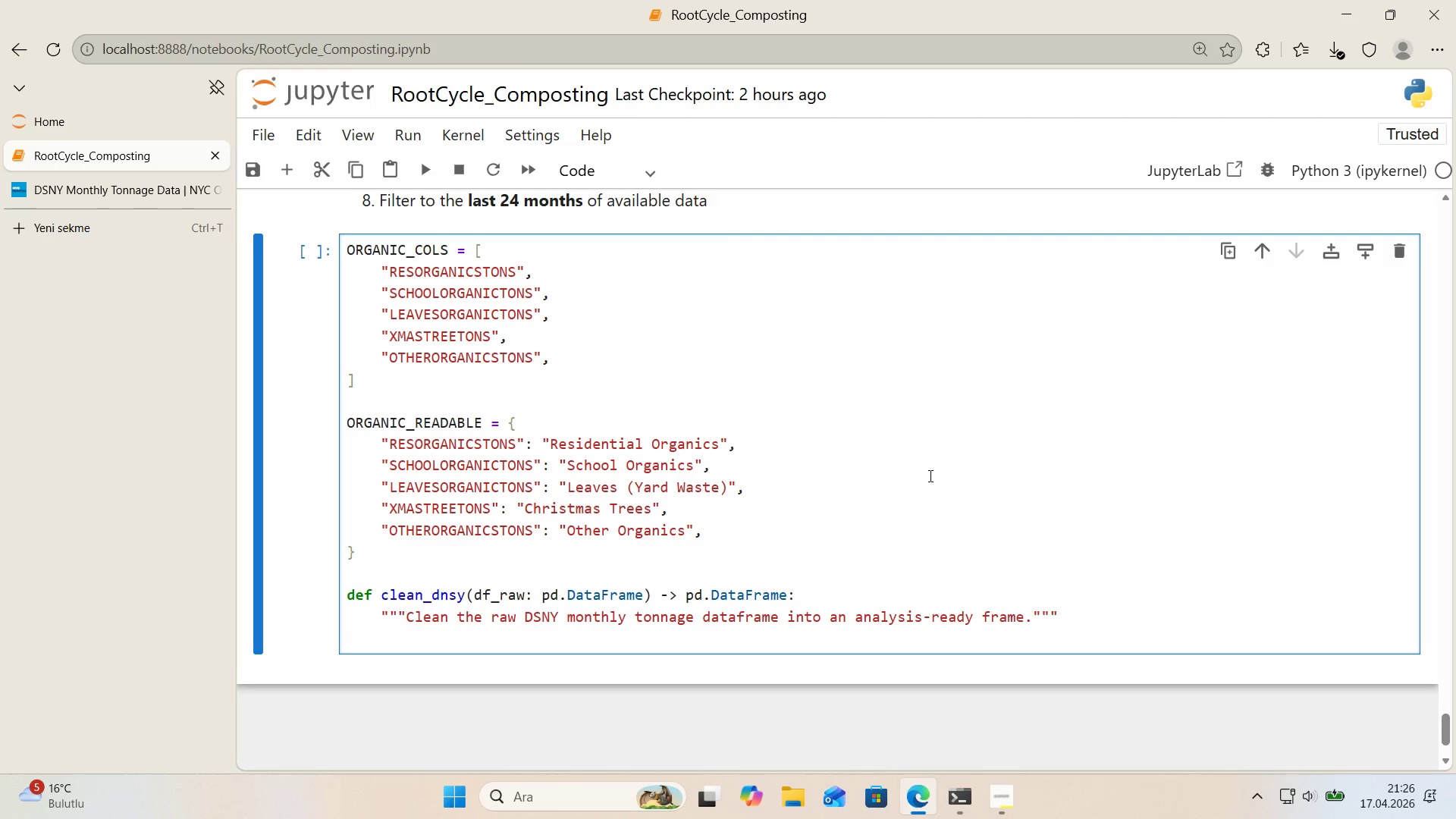 
wait(9.17)
 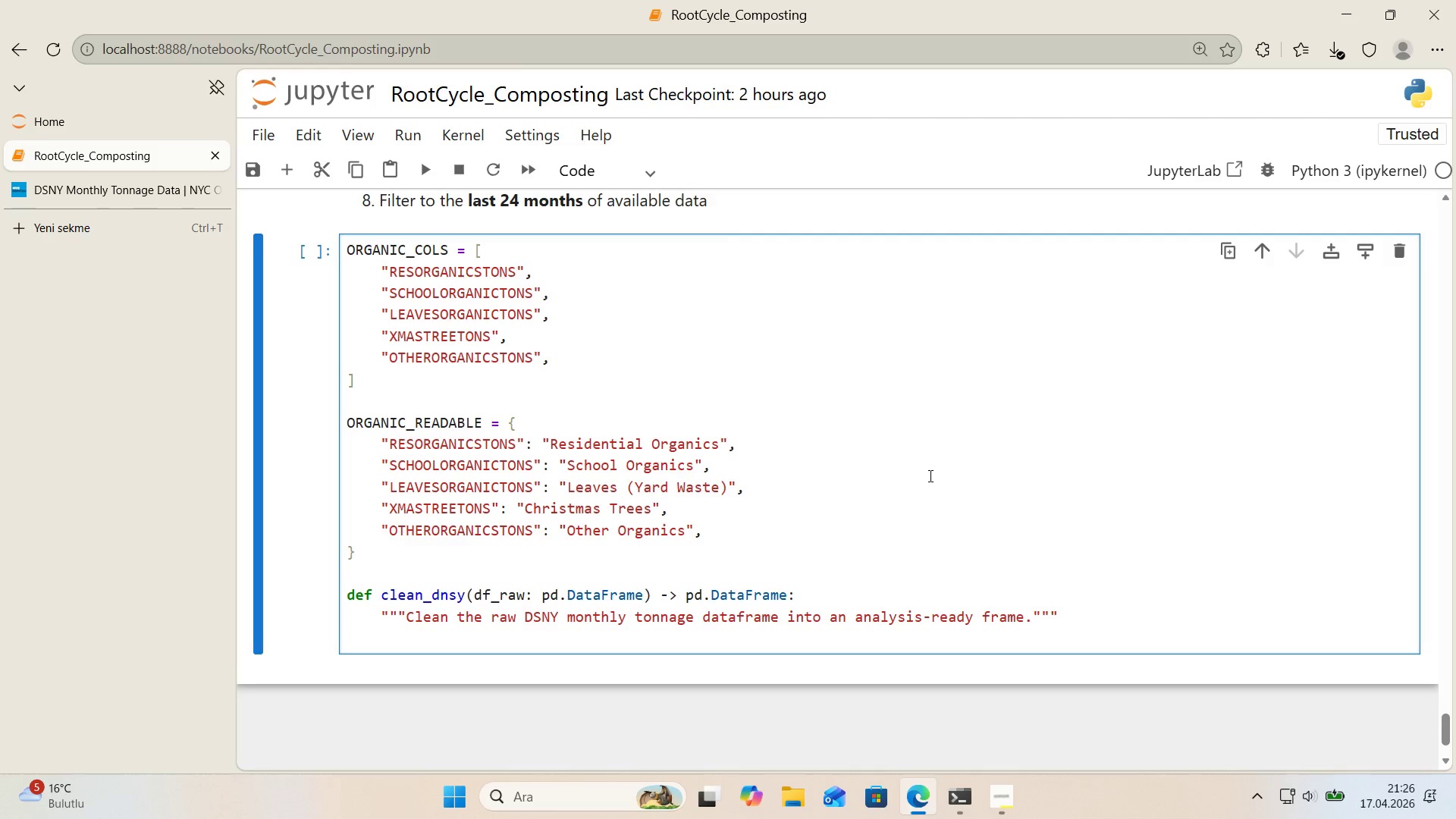 
type(df ) df_raw.copy*()
 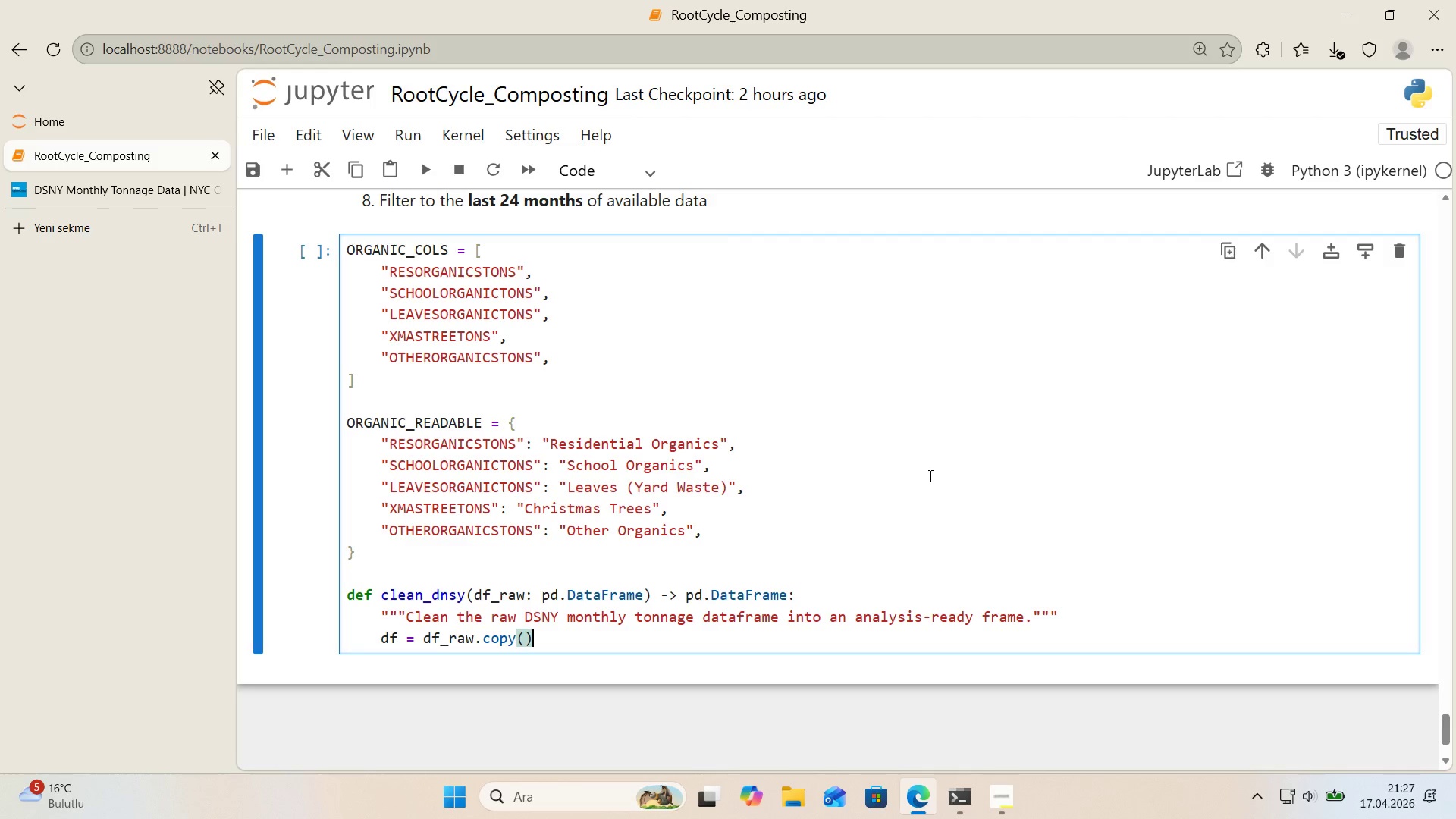 
key(Enter)
 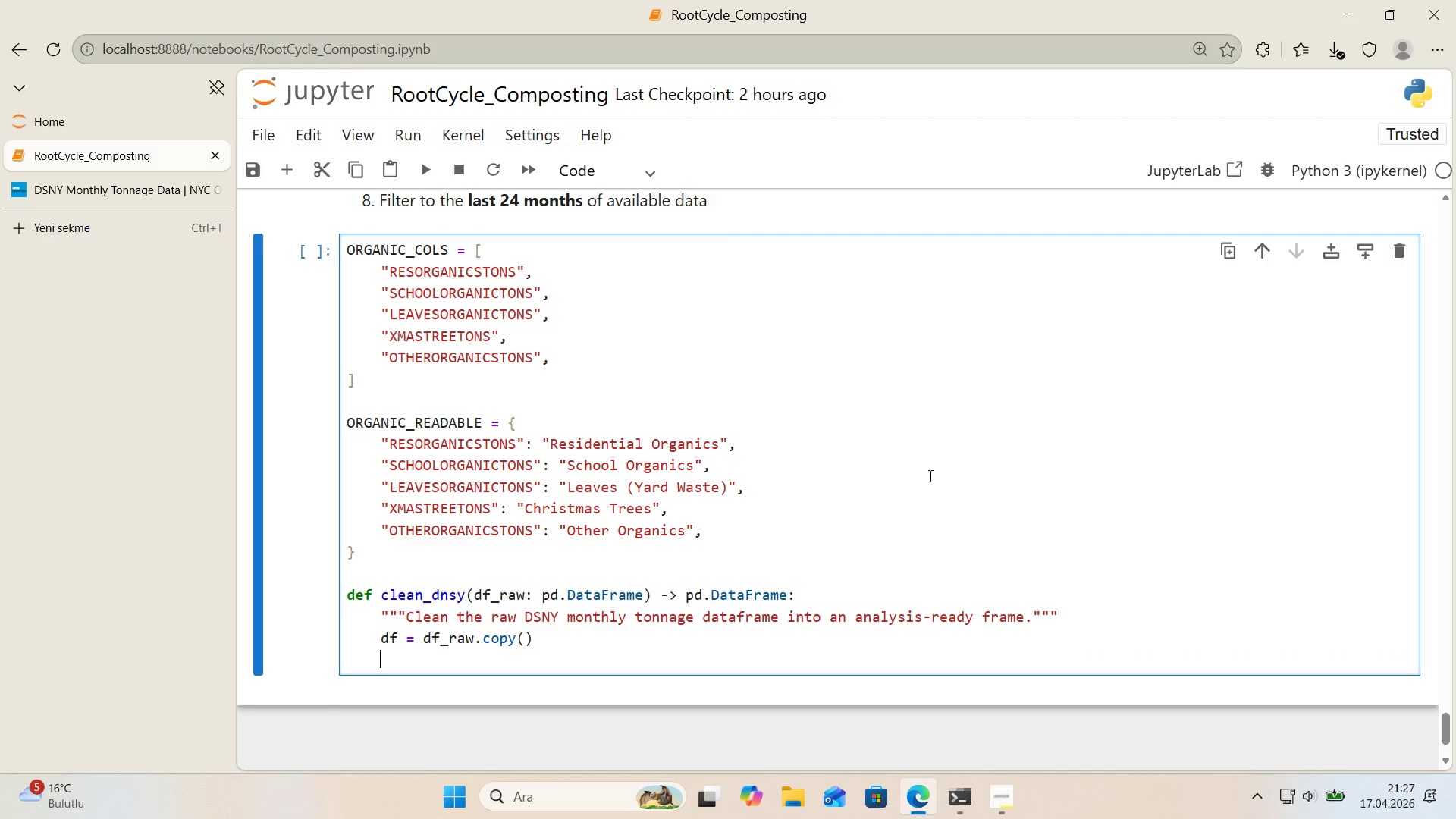 
key(Enter)
 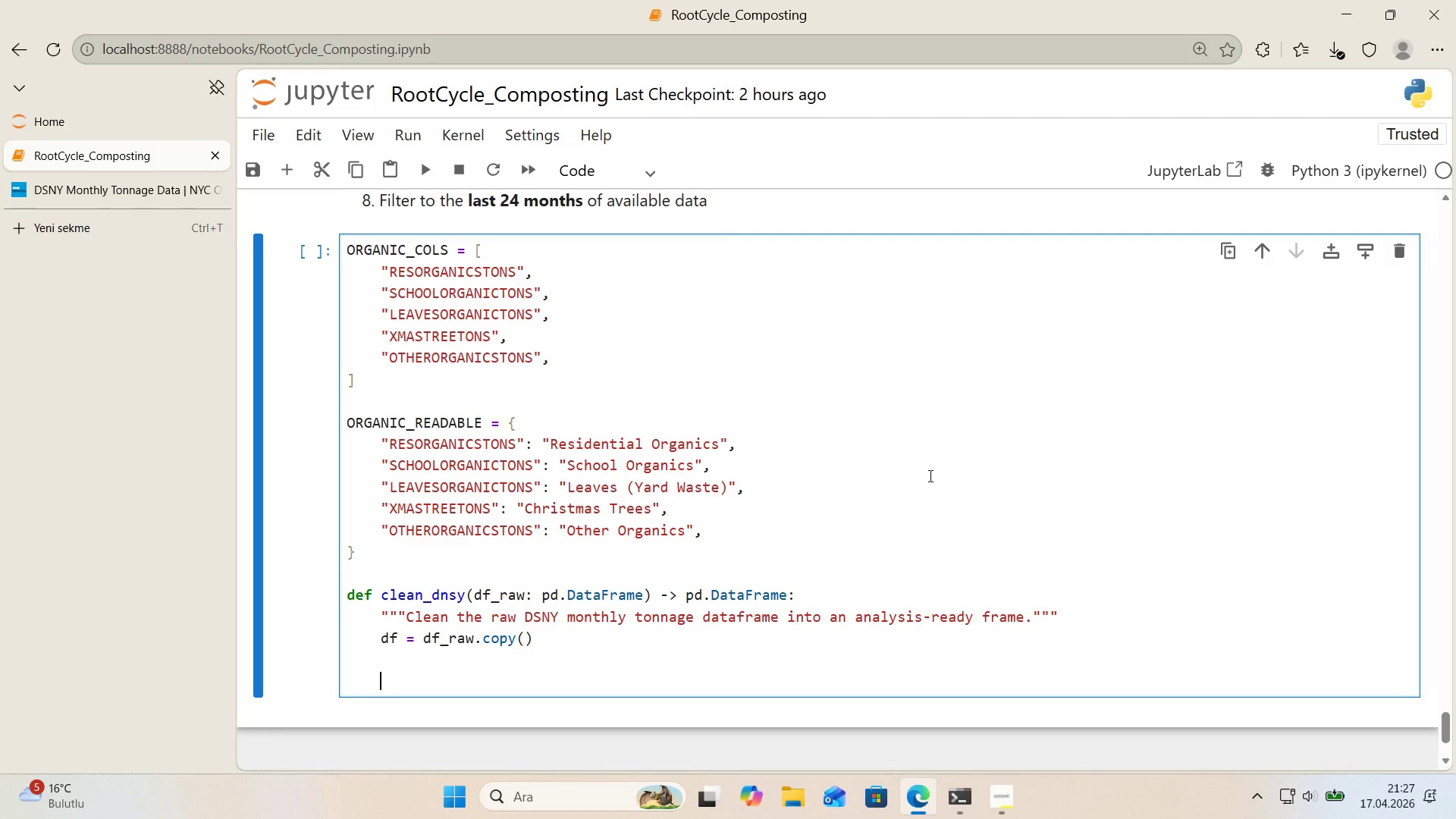 
key(Control+ControlLeft)
 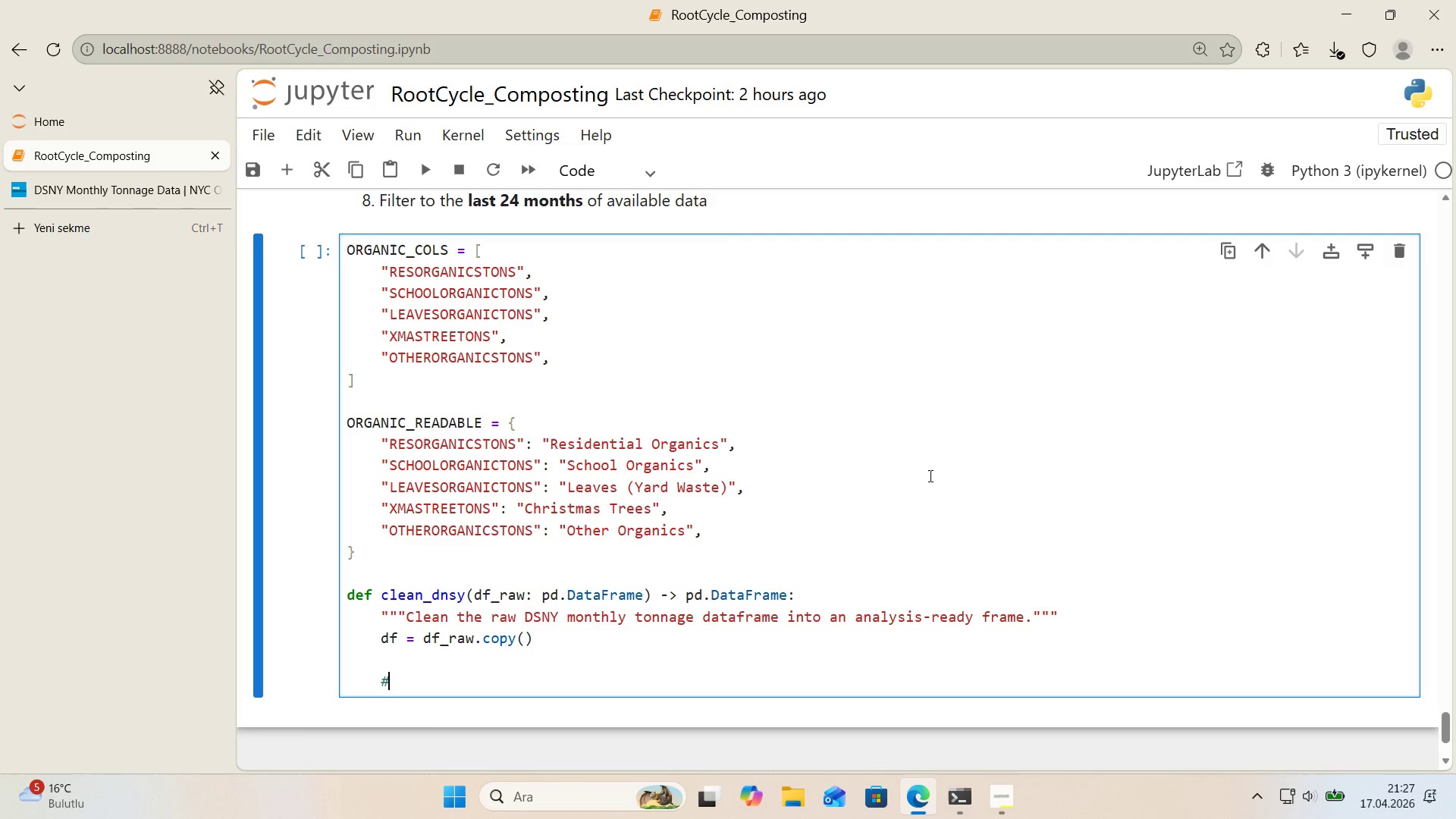 
key(Alt+Control+AltRight)
 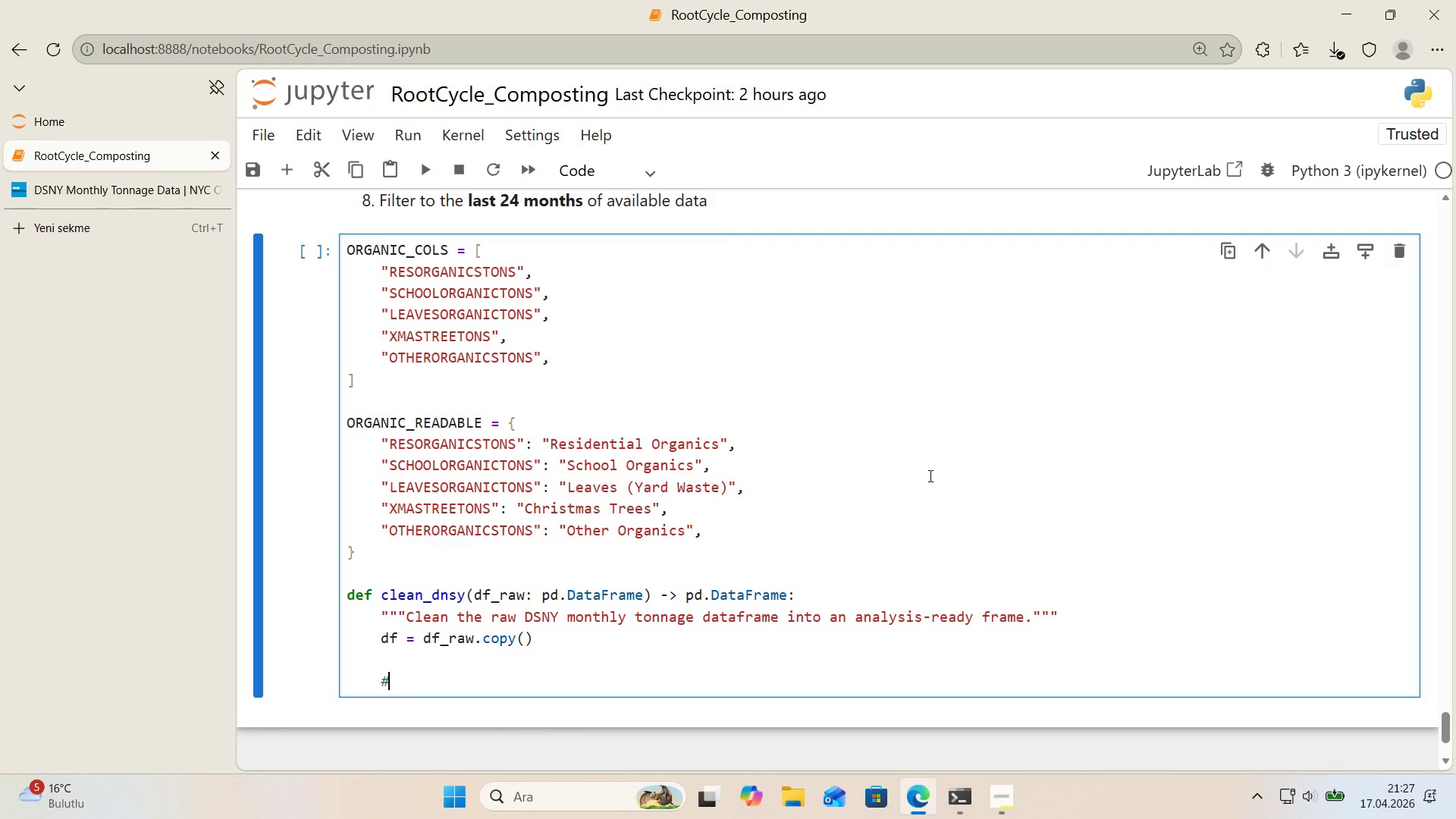 
key(Alt+Control+3)
 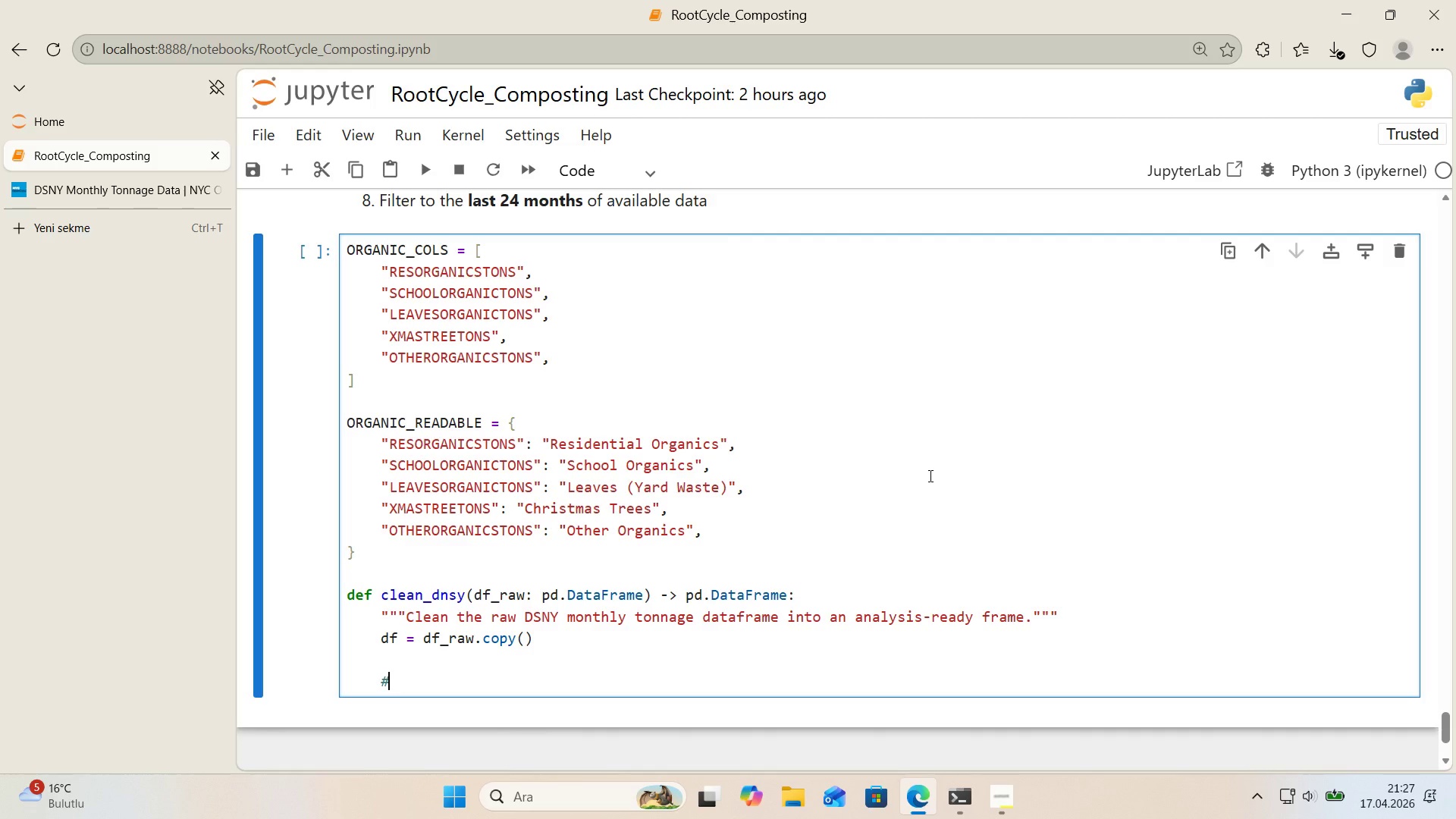 
key(1)
 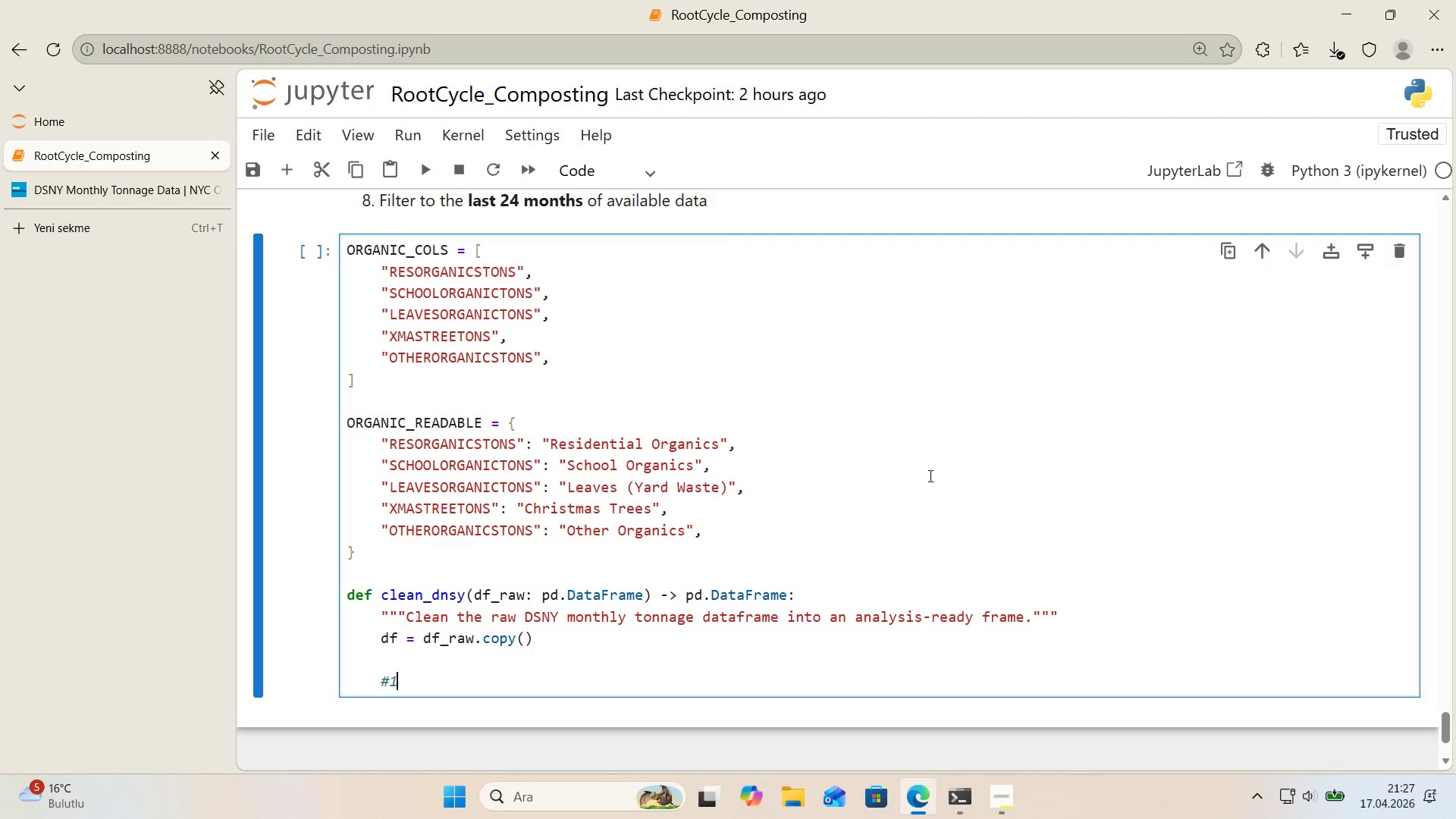 
key(Period)
 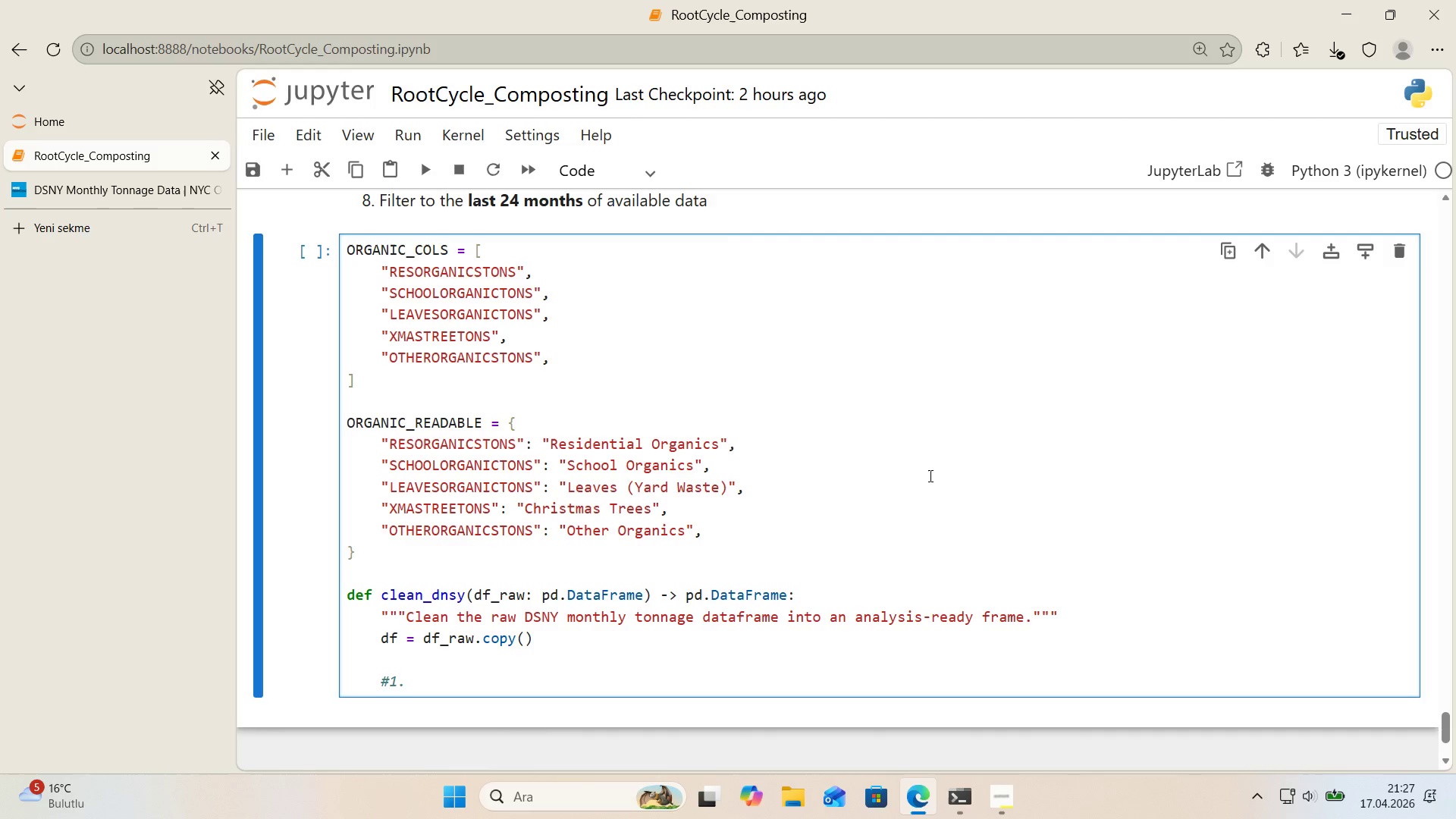 
key(ArrowLeft)
 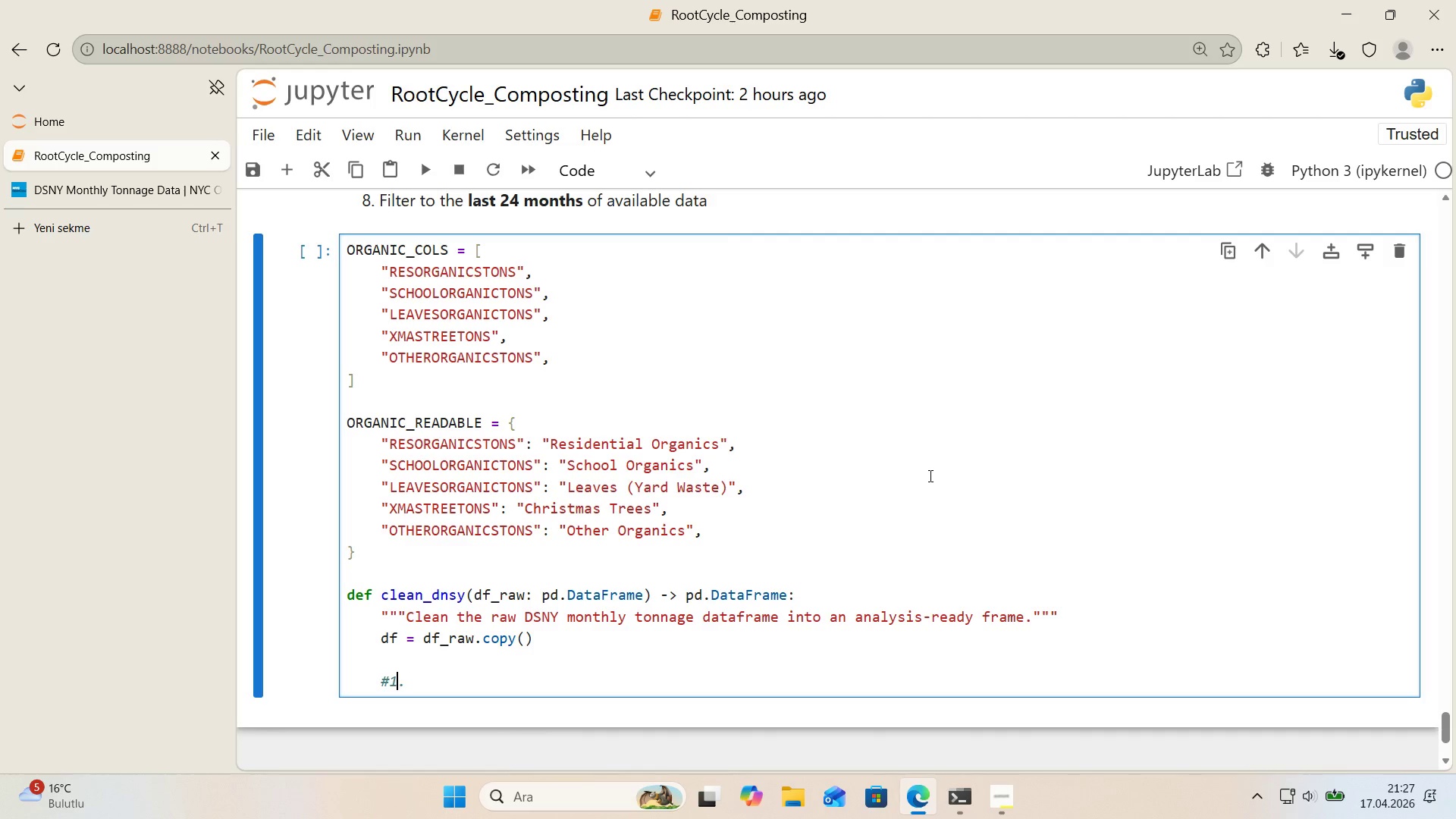 
key(ArrowLeft)
 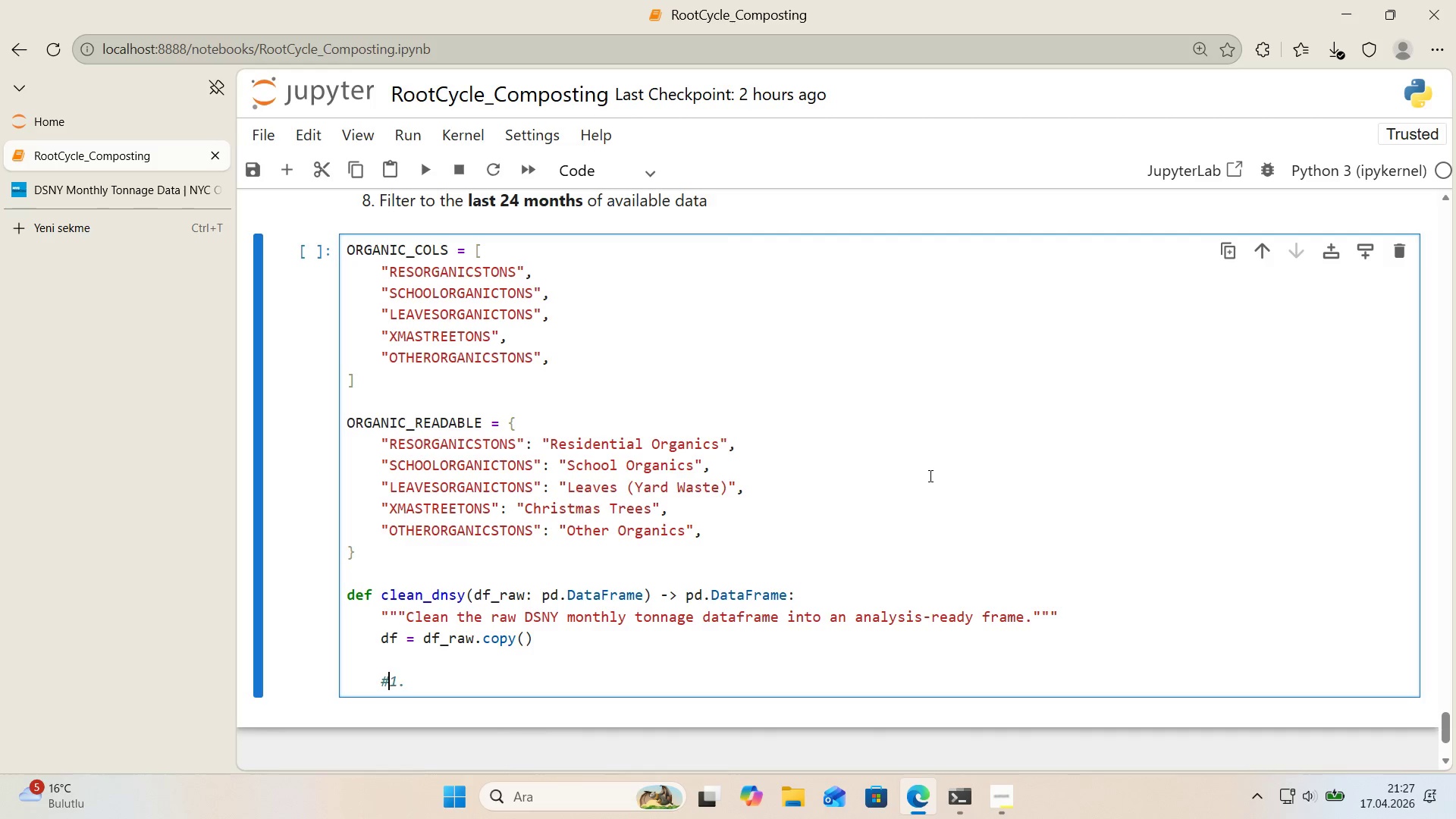 
key(Space)
 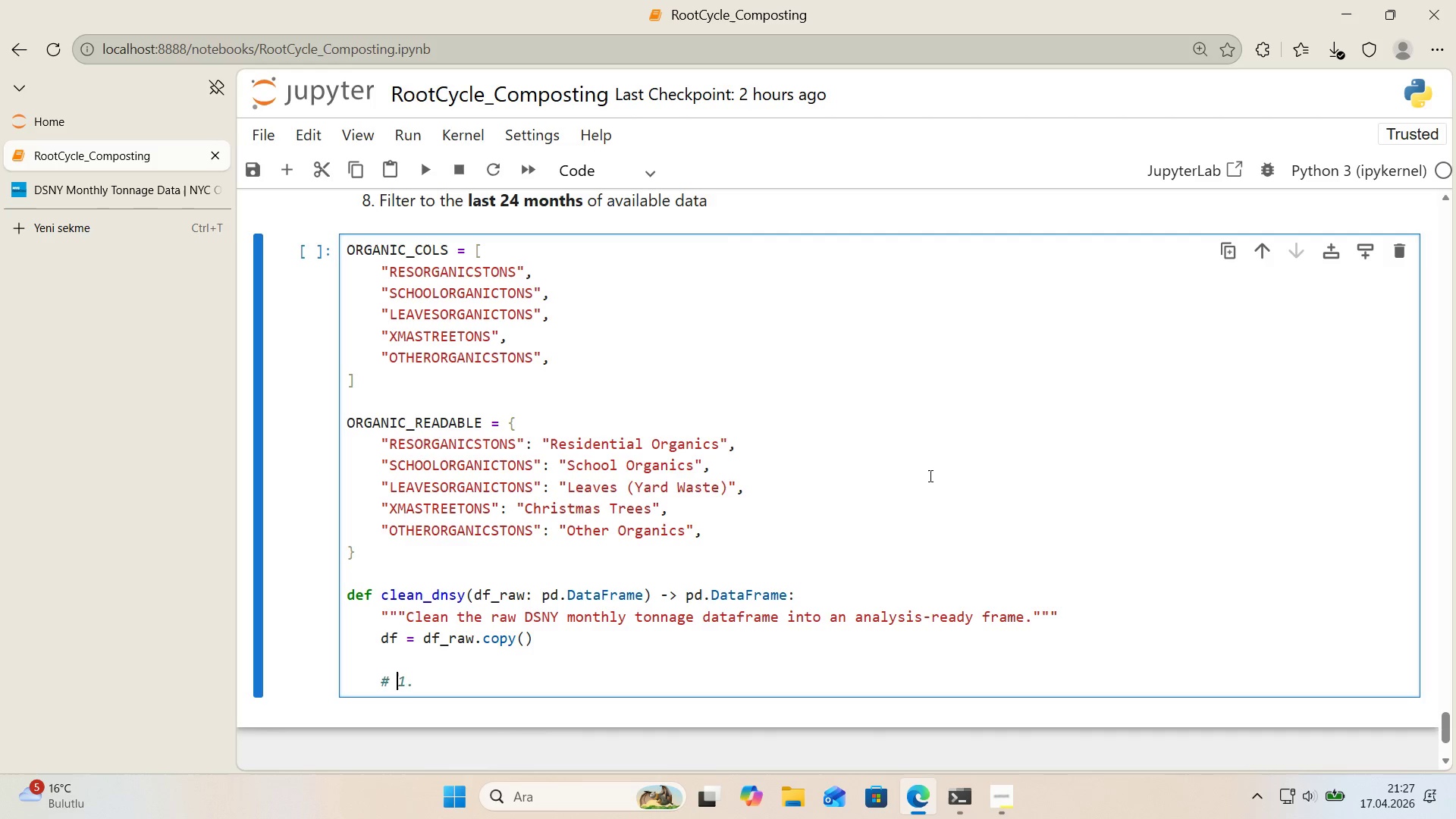 
key(ArrowRight)
 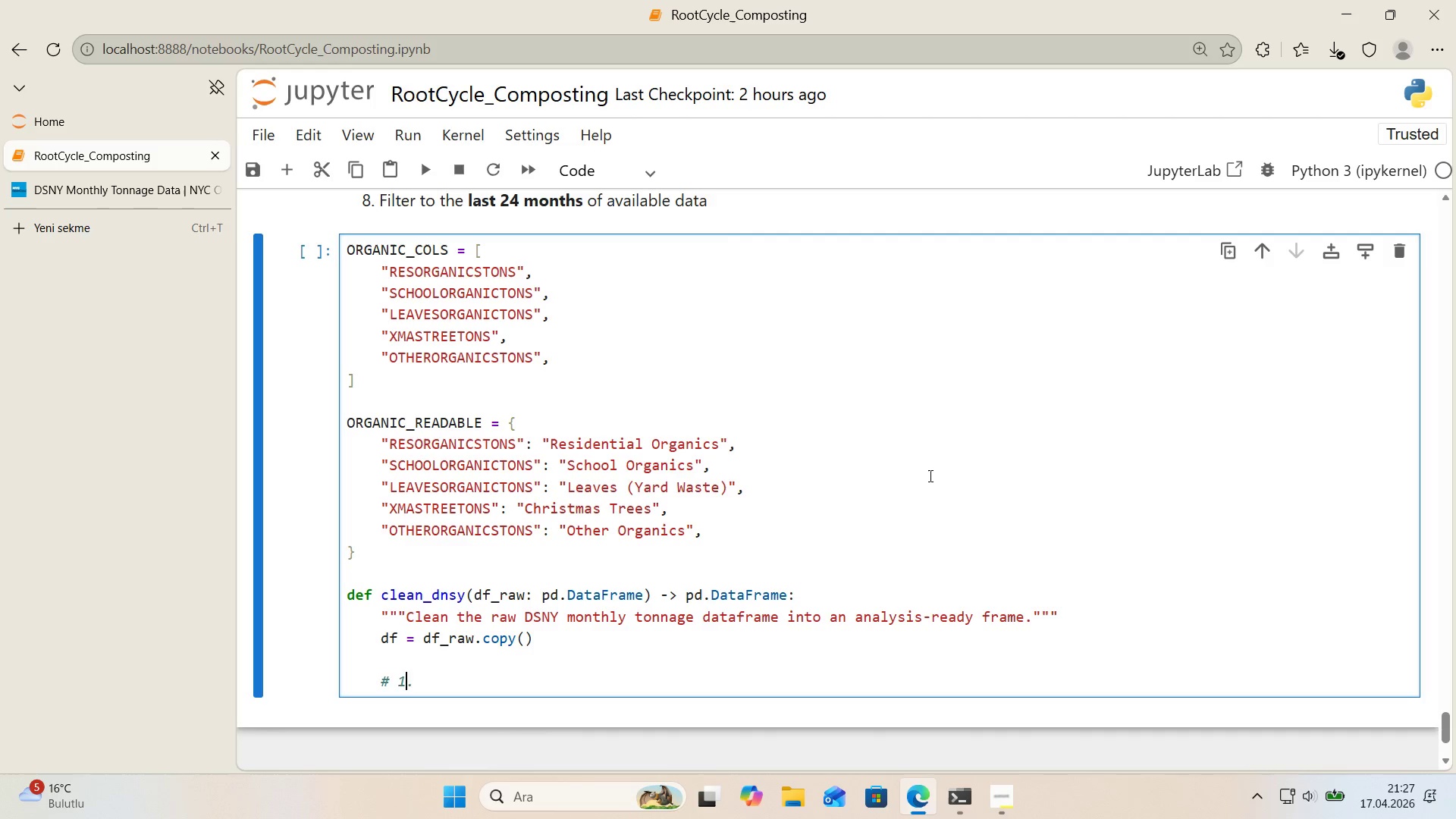 
key(ArrowRight)
 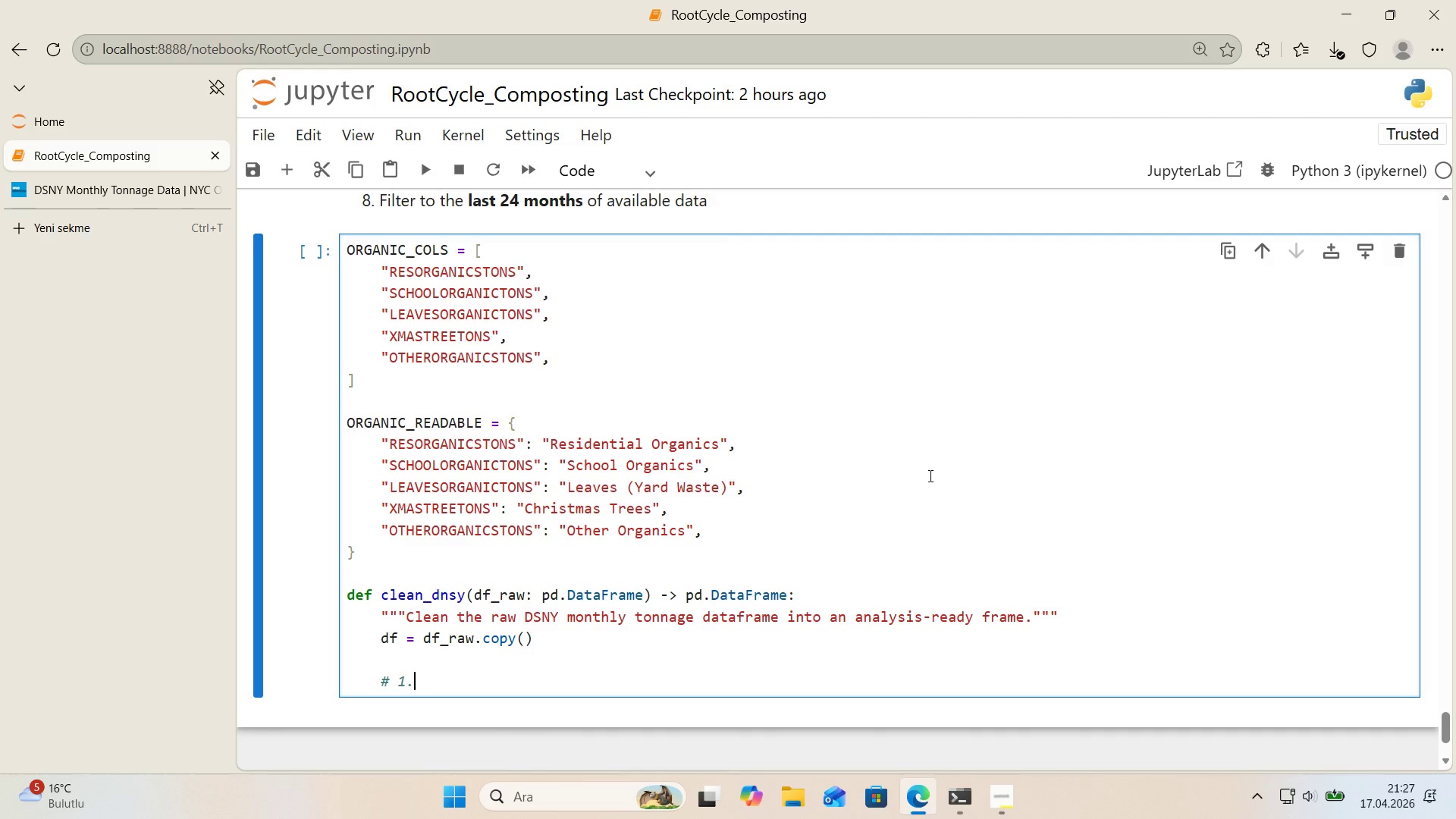 
type( Drop redundant 'd column 'f present)
 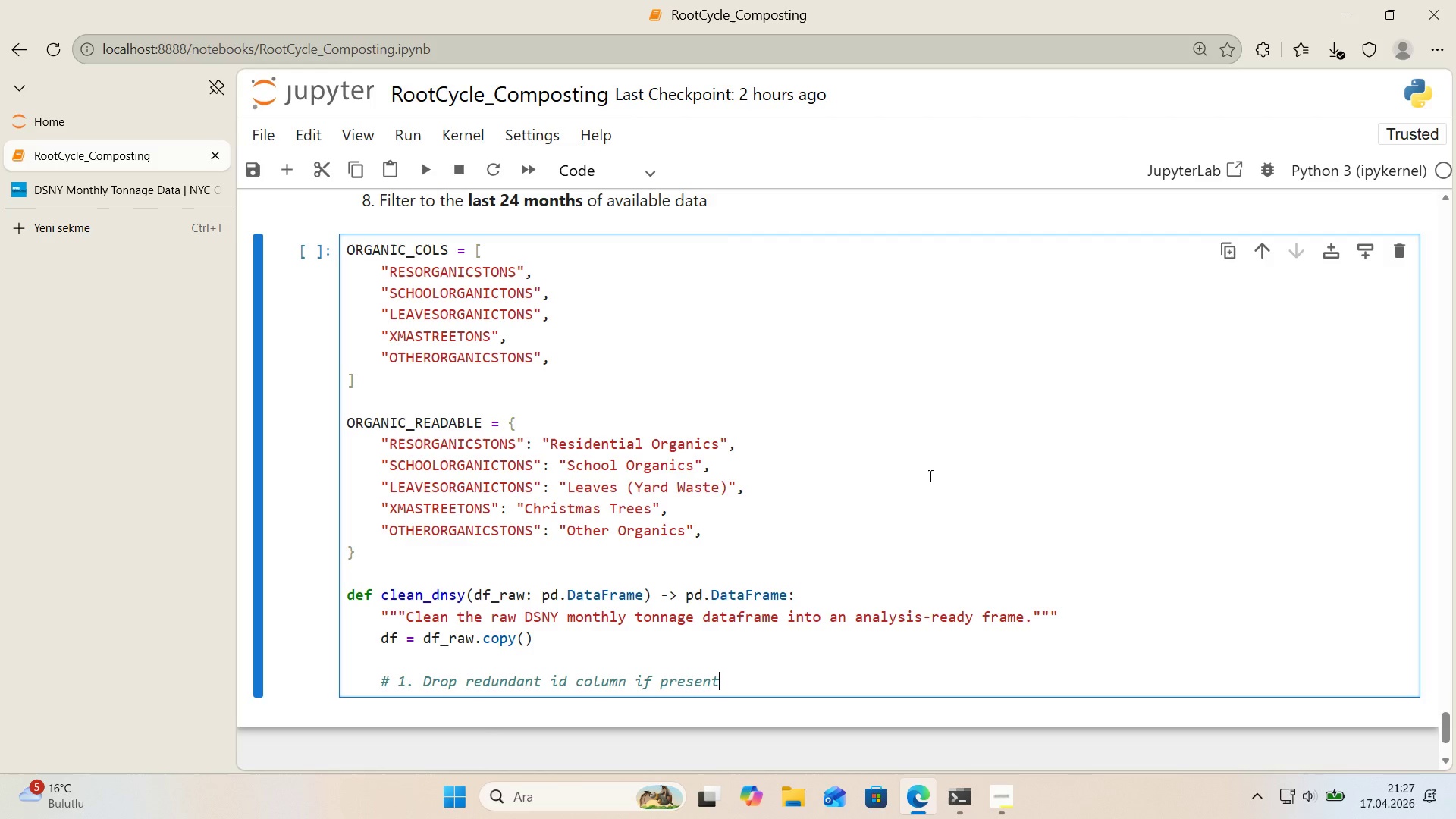 
key(Enter)
 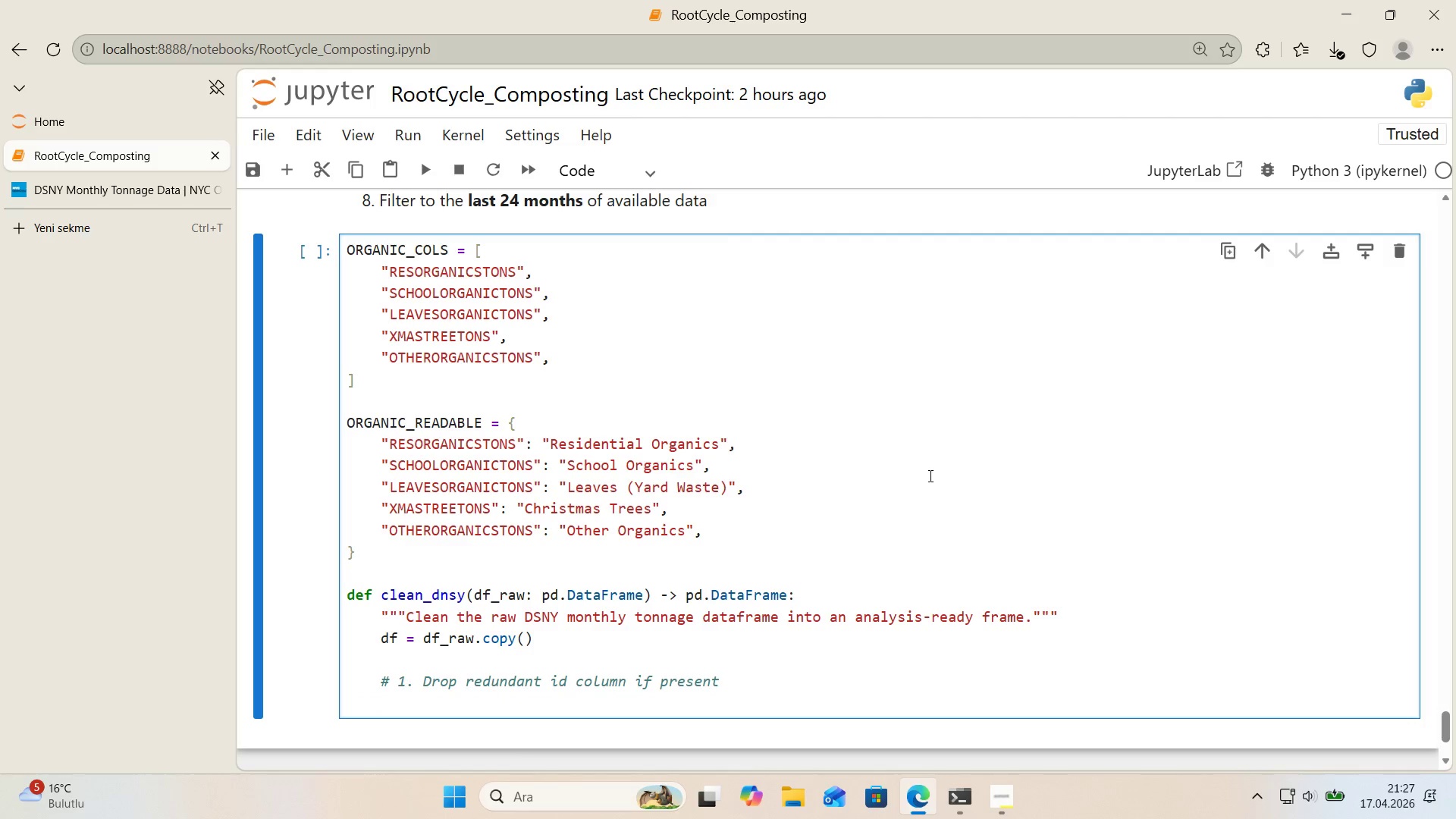 
type(df ) df.drop*()
 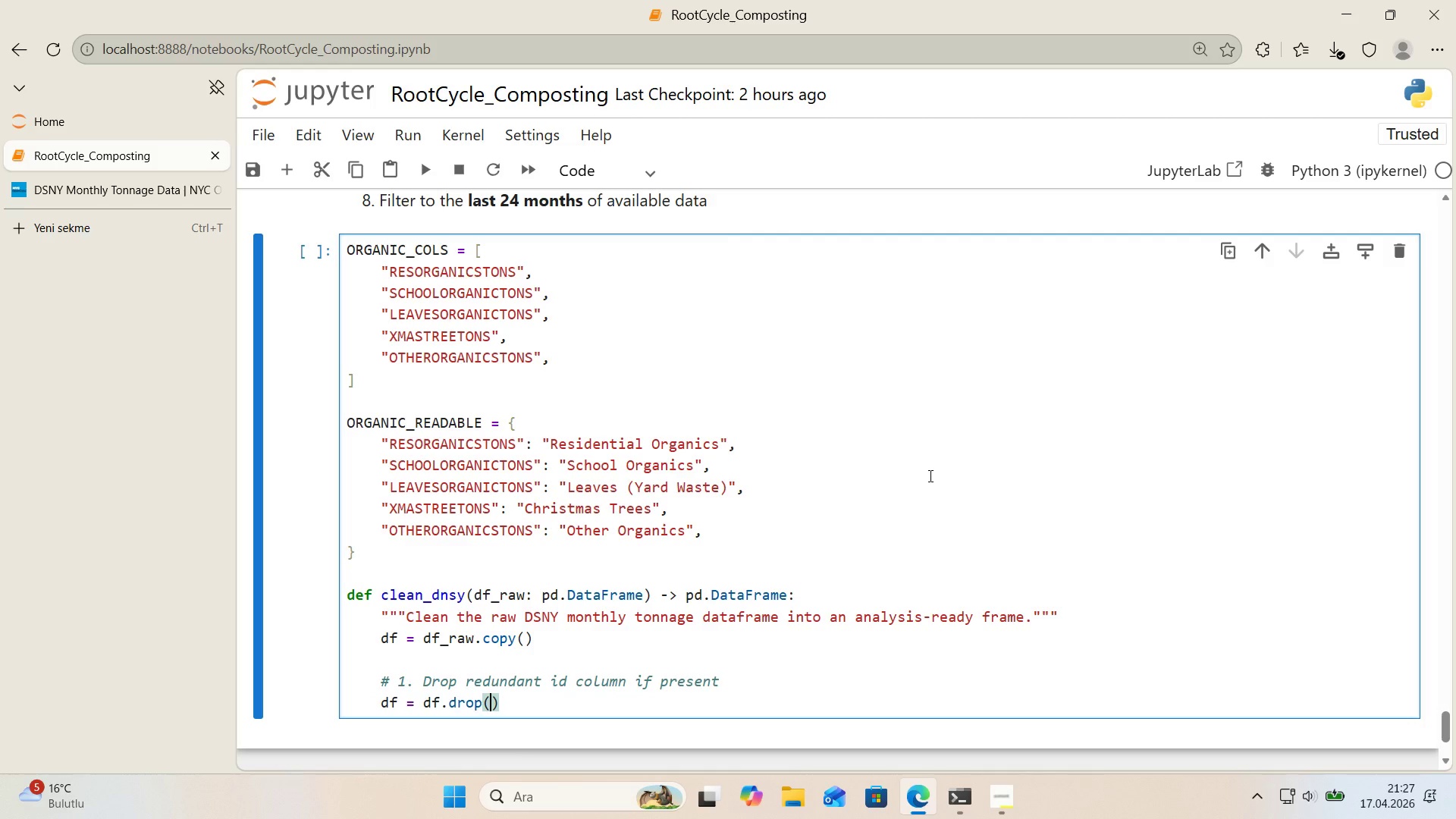 
 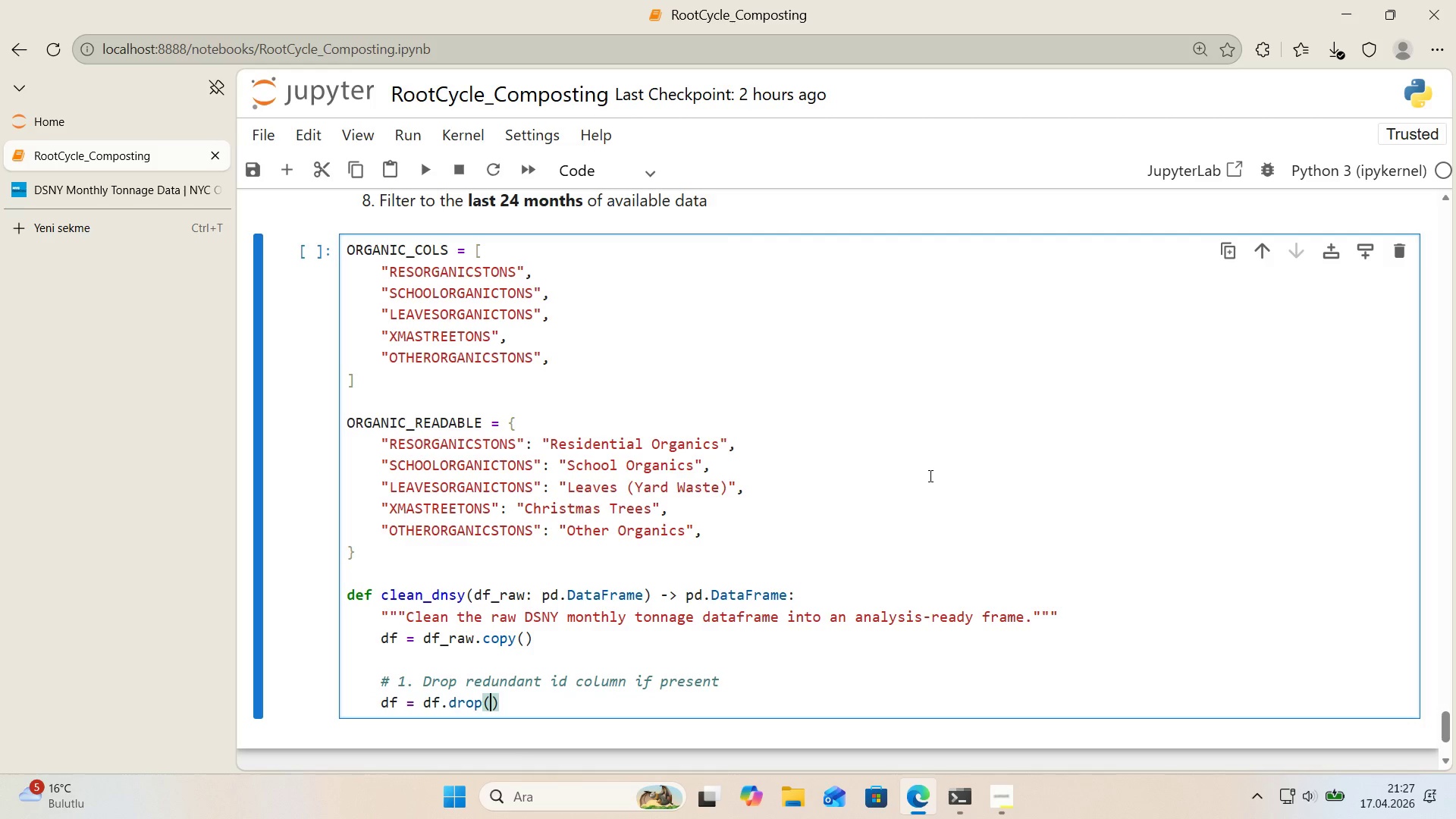 
key(ArrowLeft)
 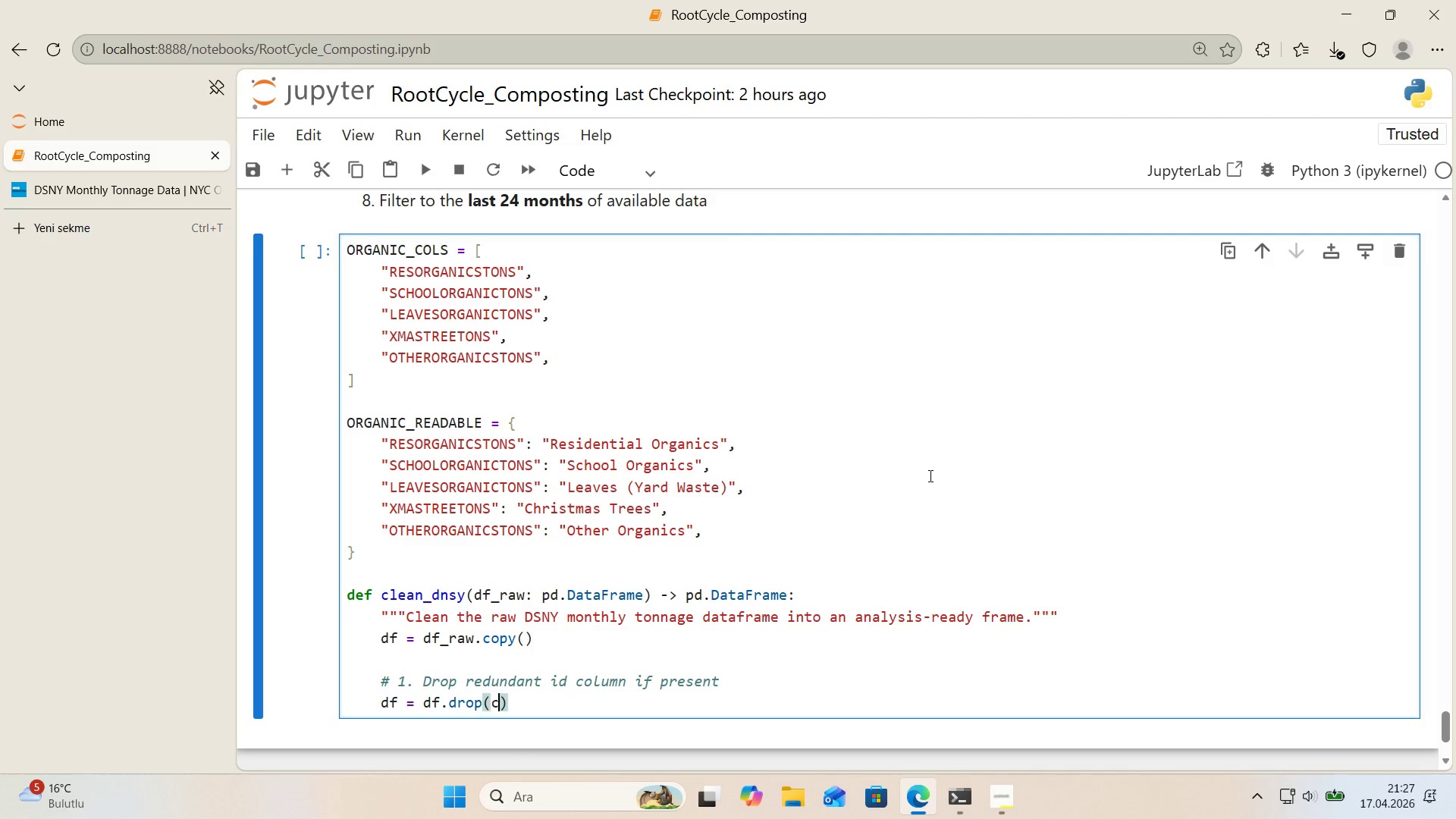 
type(columns))
 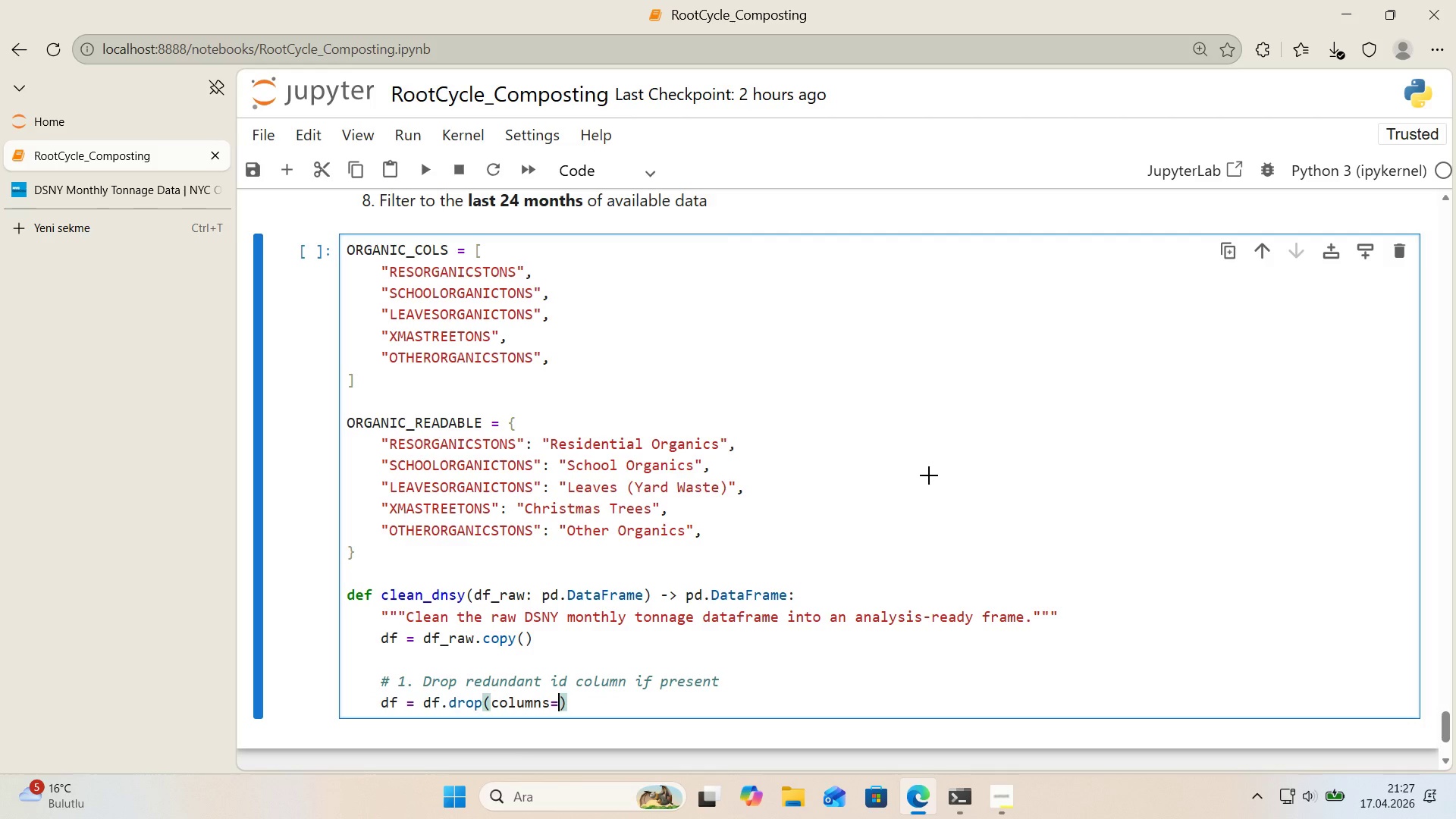 
key(Alt+Control+8)
 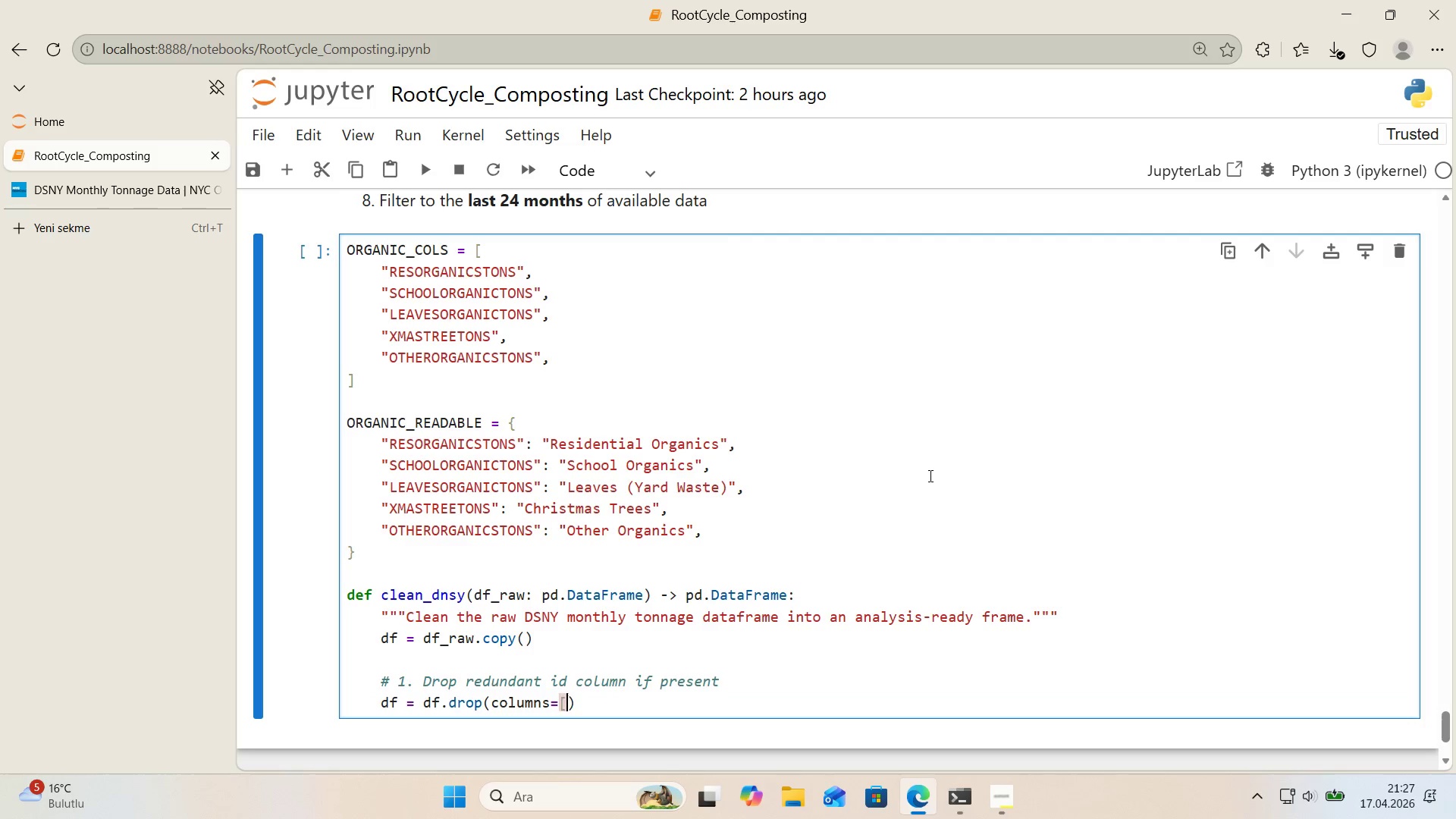 
key(Alt+Control+9)
 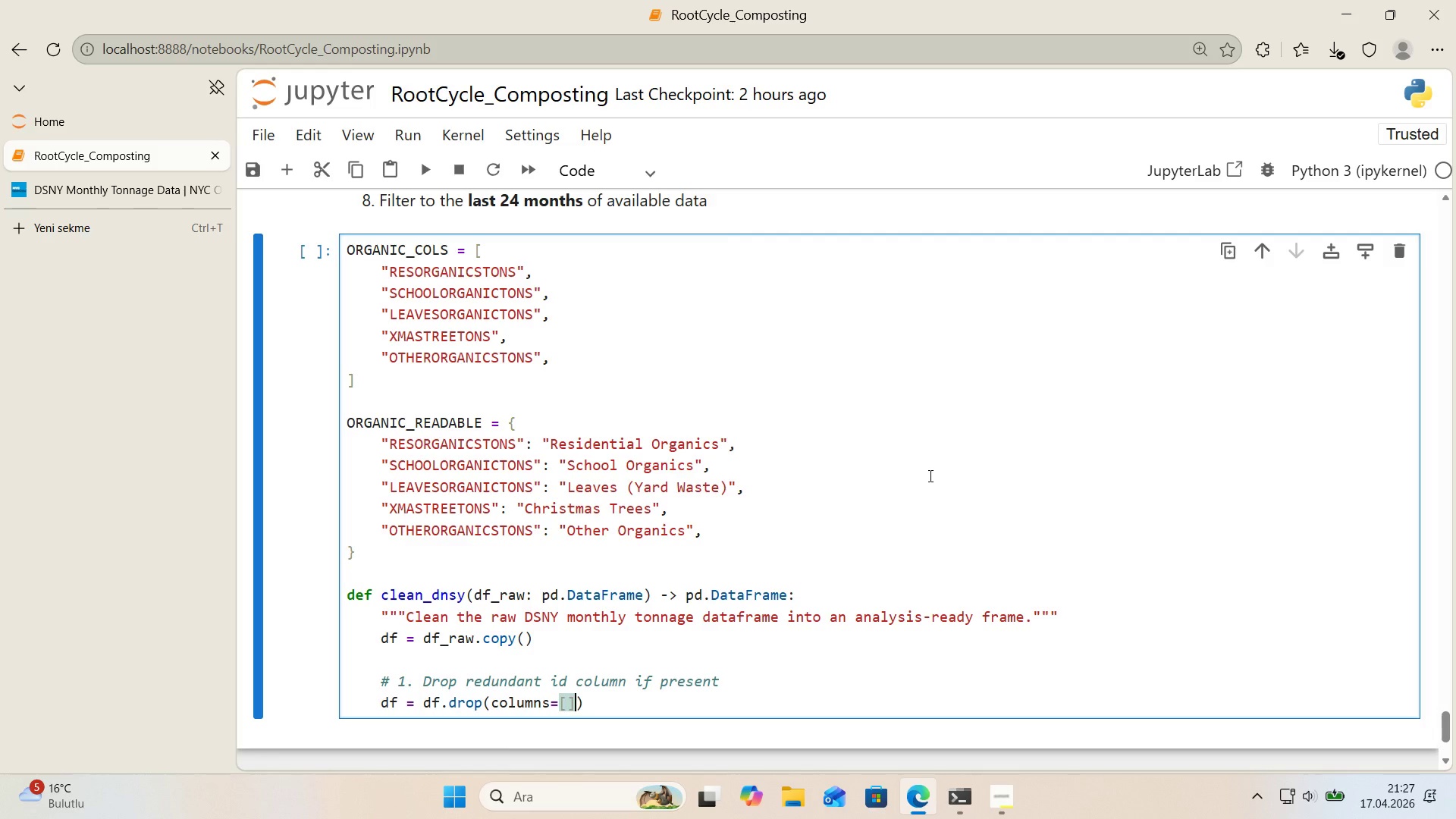 
key(ArrowLeft)
 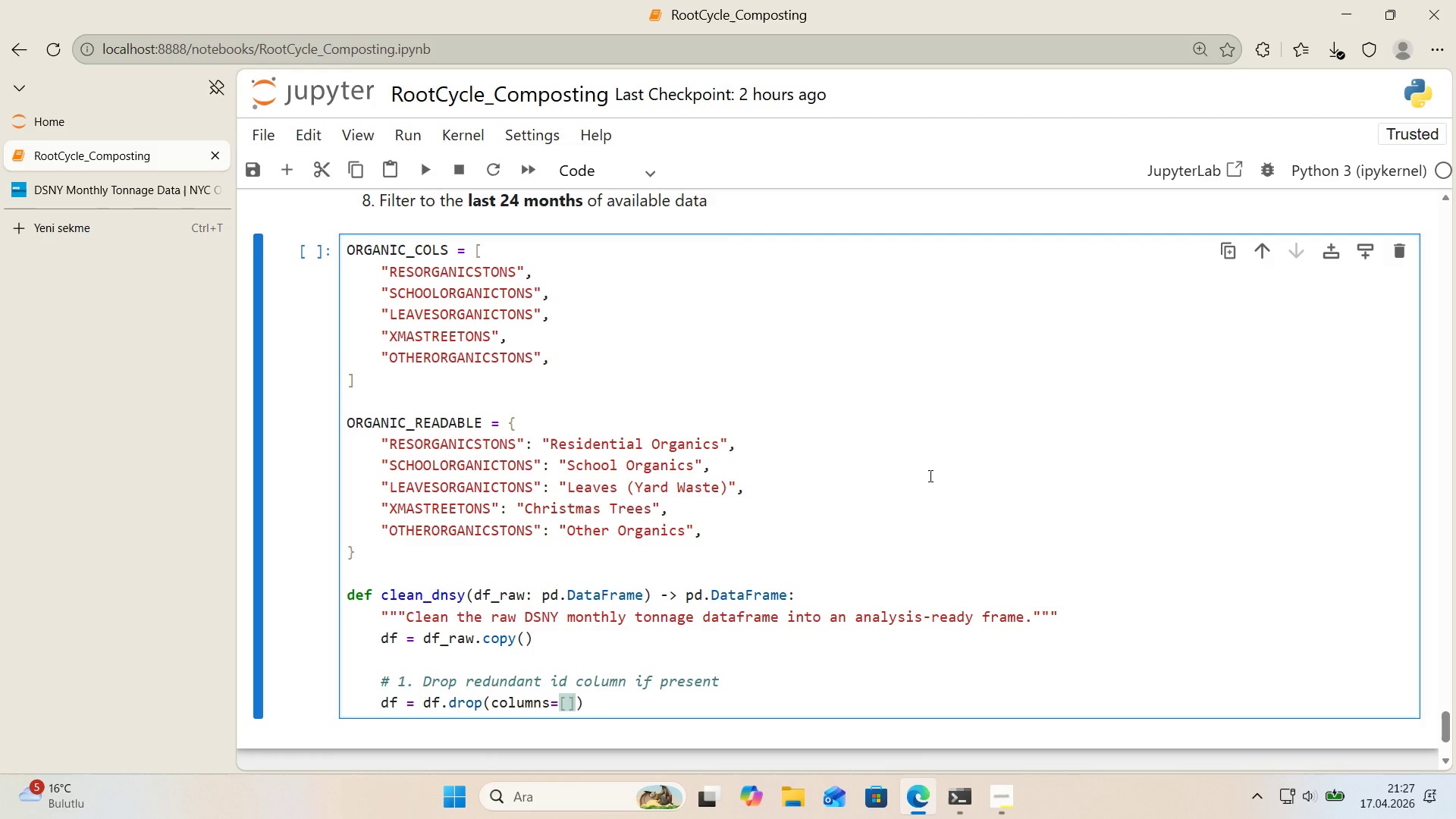 
type(c for c 'n )
 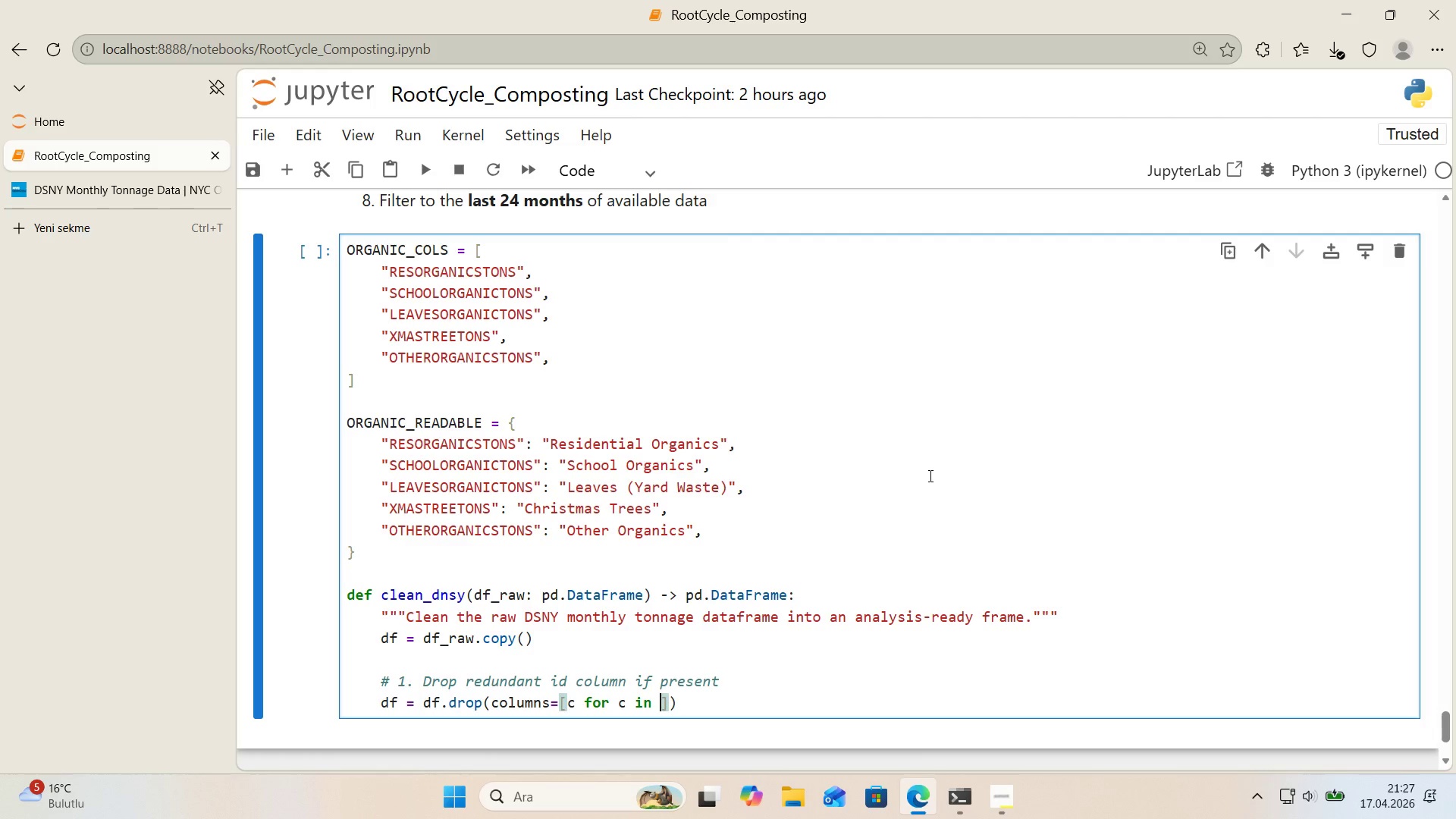 
key(Alt+Control+8)
 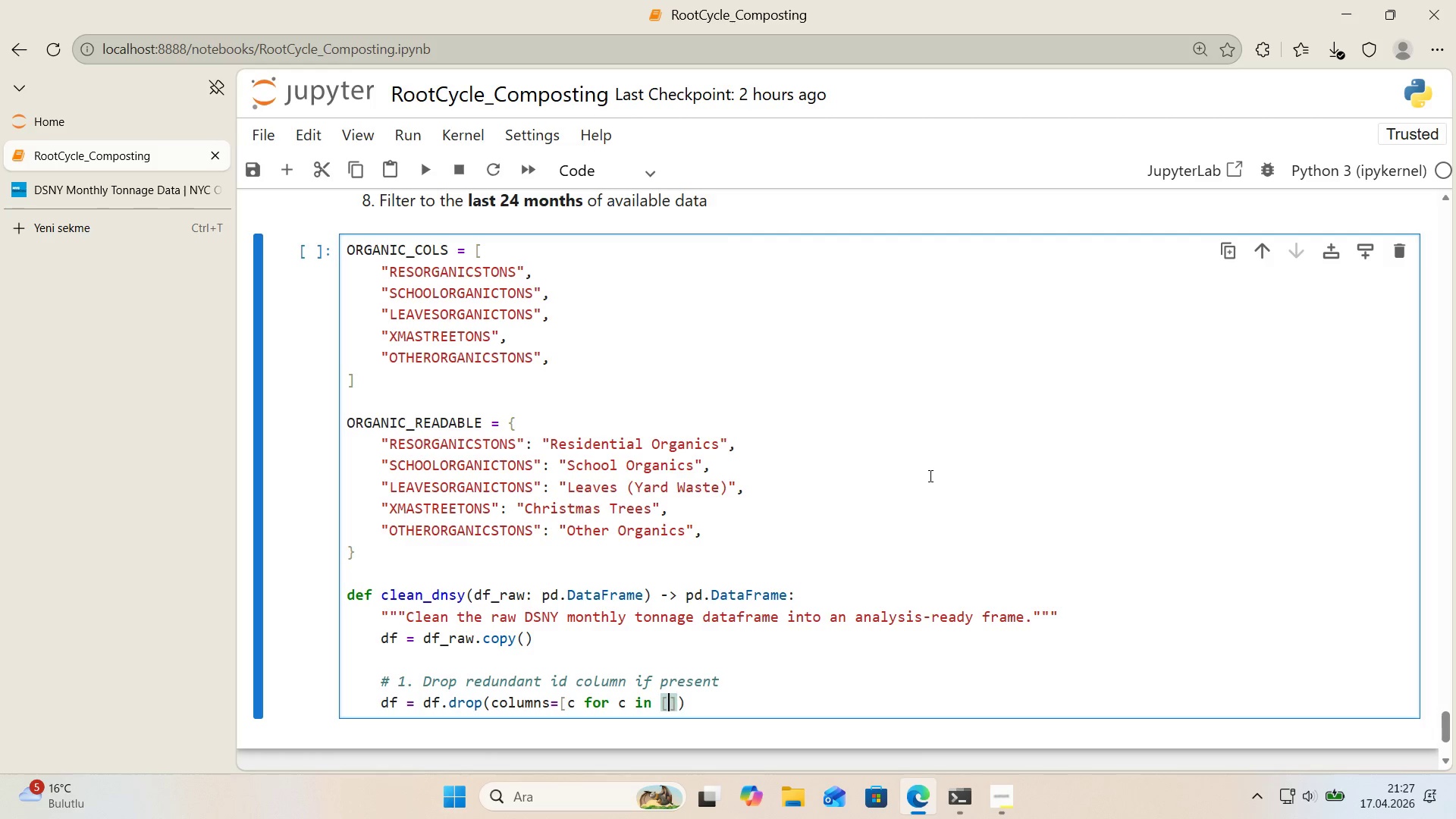 
key(Alt+Control+9)
 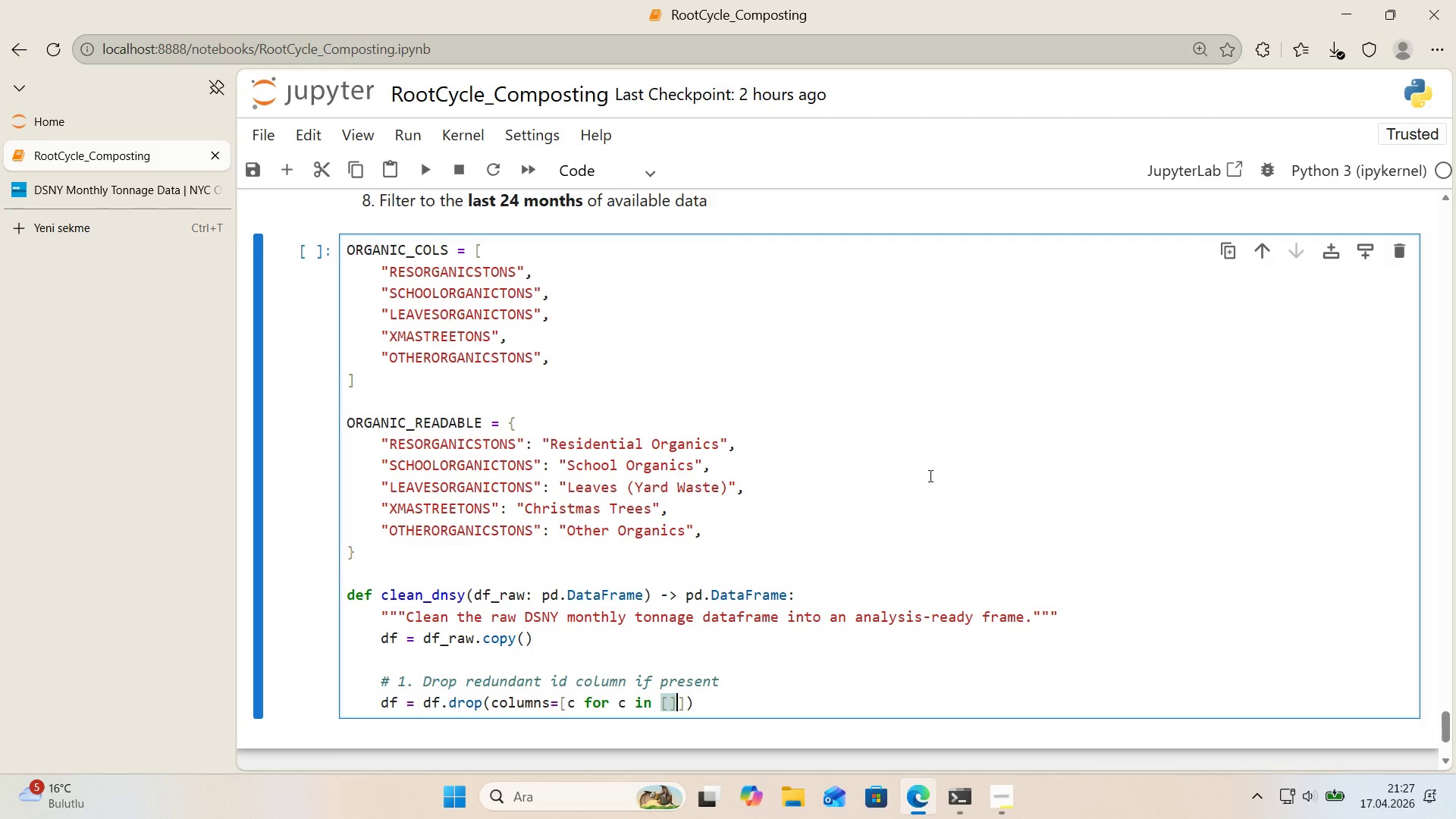 
key(ArrowLeft)
 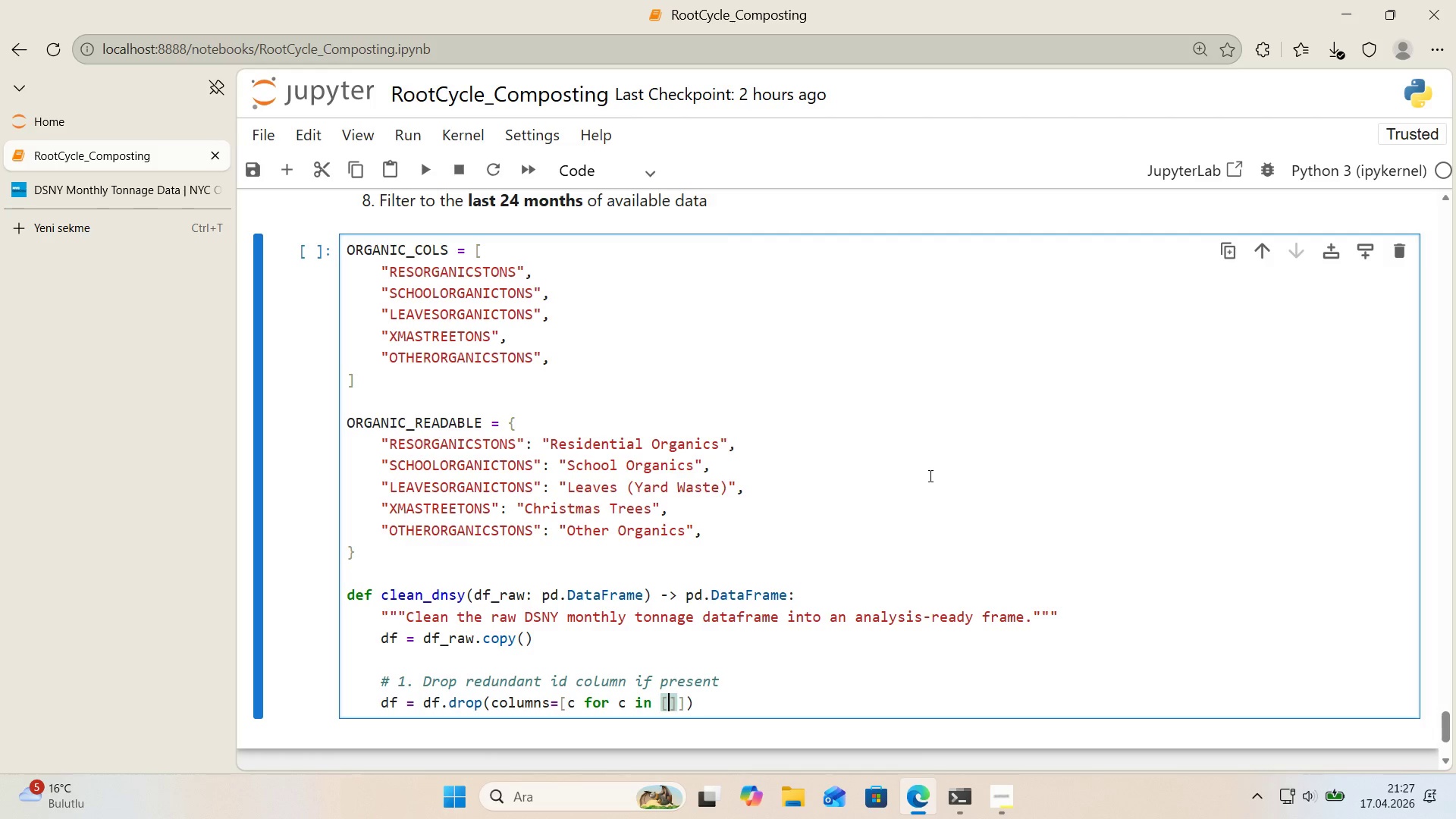 
key(Backquote)
 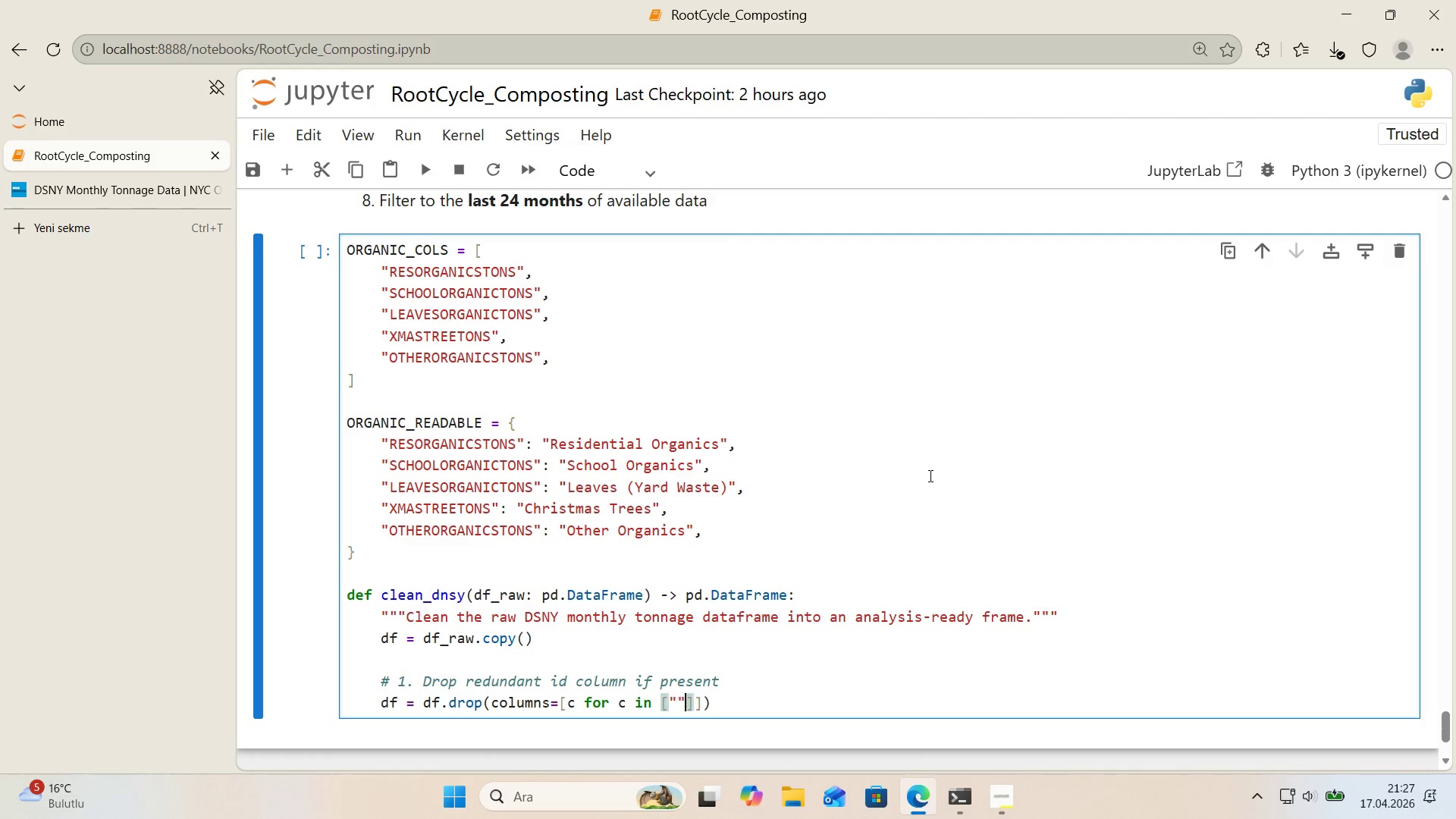 
key(Backquote)
 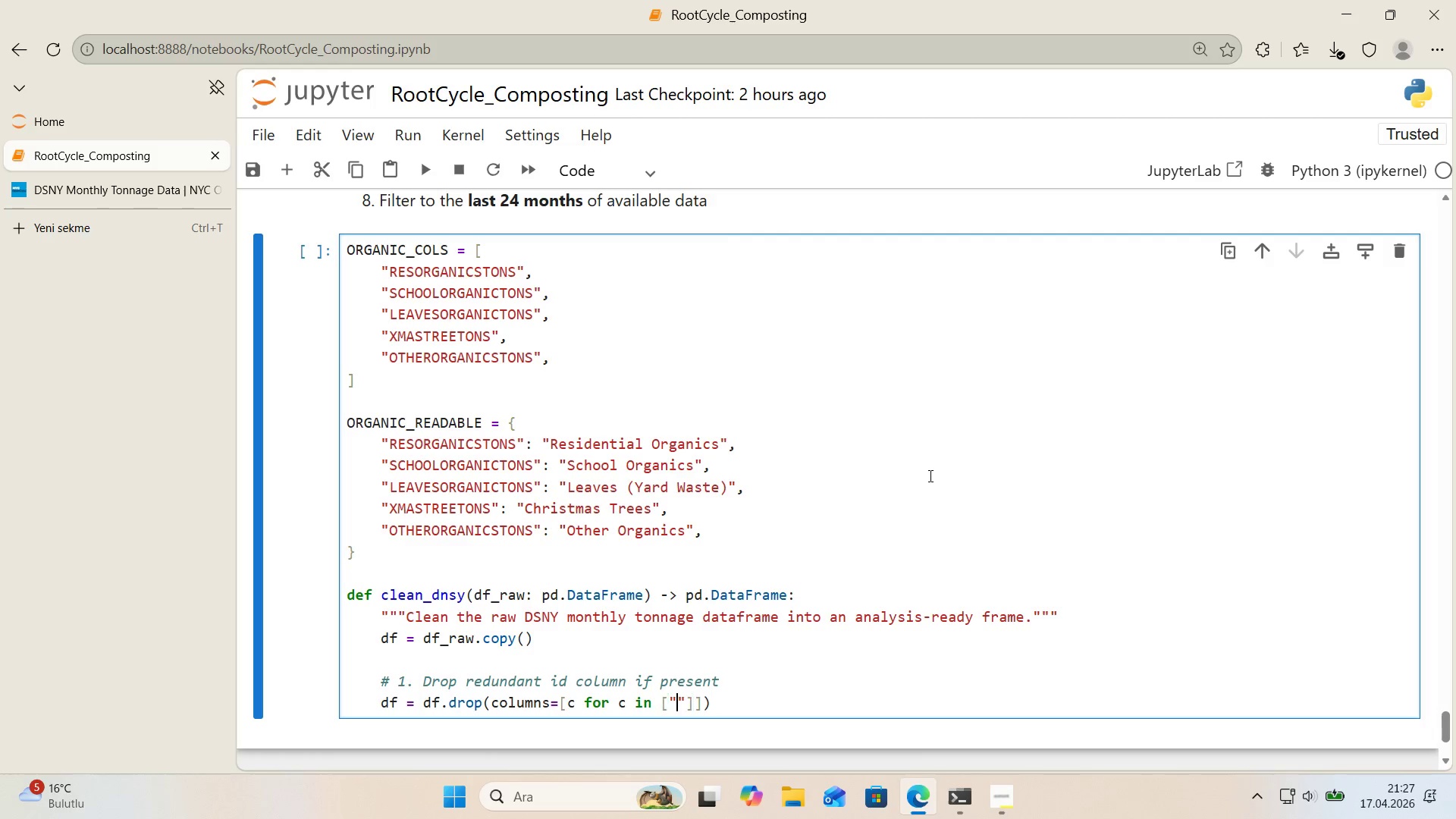 
key(ArrowLeft)
 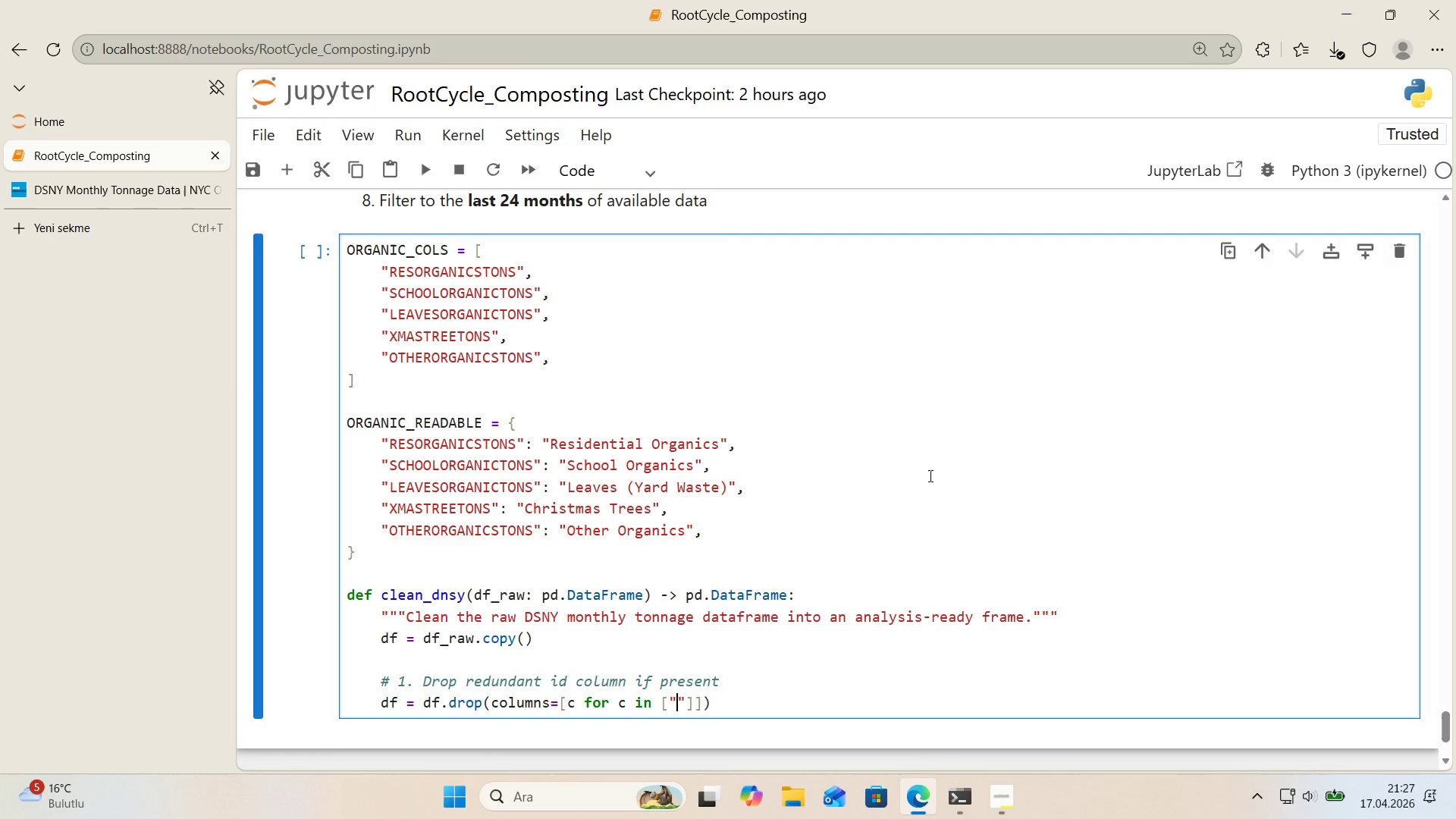 
type(BOROUGH_')
key(Backspace)
type(ID)
 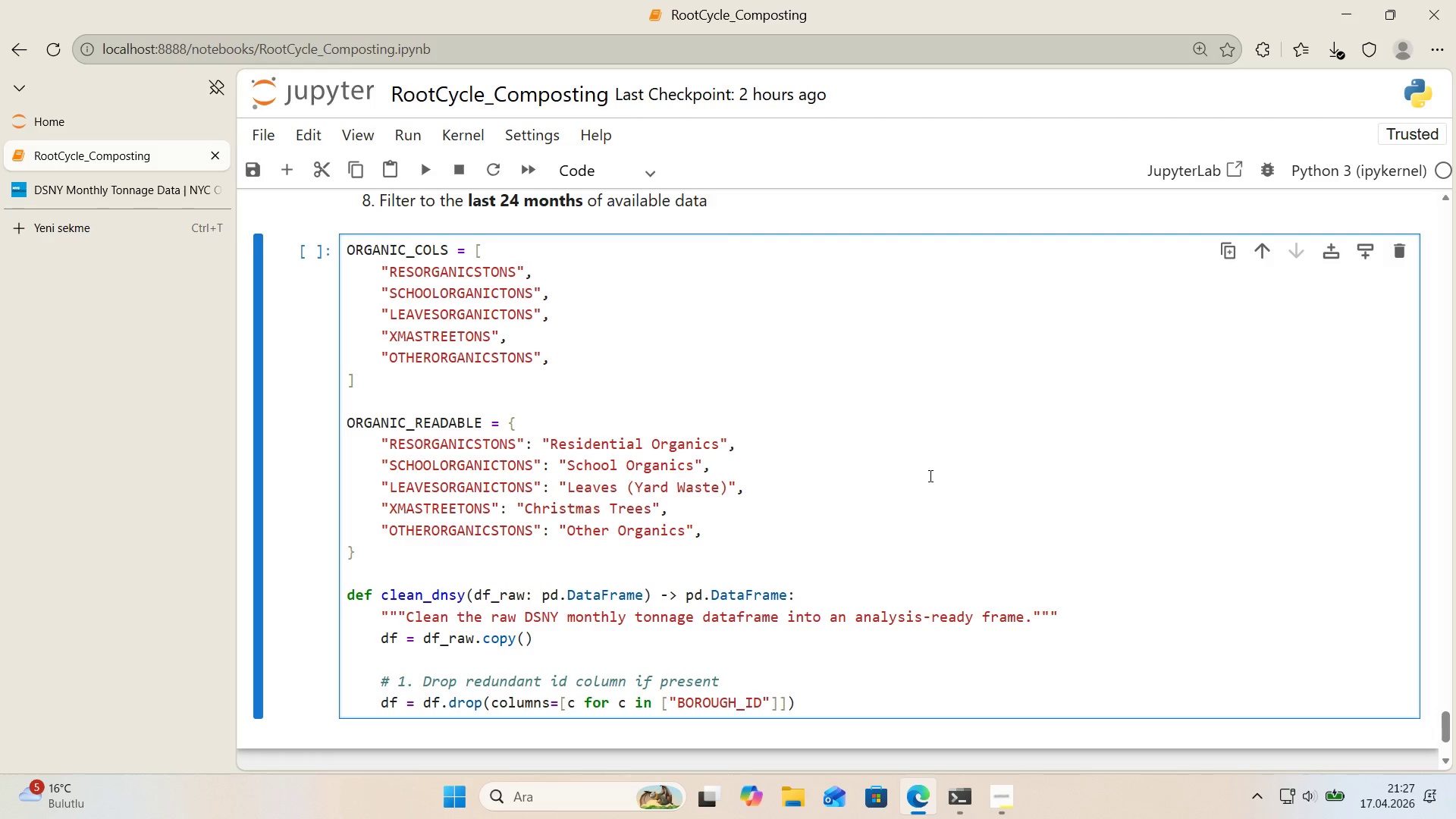 
key(ArrowRight)
 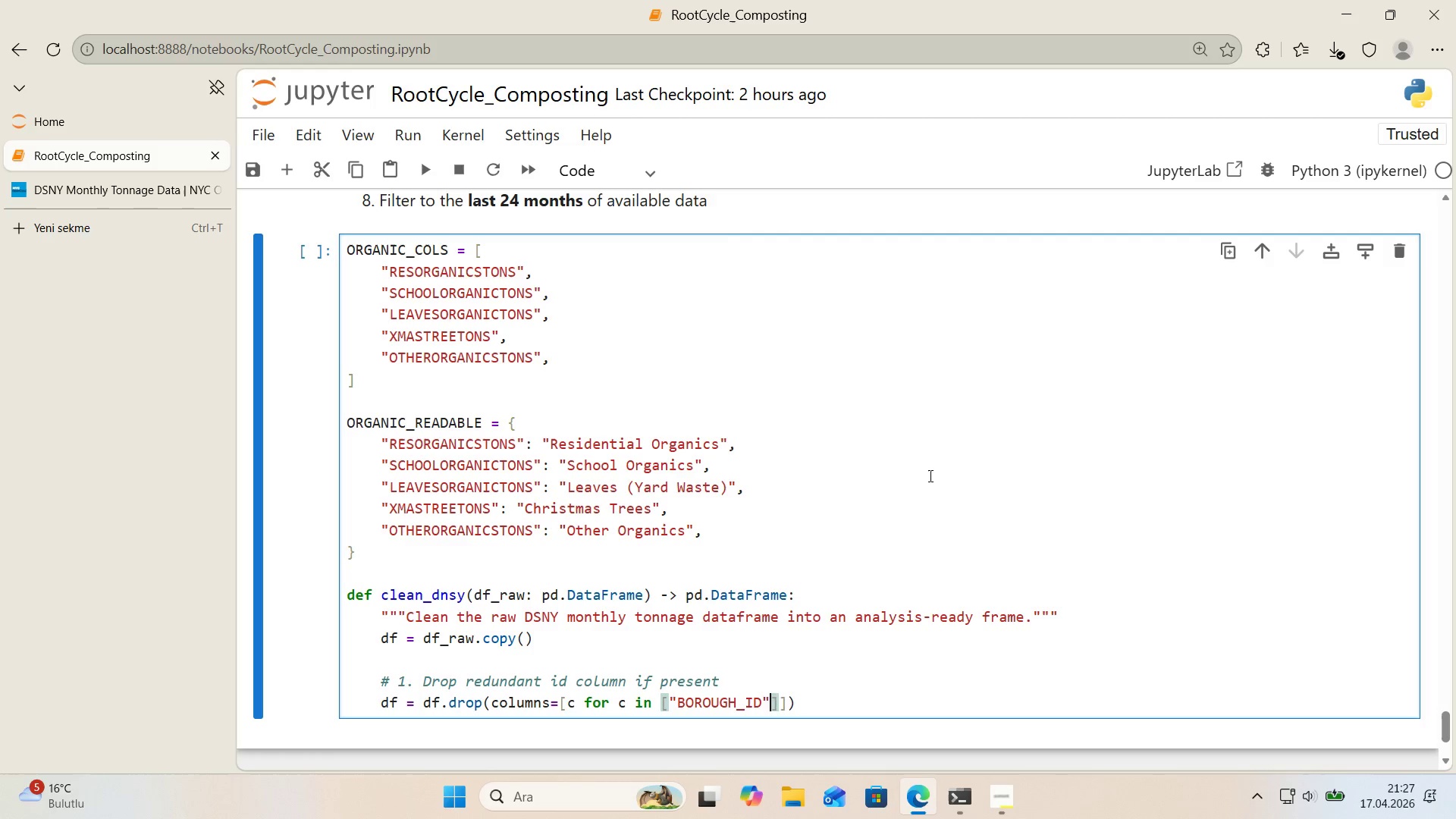 
key(ArrowRight)
 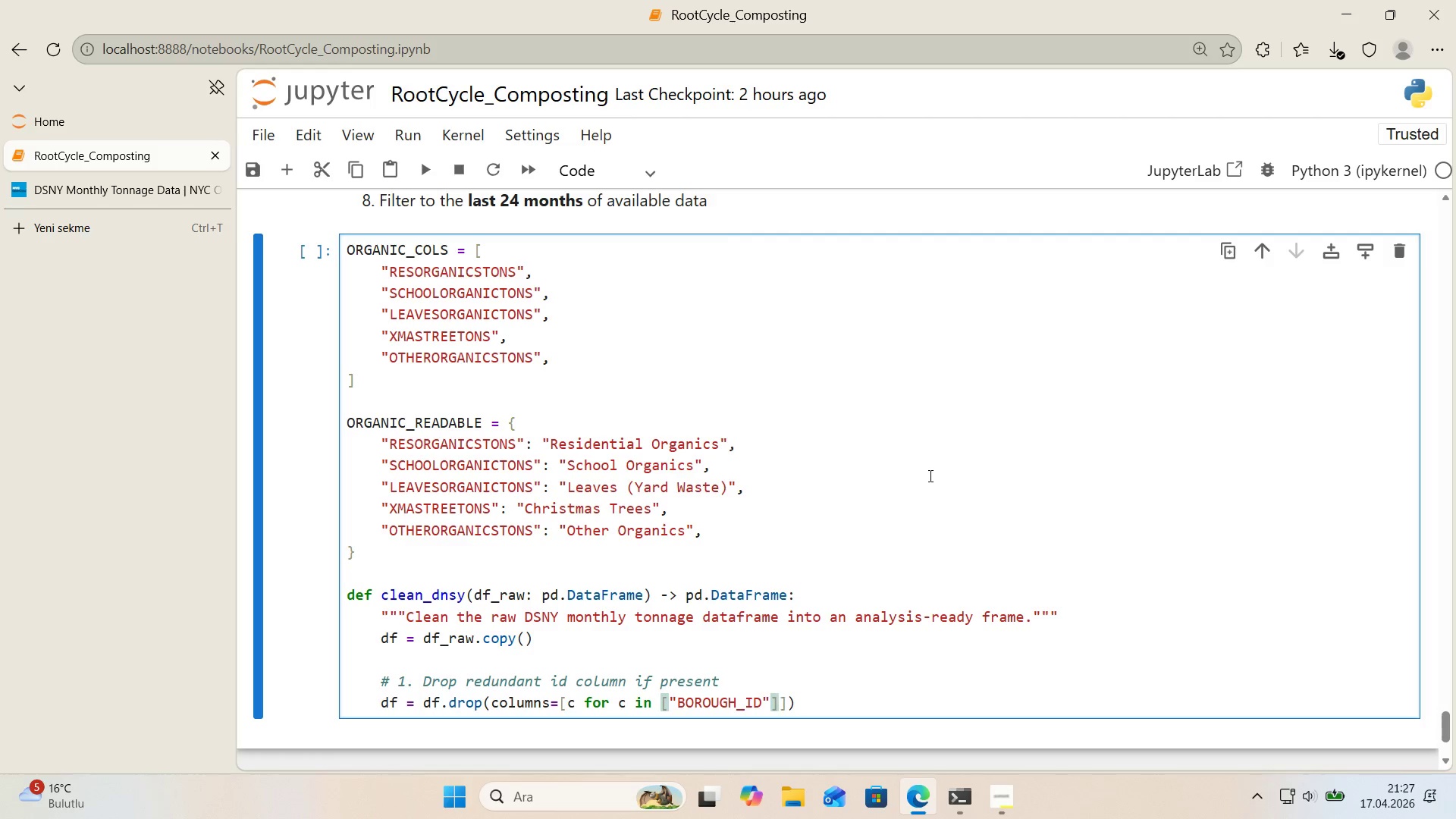 
type( 'f c 'n df.columns)
 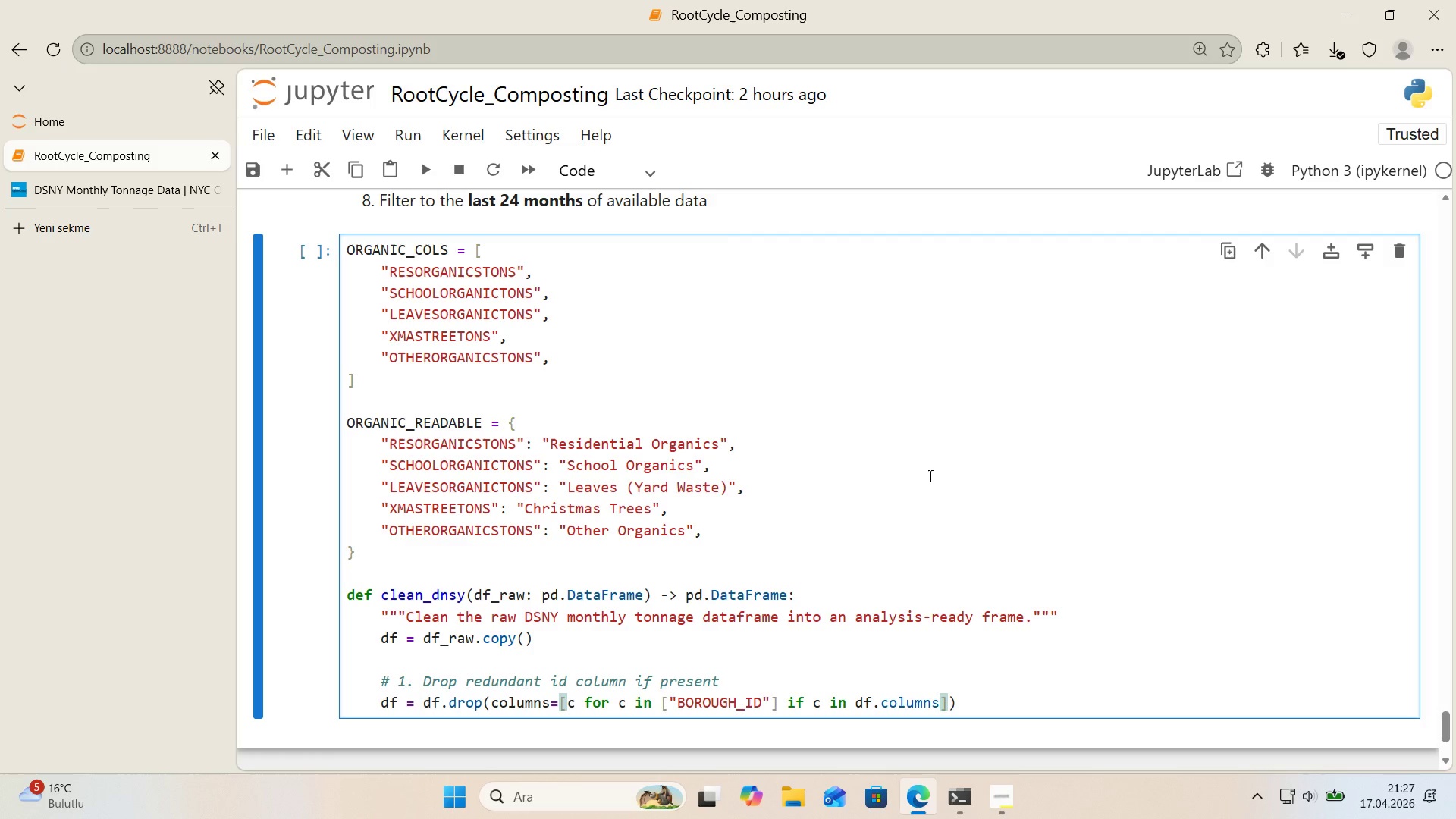 
key(ArrowRight)
 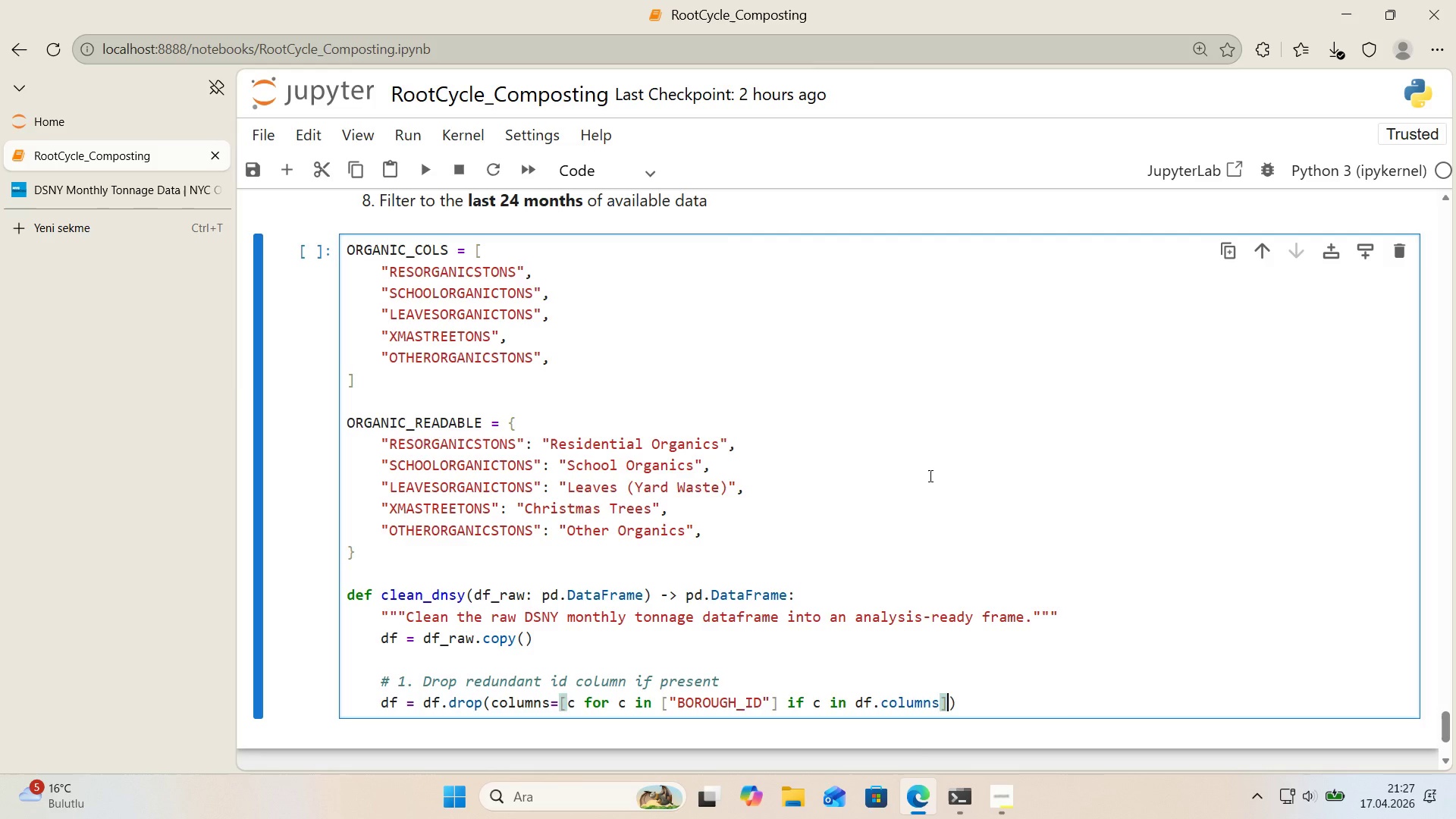 
key(ArrowRight)
 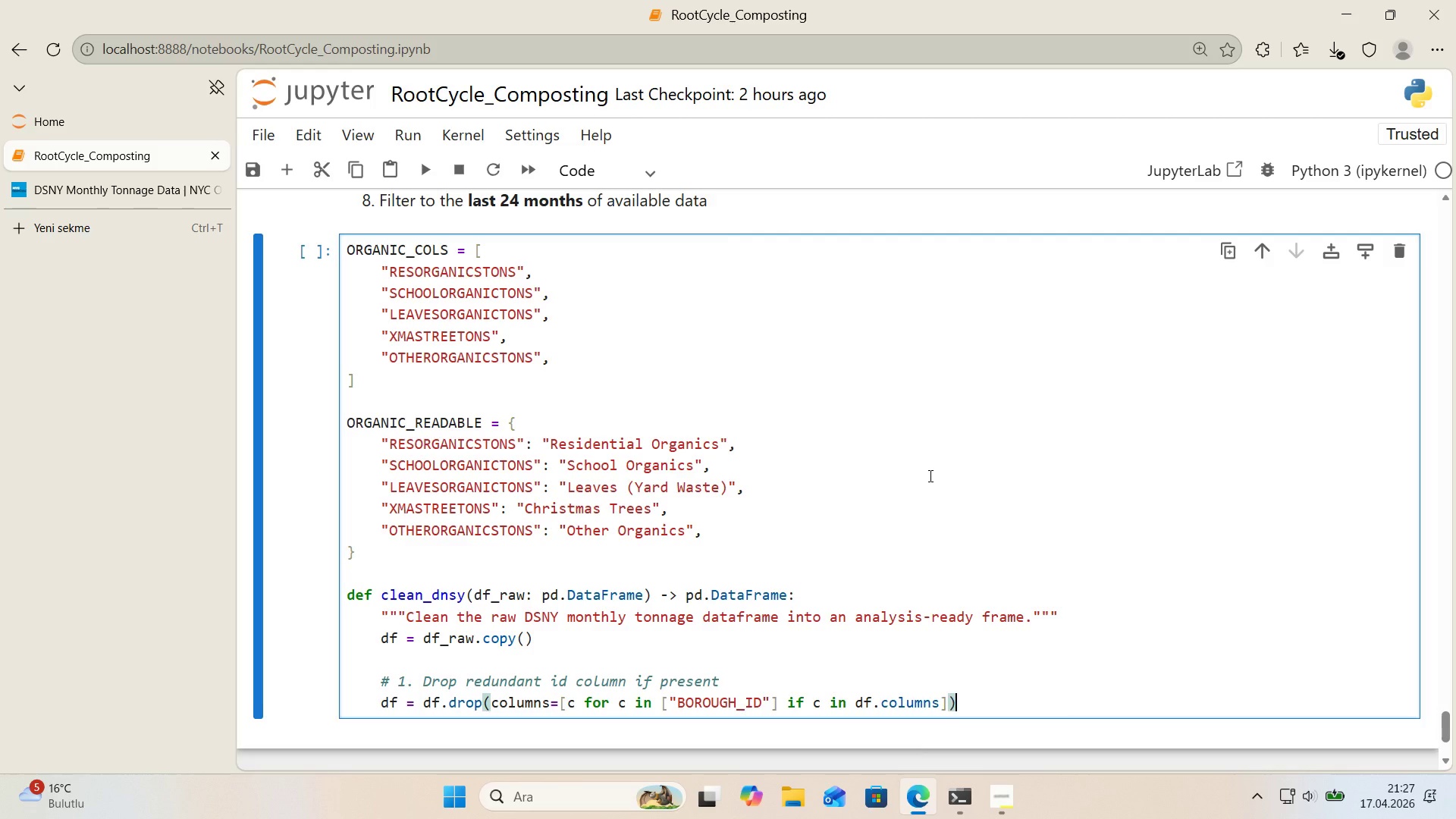 
key(Enter)
 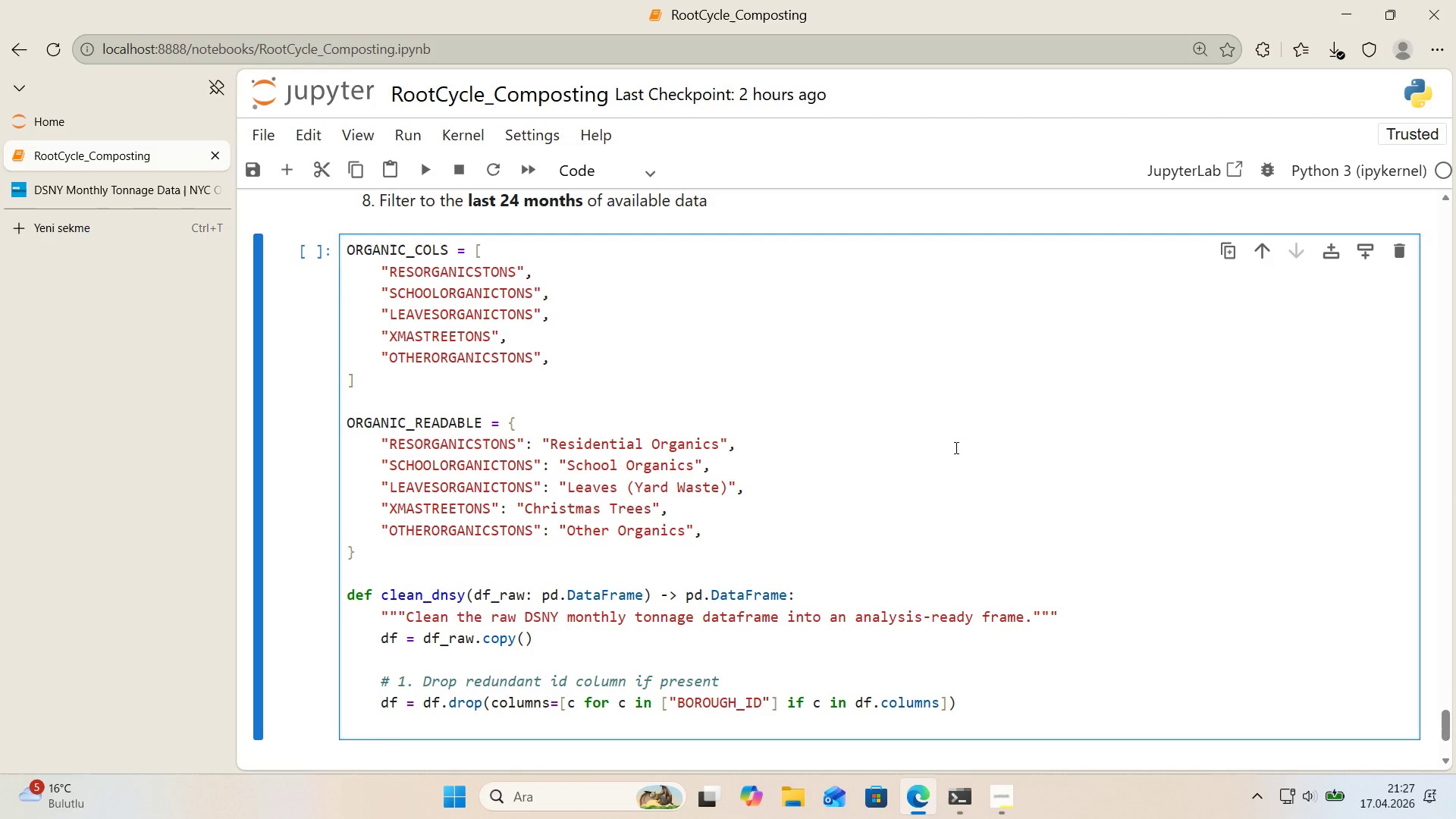 
scroll: coordinate [957, 447], scroll_direction: down, amount: 1.0
 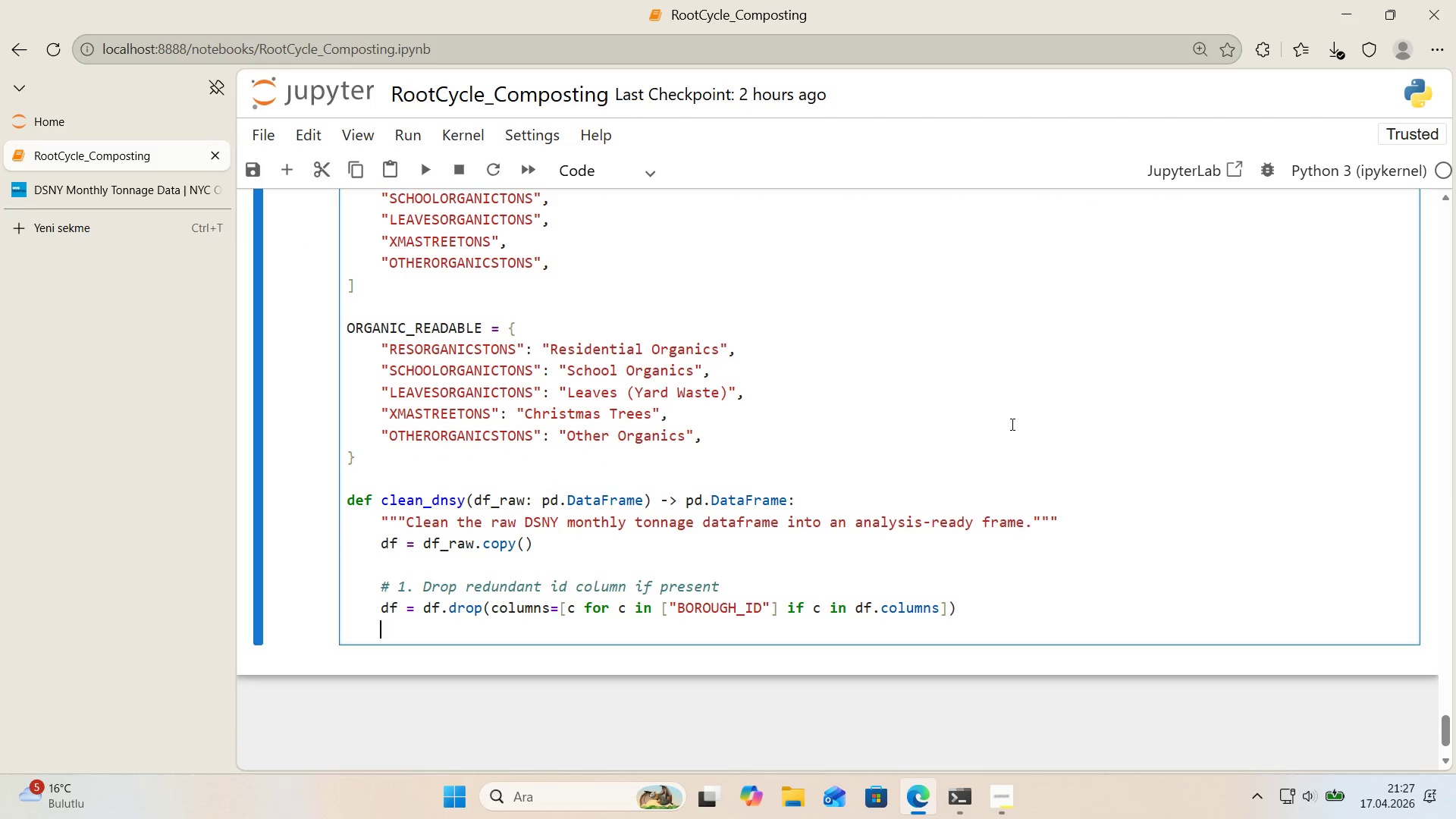 
key(Enter)
 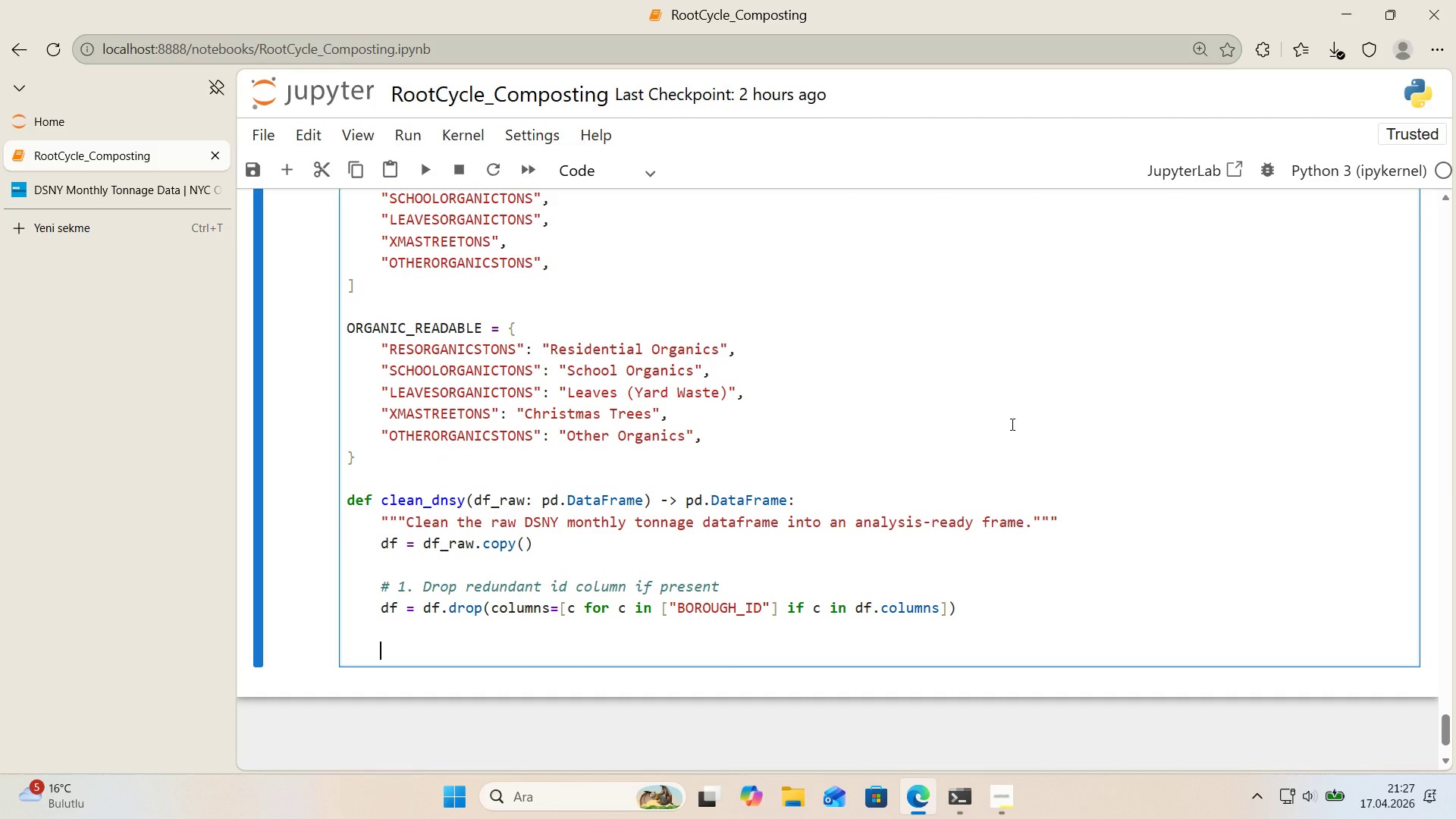 
key(Alt+Control+AltRight)
 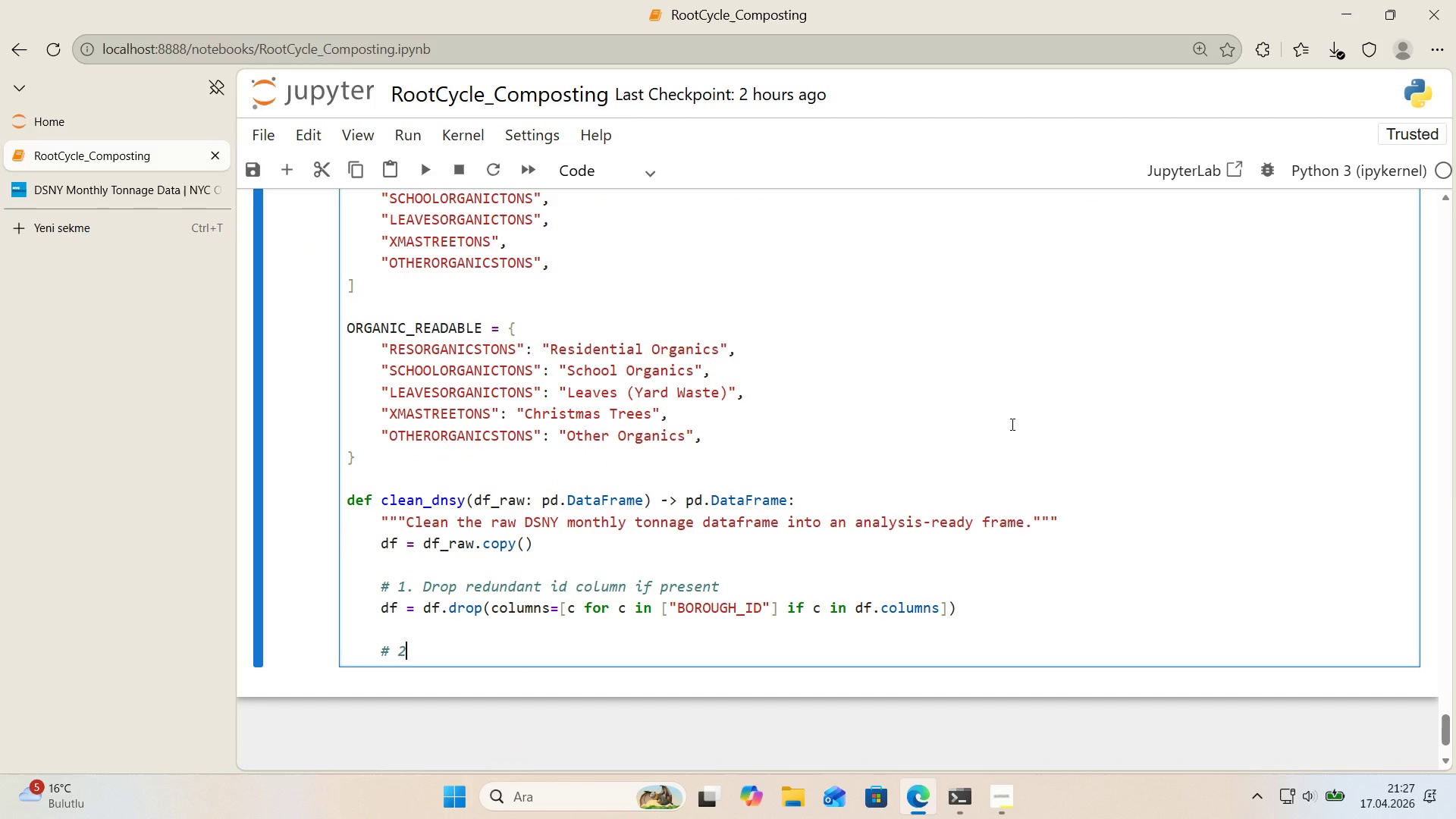 
key(Control+ControlLeft)
 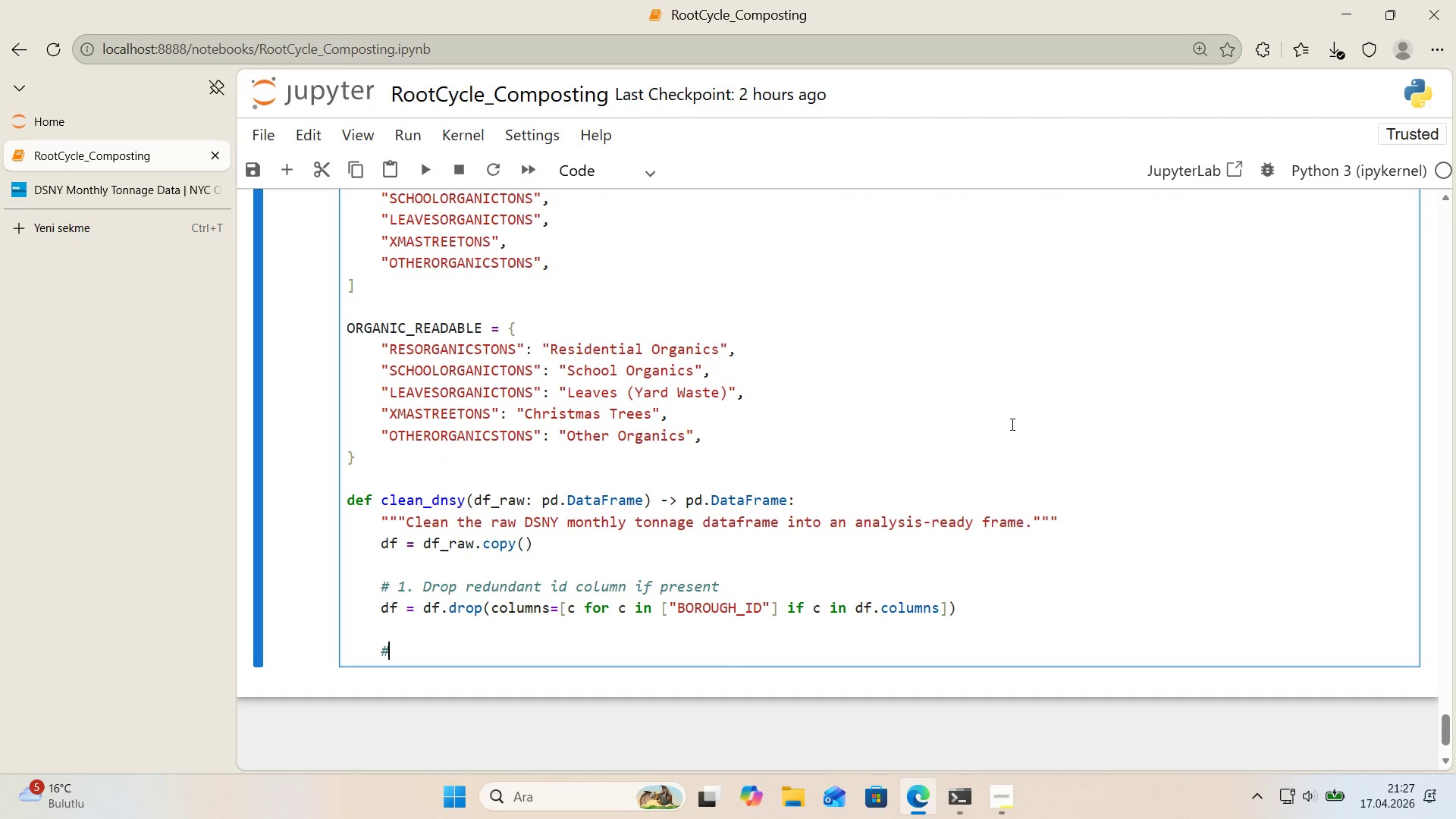 
key(Alt+Control+3)
 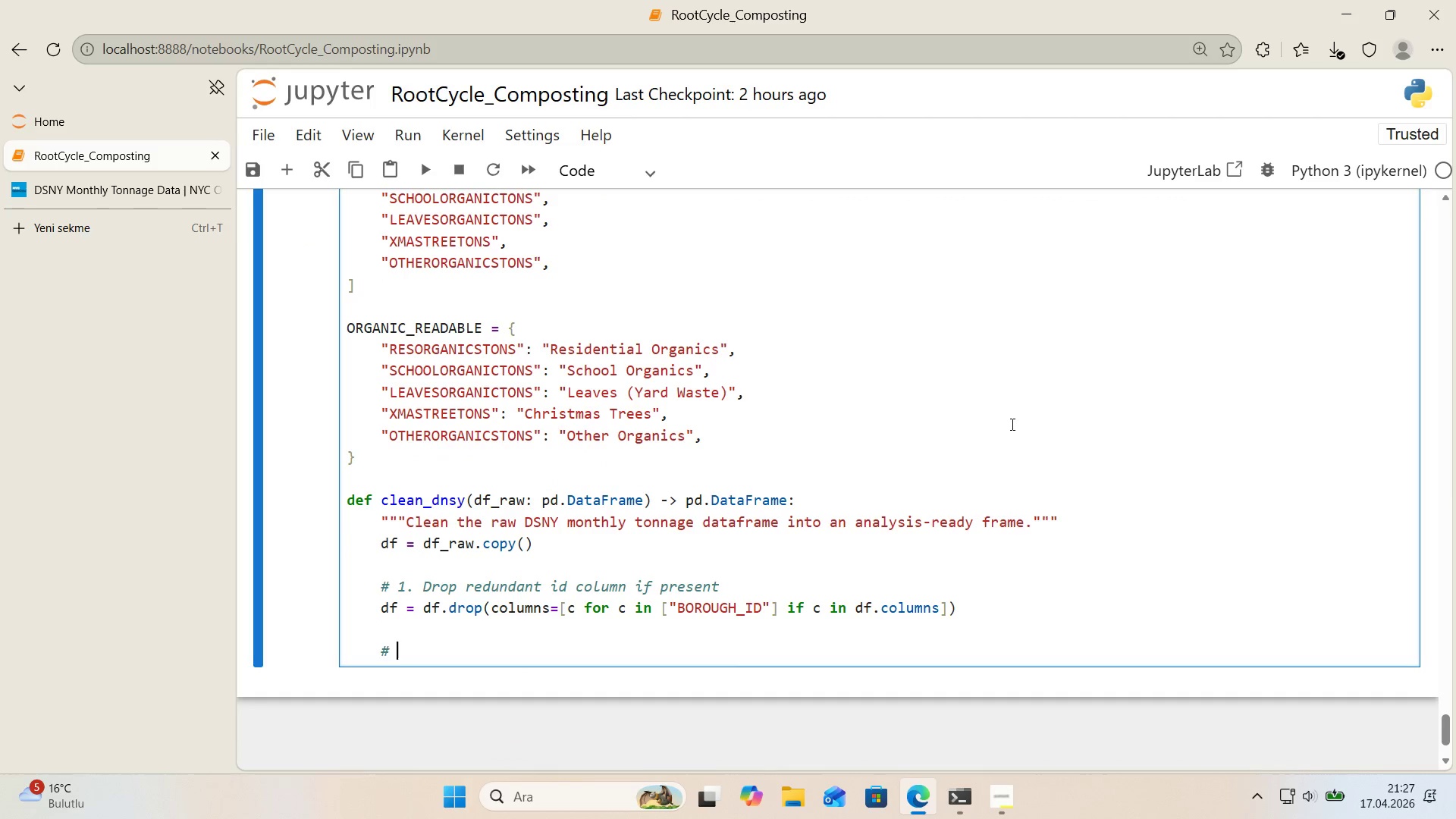 
type( 2. Parse MONTH ``)
 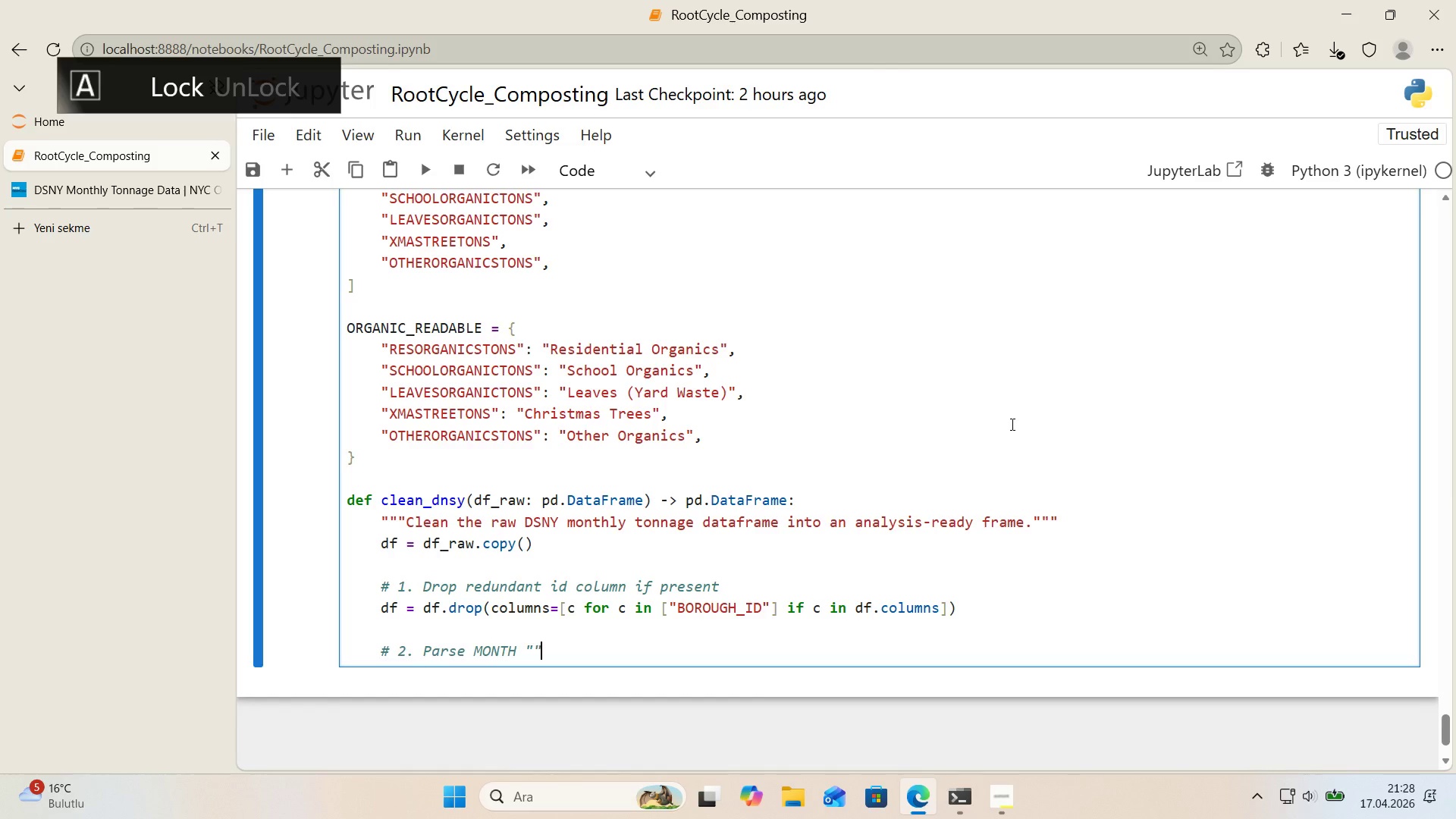 
key(ArrowLeft)
 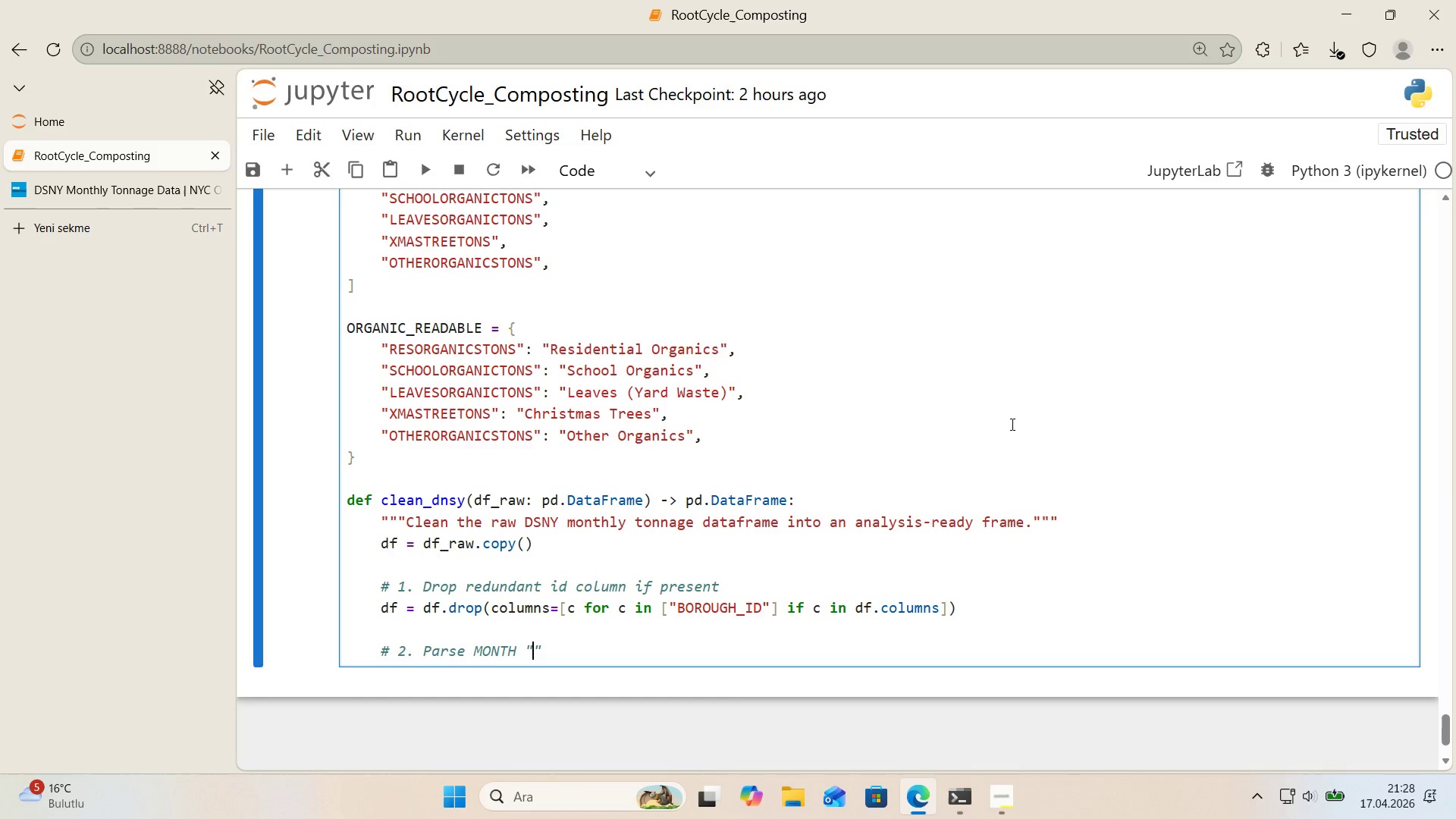 
type(YYYY & MM)
 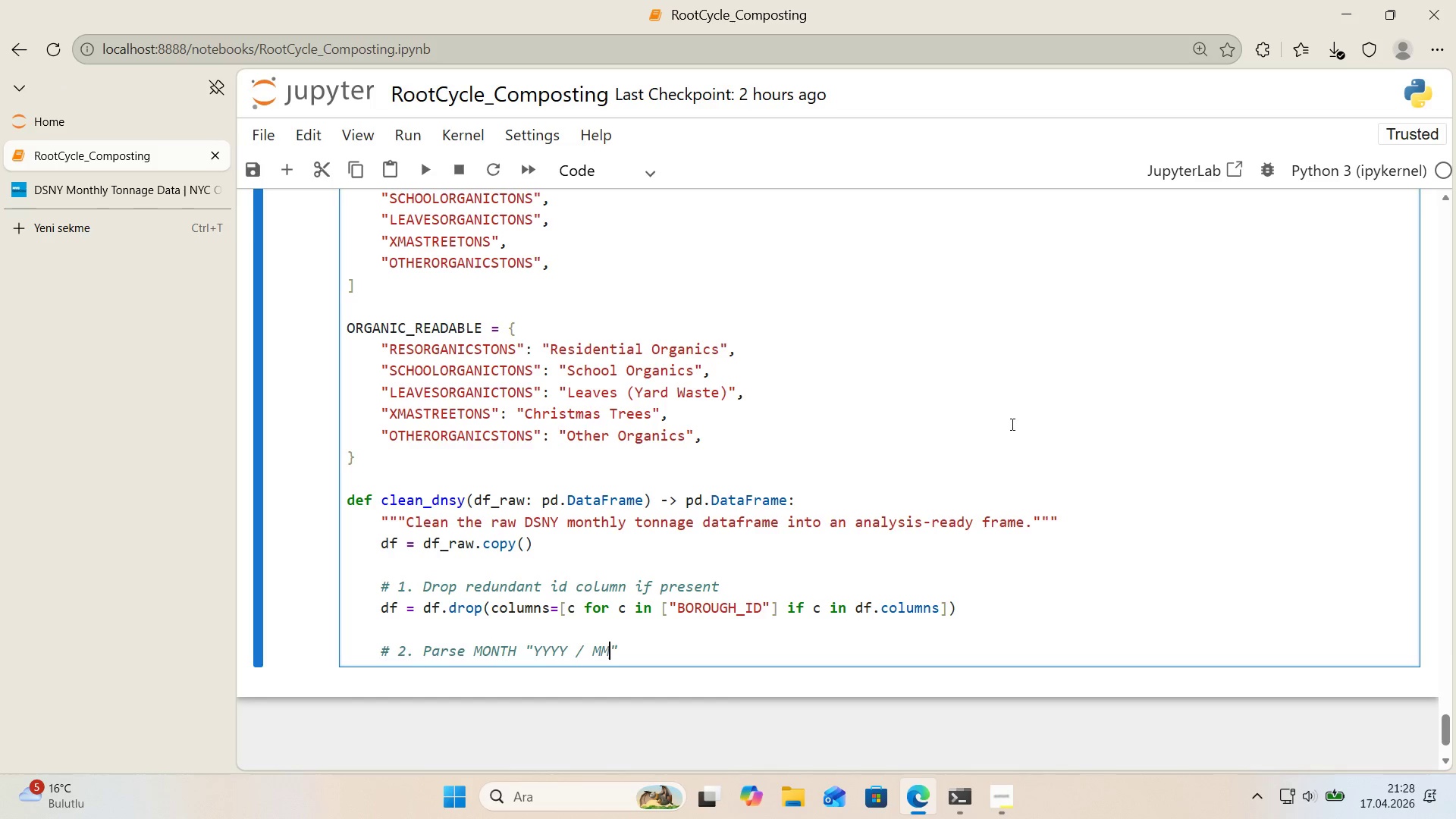 
key(ArrowRight)
 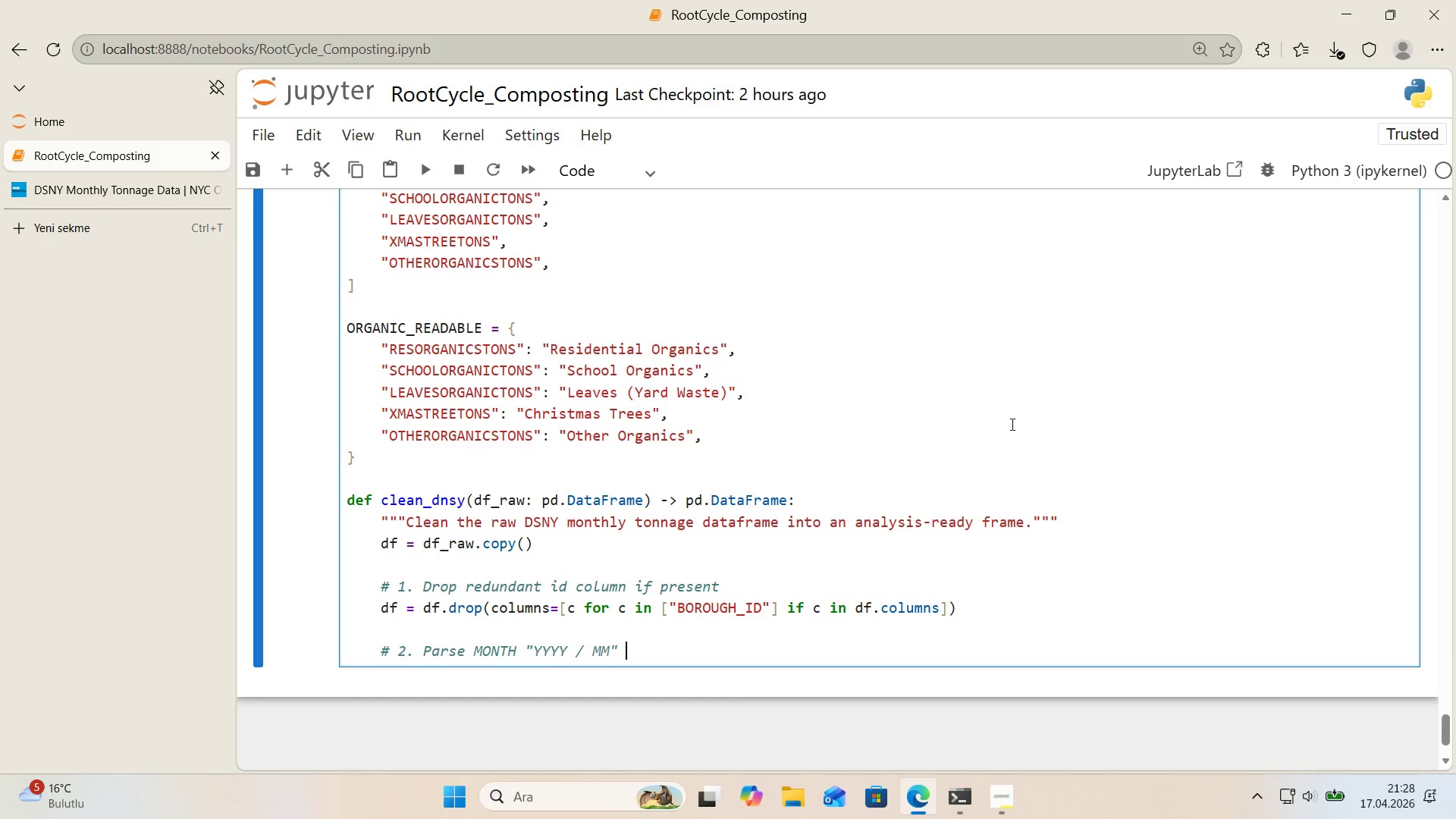 
type( -[Break] DA)
key(Backspace)
key(Backspace)
type(datet'me *()
 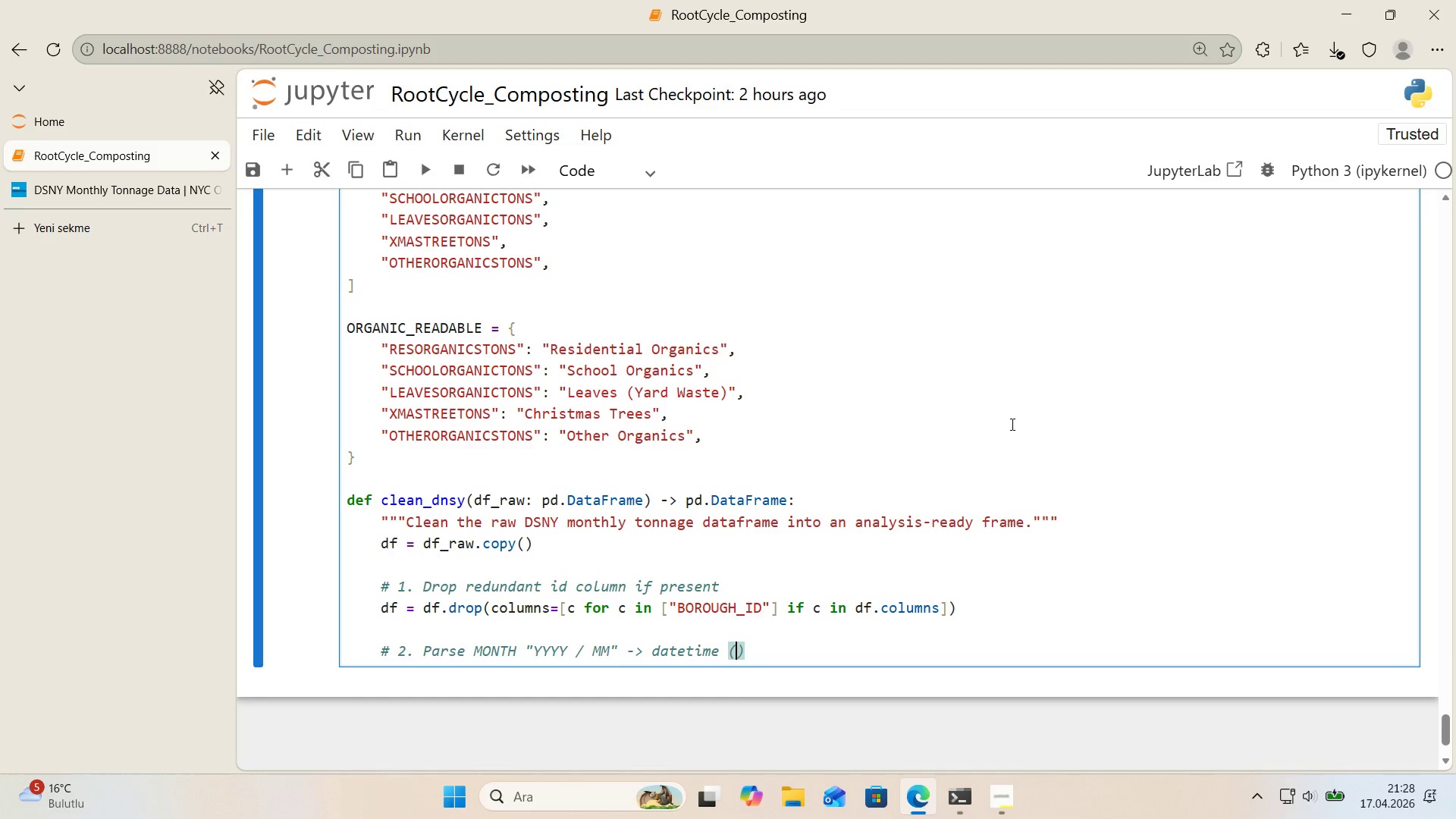 
 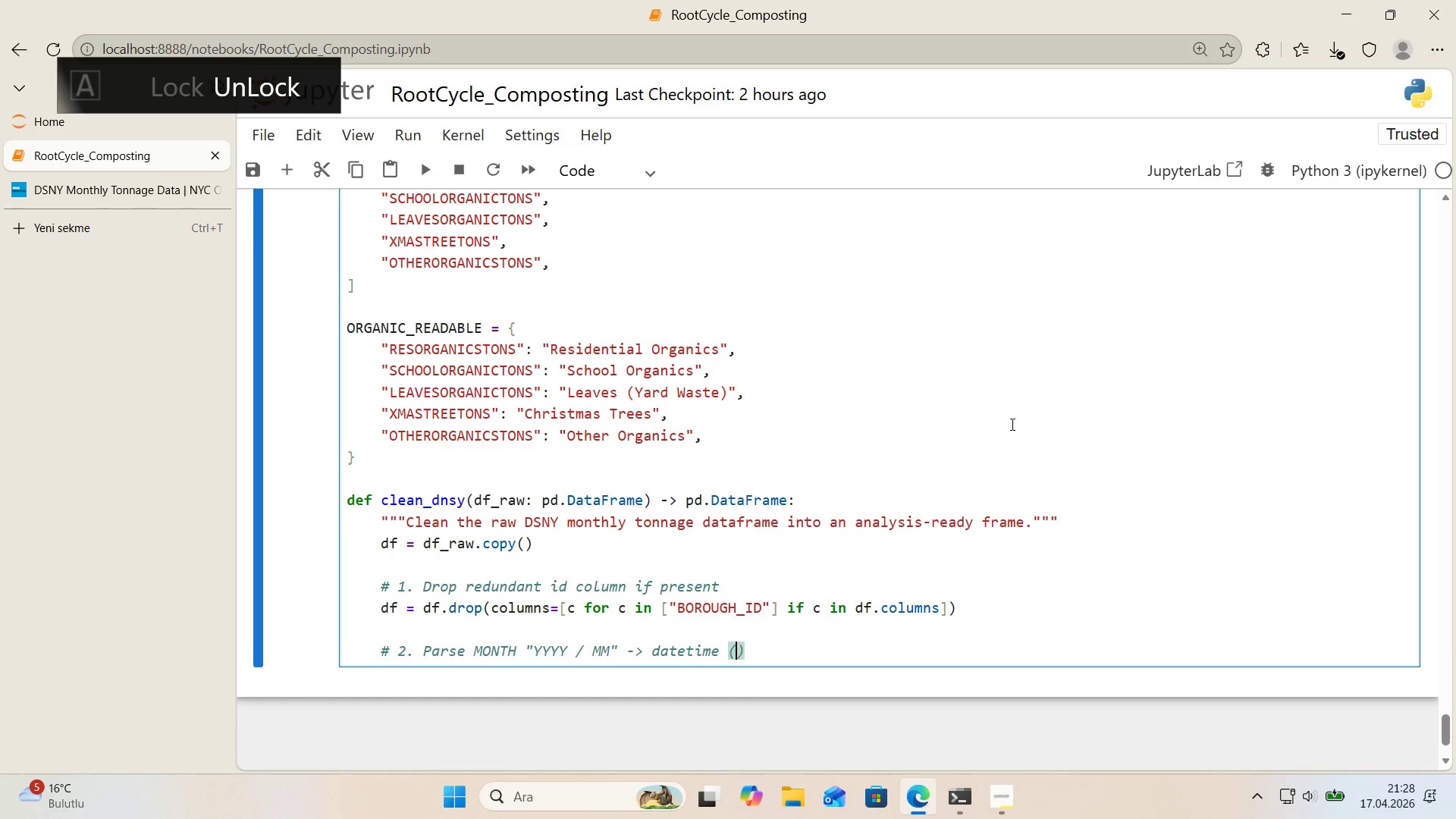 
key(ArrowLeft)
 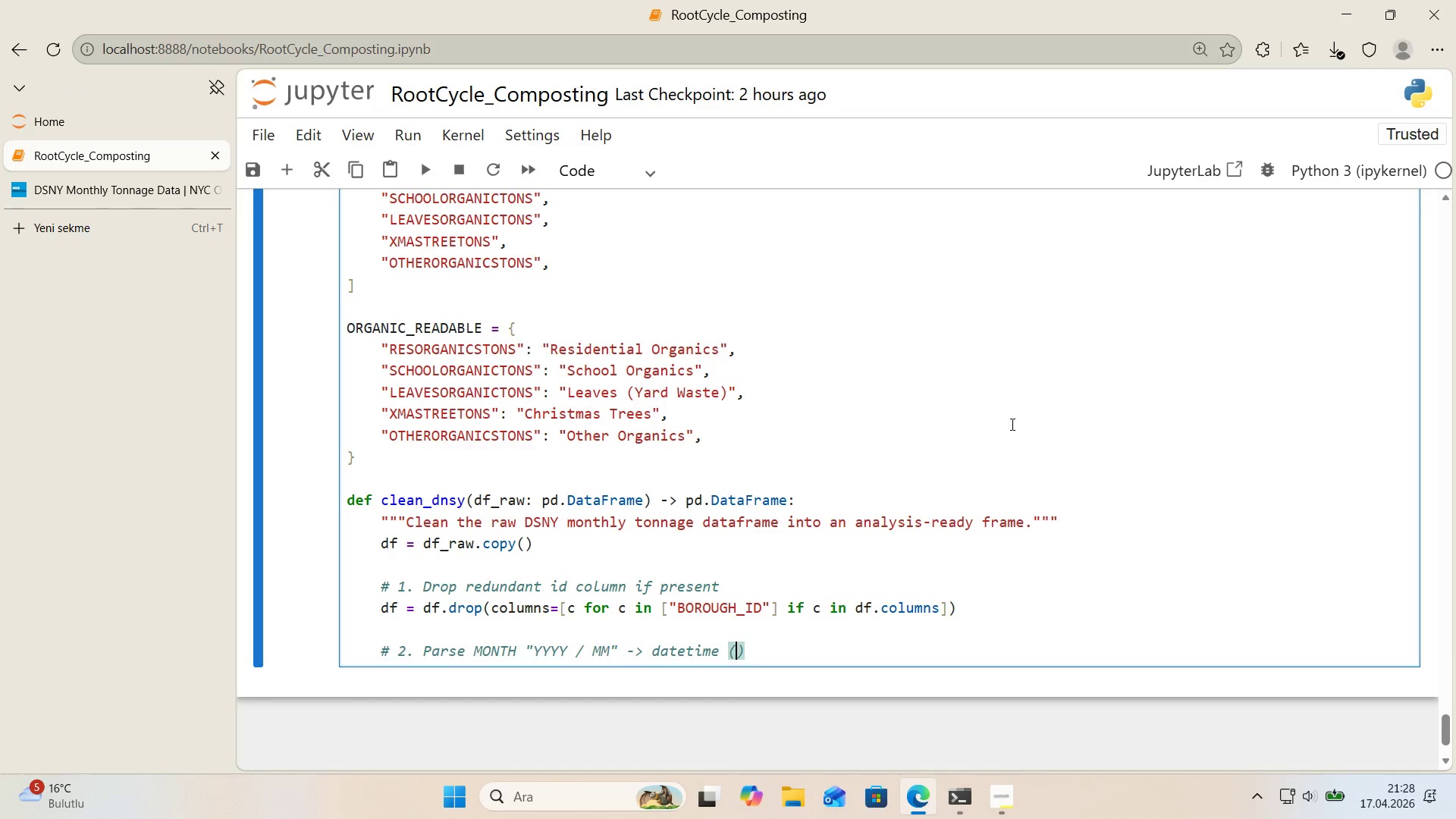 
type(f'rst day of month)
 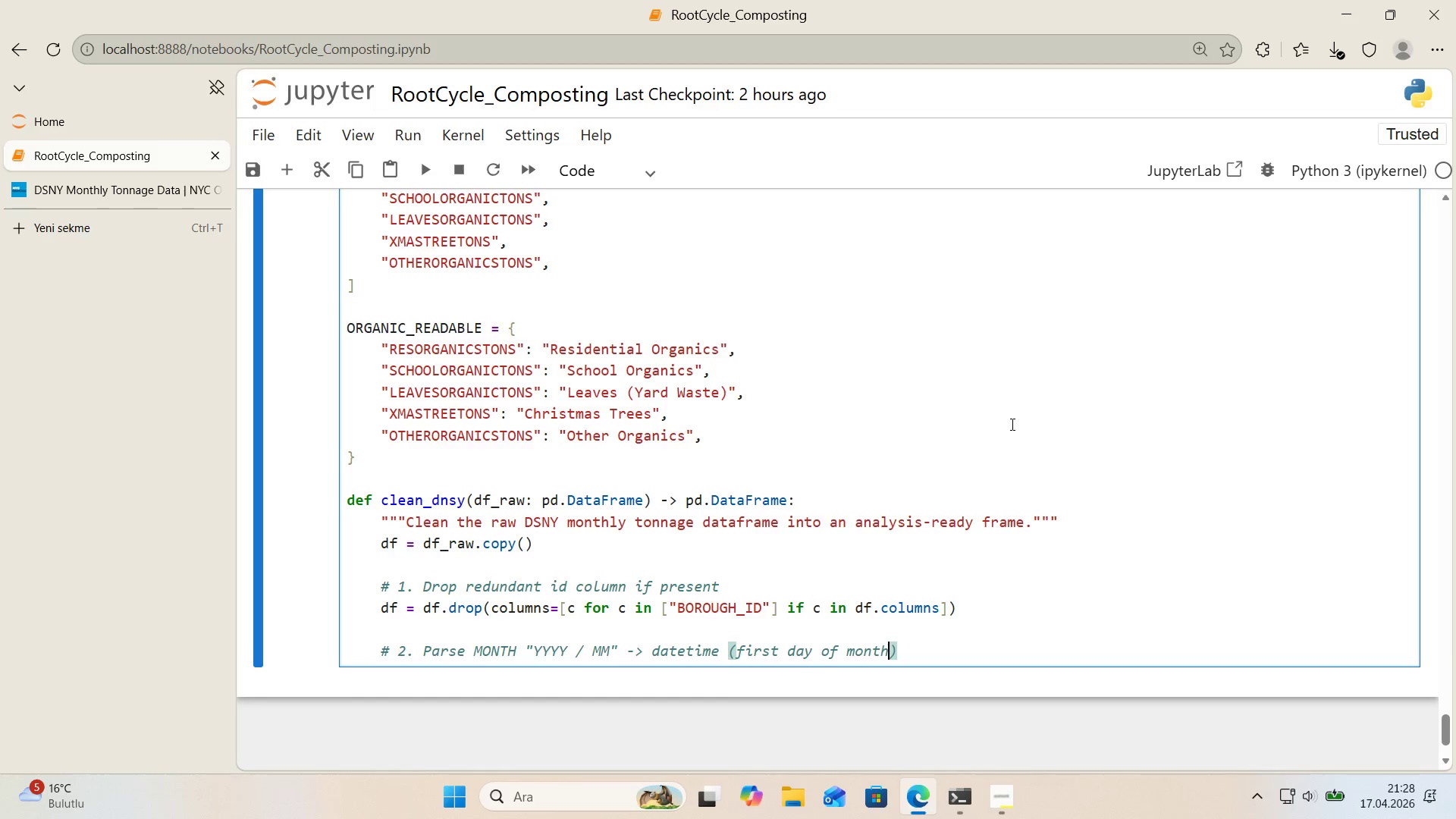 
key(ArrowRight)
 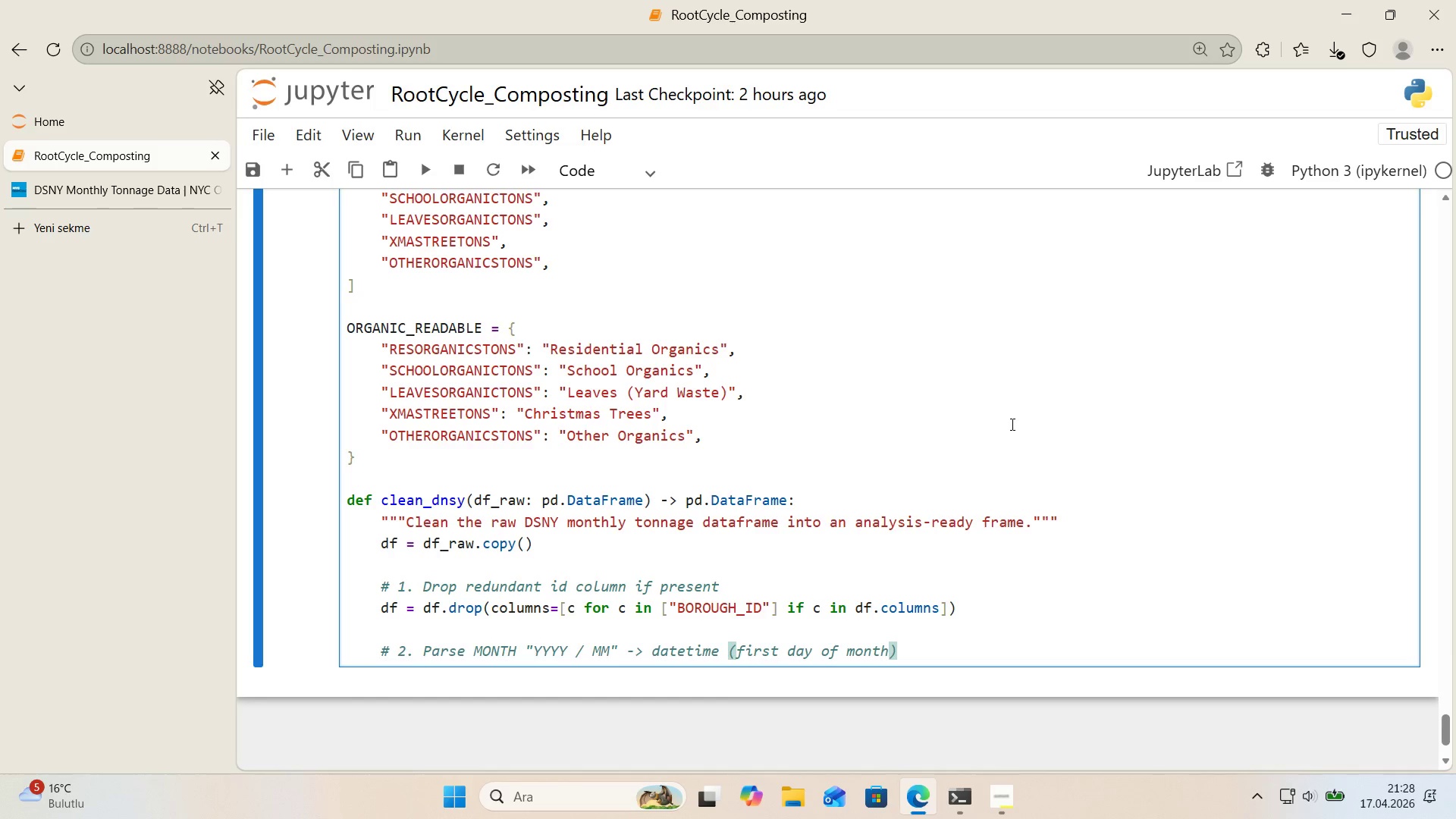 
key(Enter)
 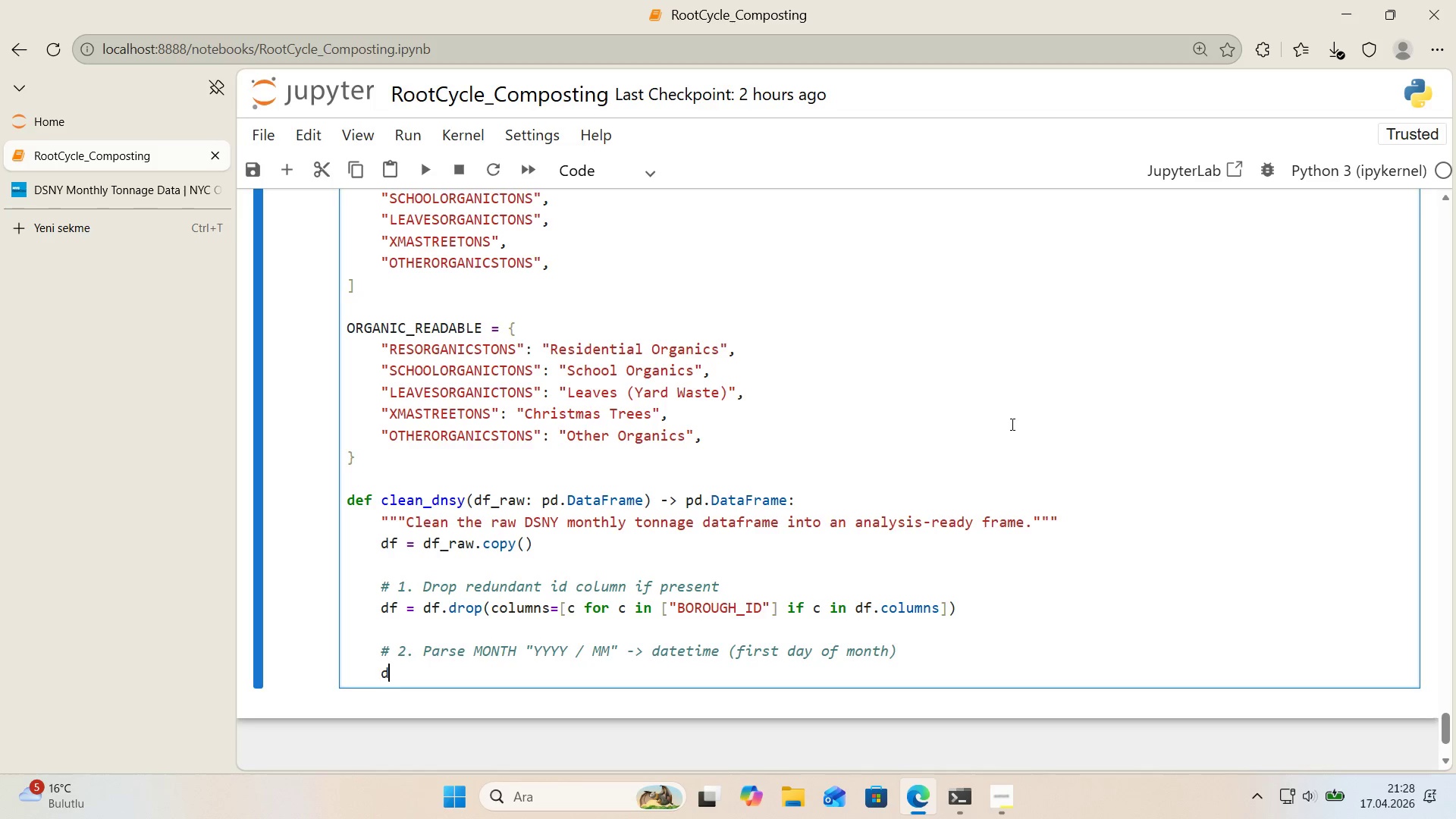 
type(df)
 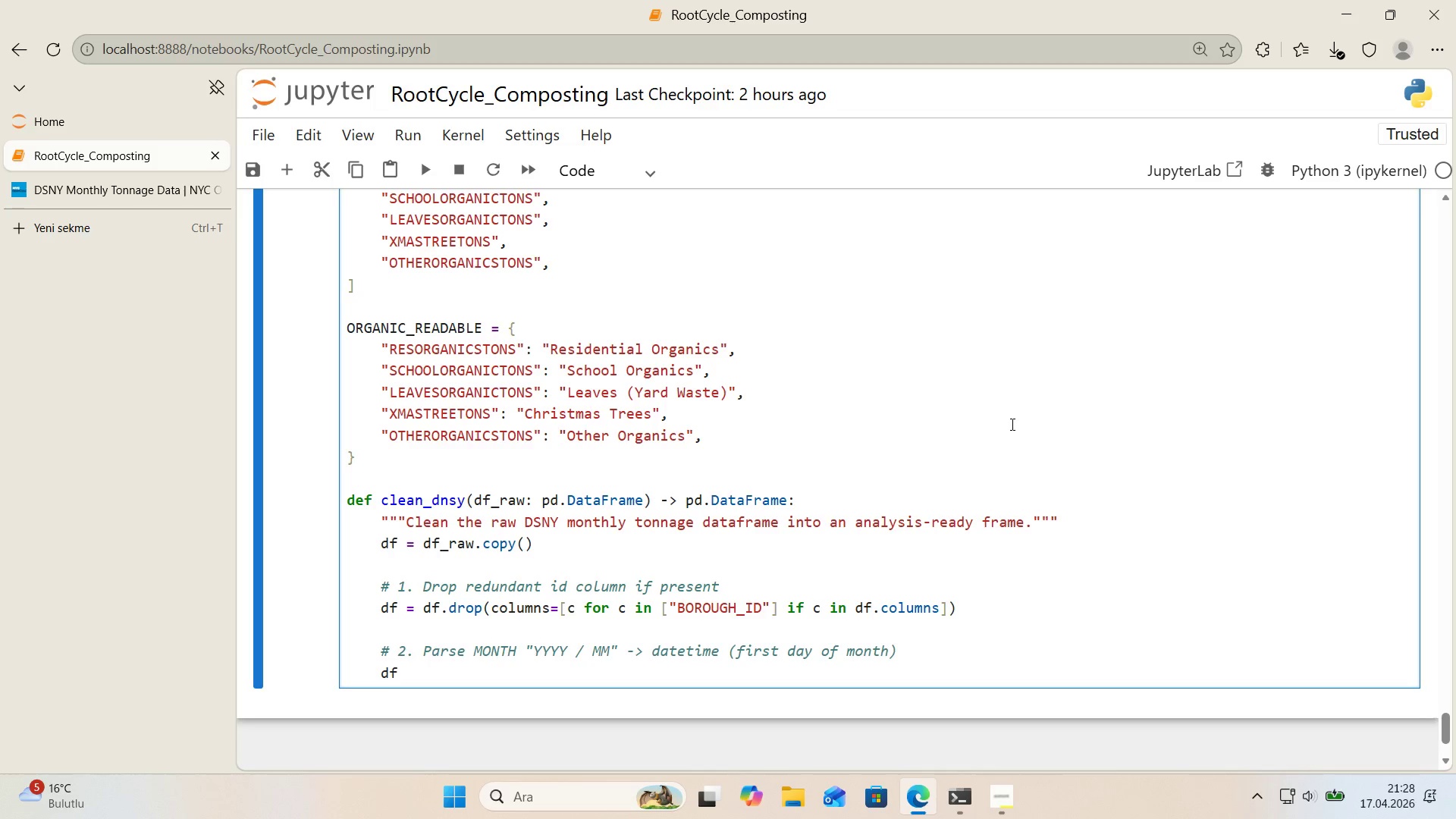 
key(Alt+Control+8)
 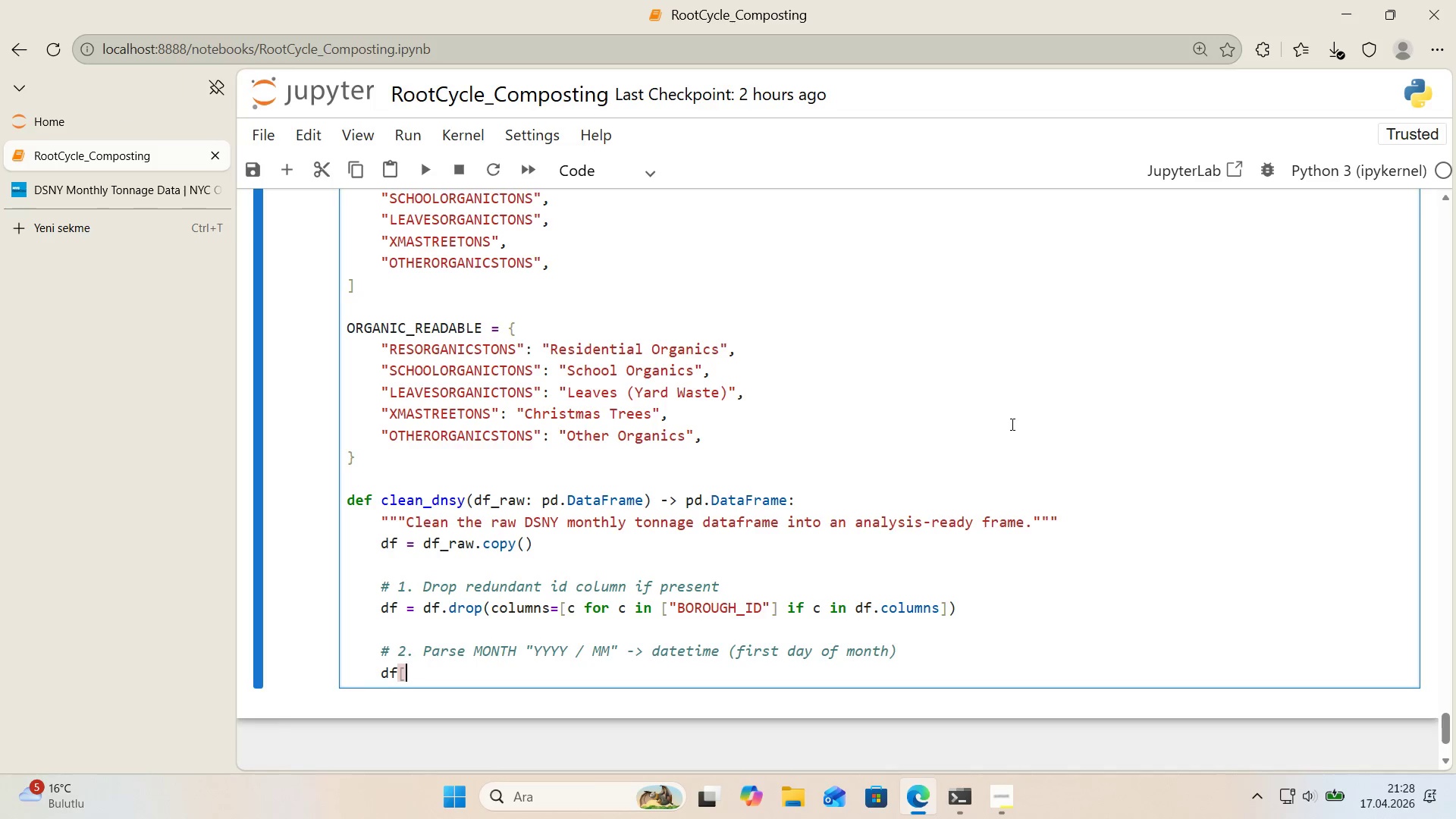 
key(Alt+Control+9)
 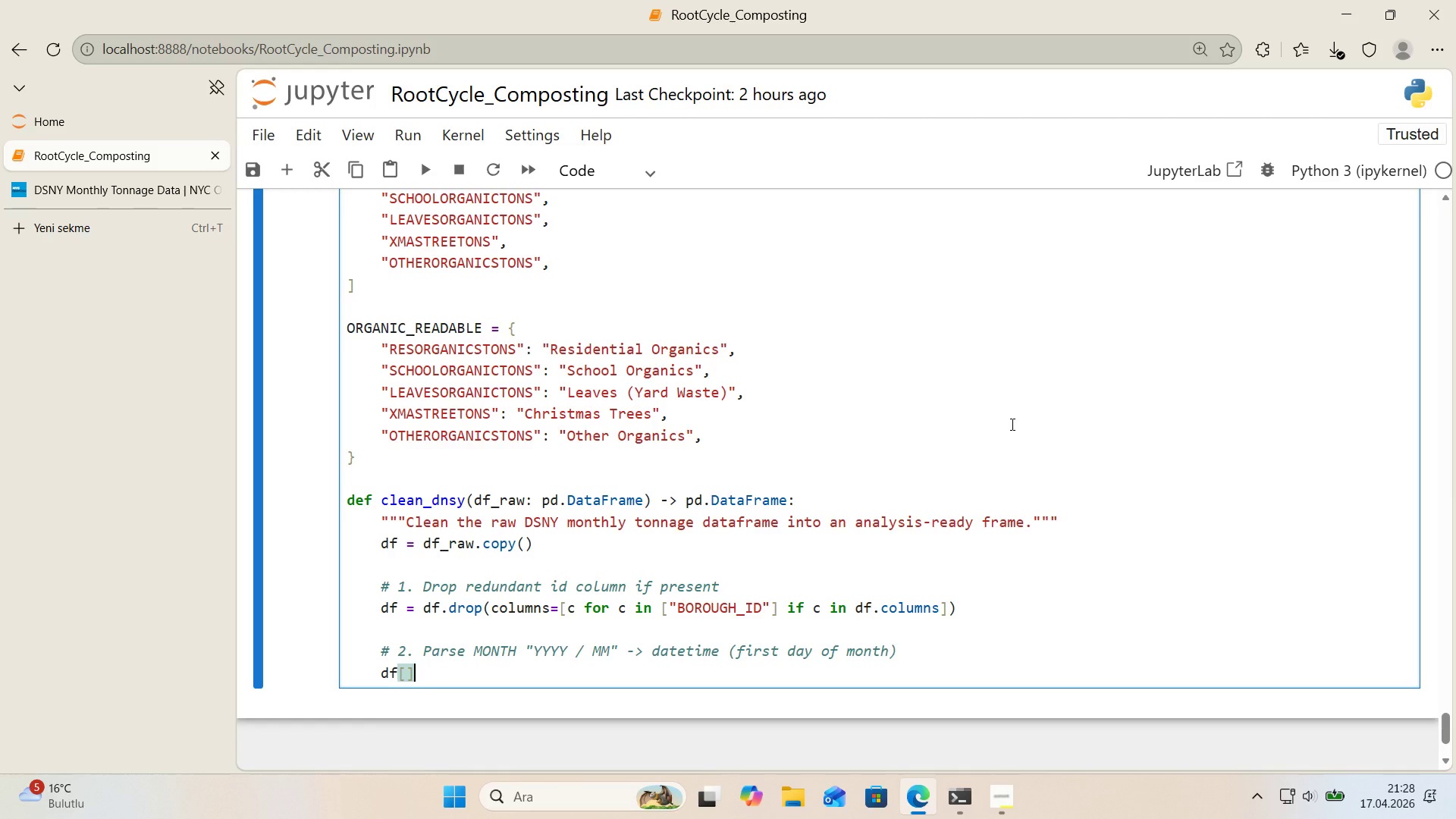 
key(ArrowLeft)
 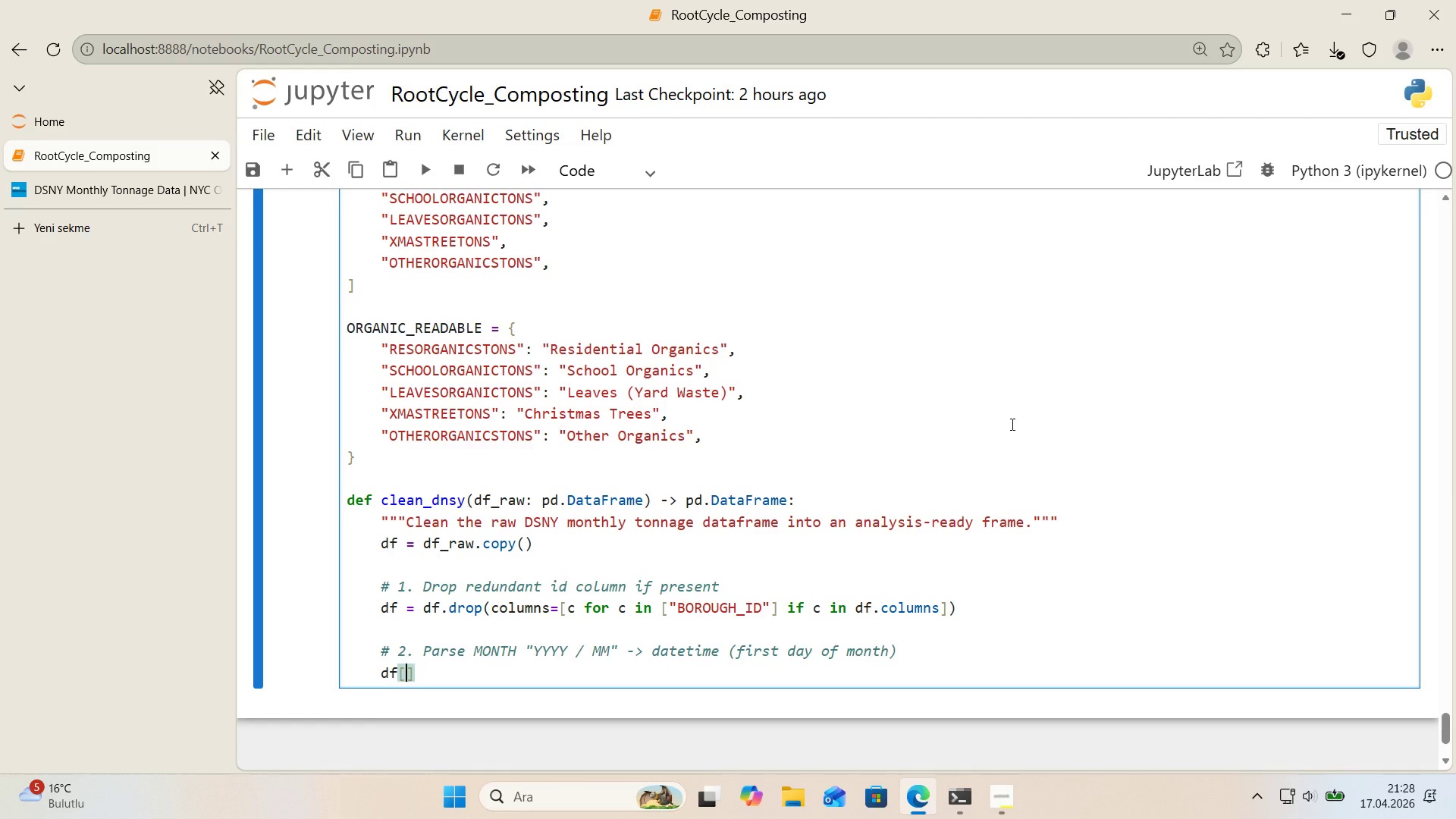 
key(Backquote)
 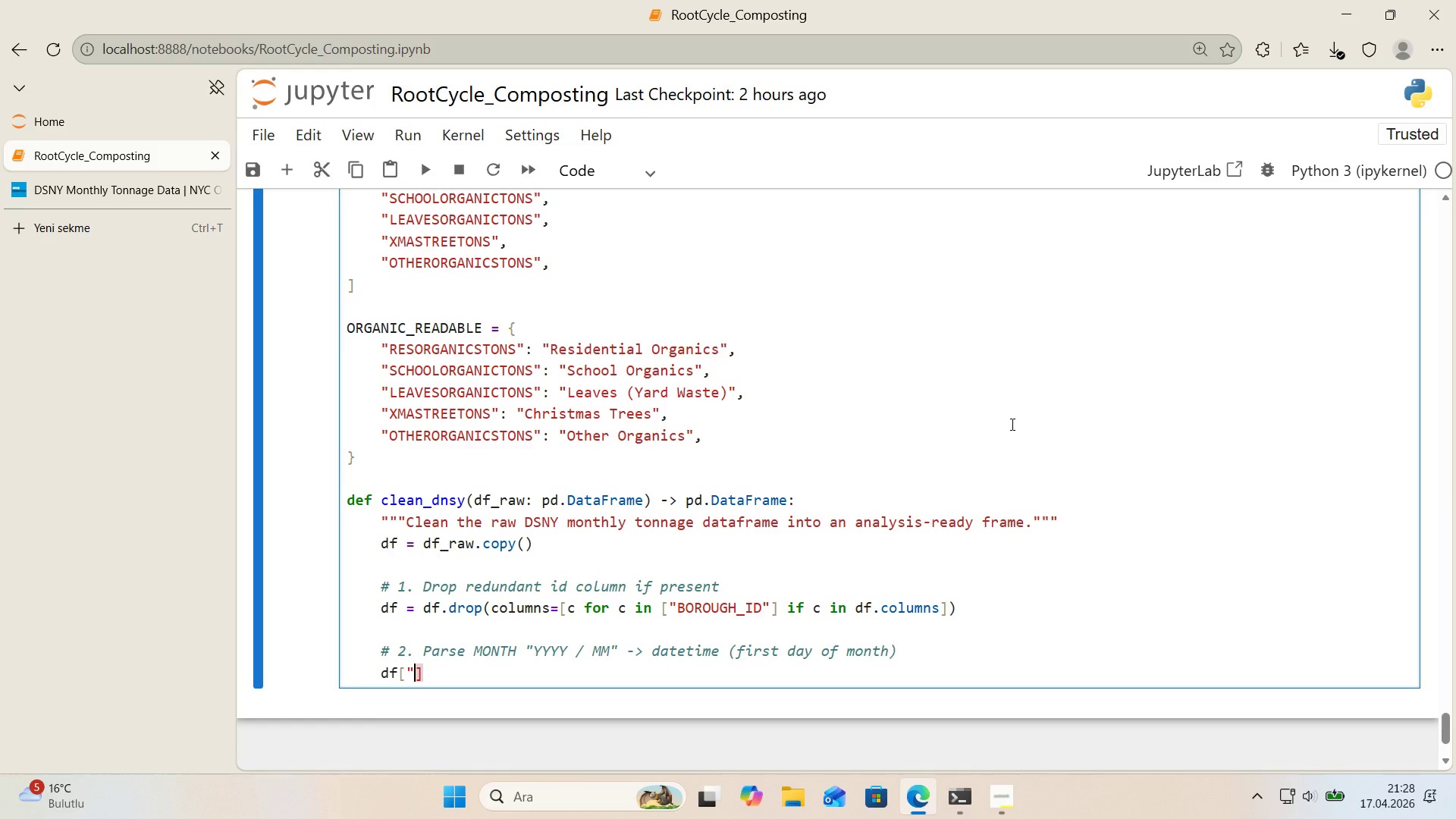 
key(Backquote)
 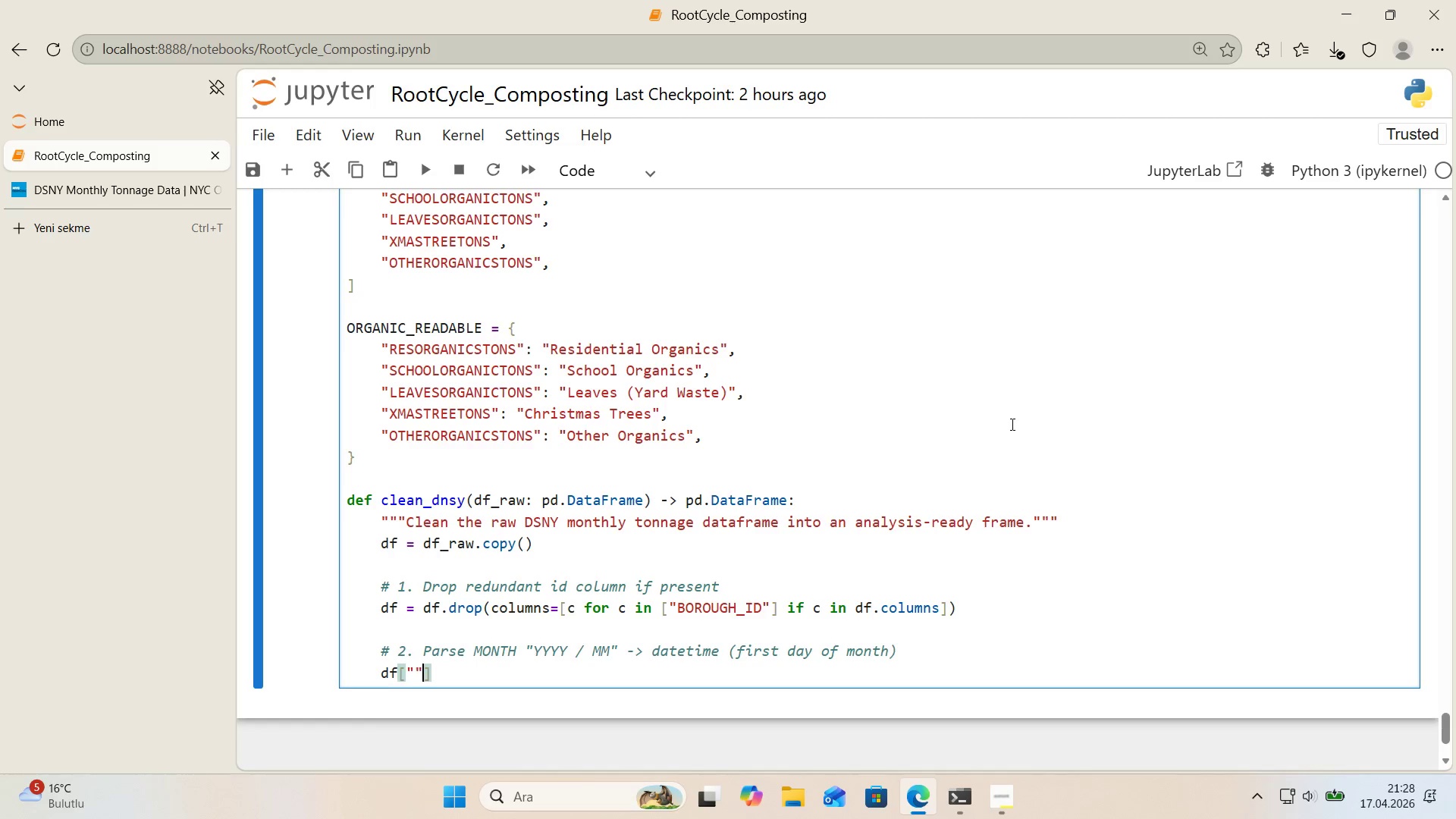 
key(ArrowLeft)
 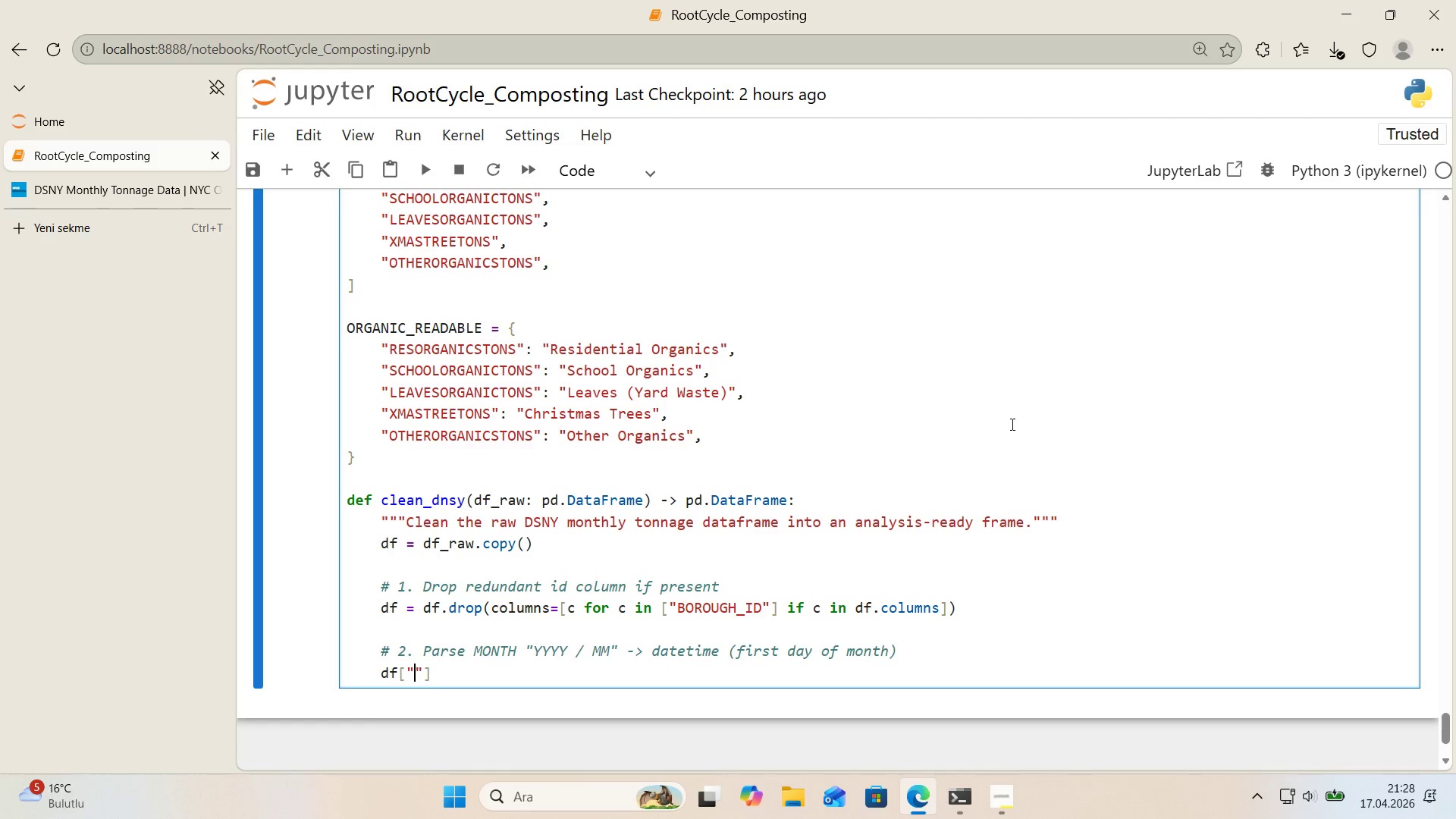 
type(month_date)
 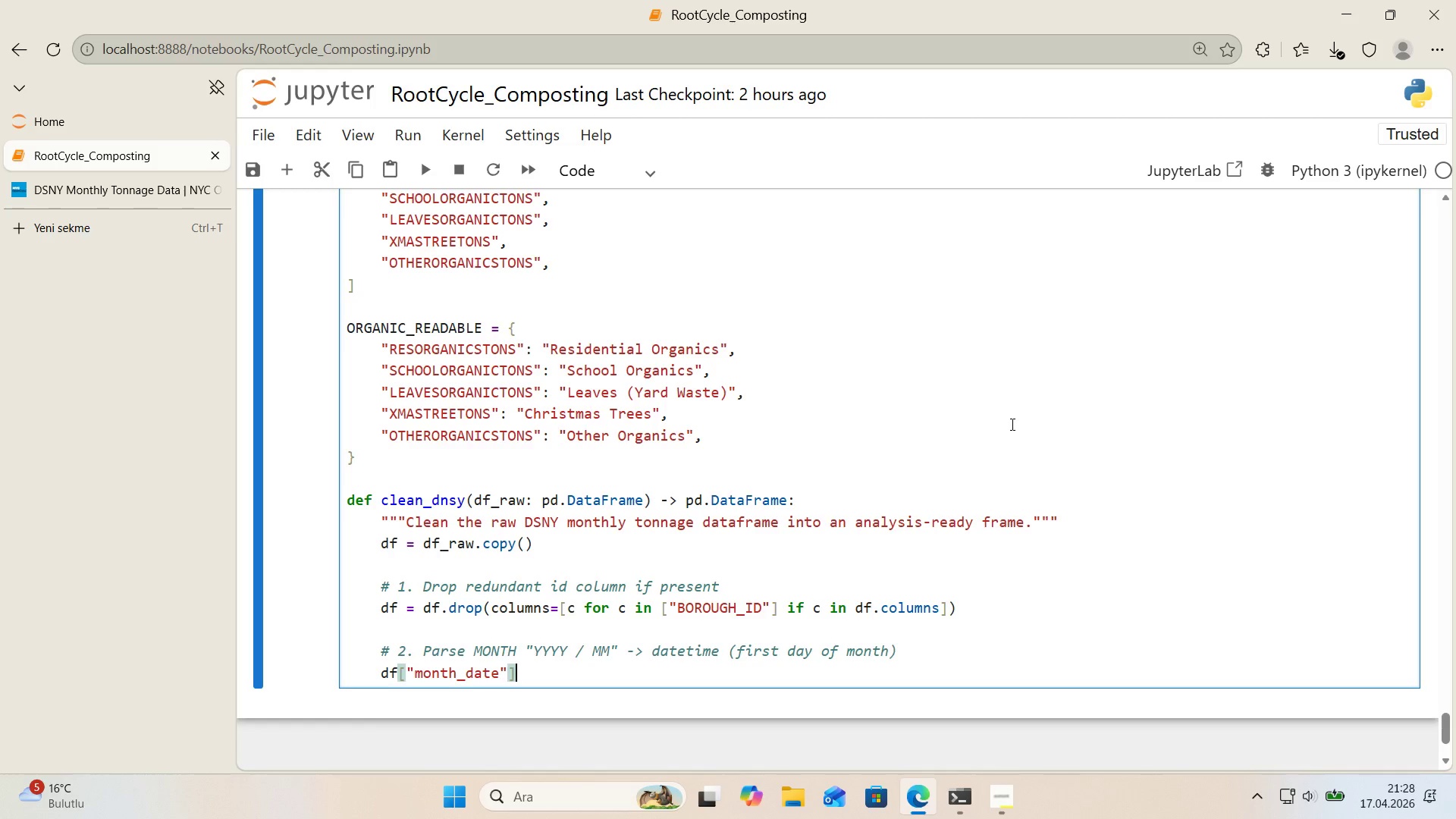 
 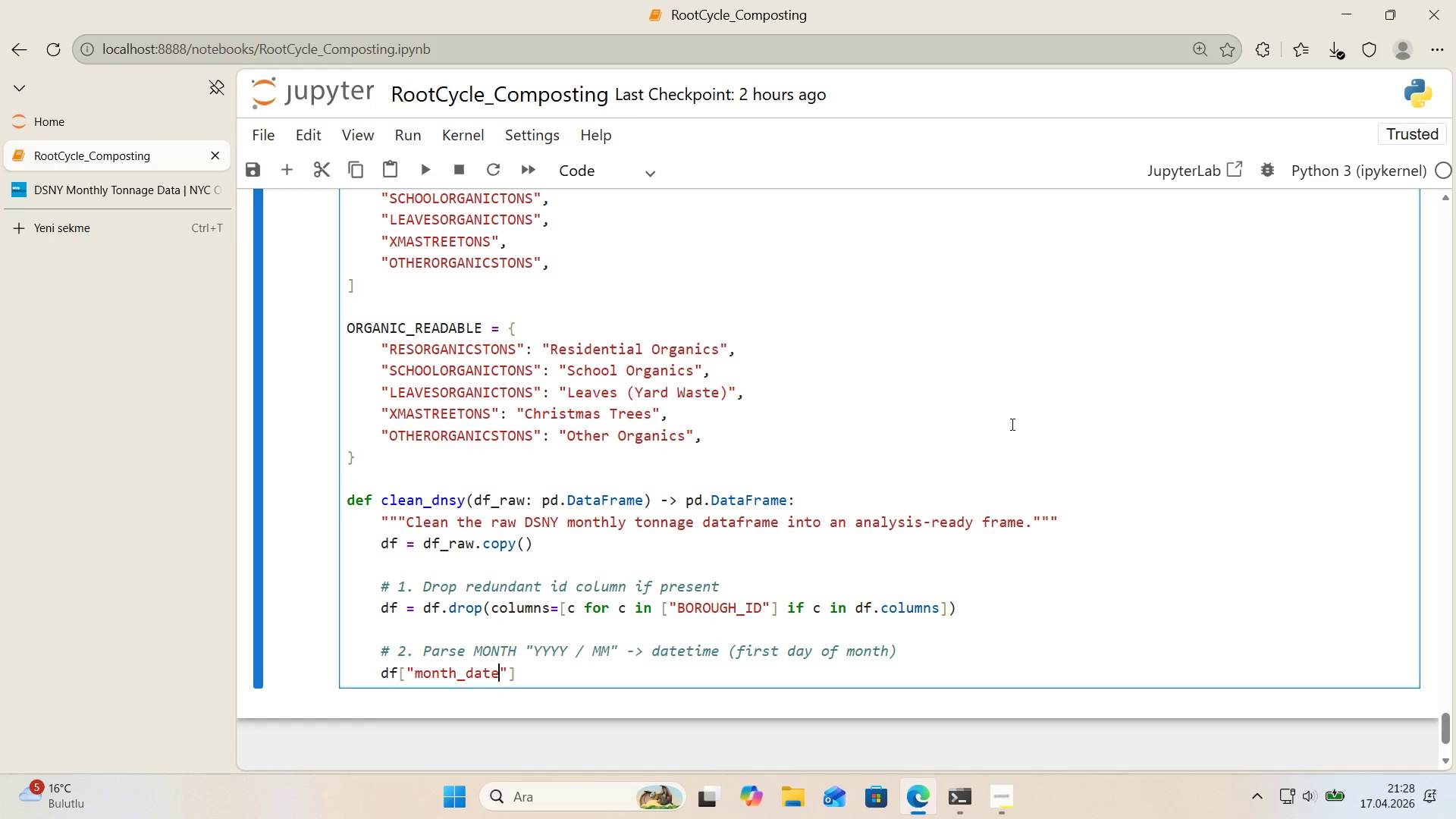 
key(ArrowRight)
 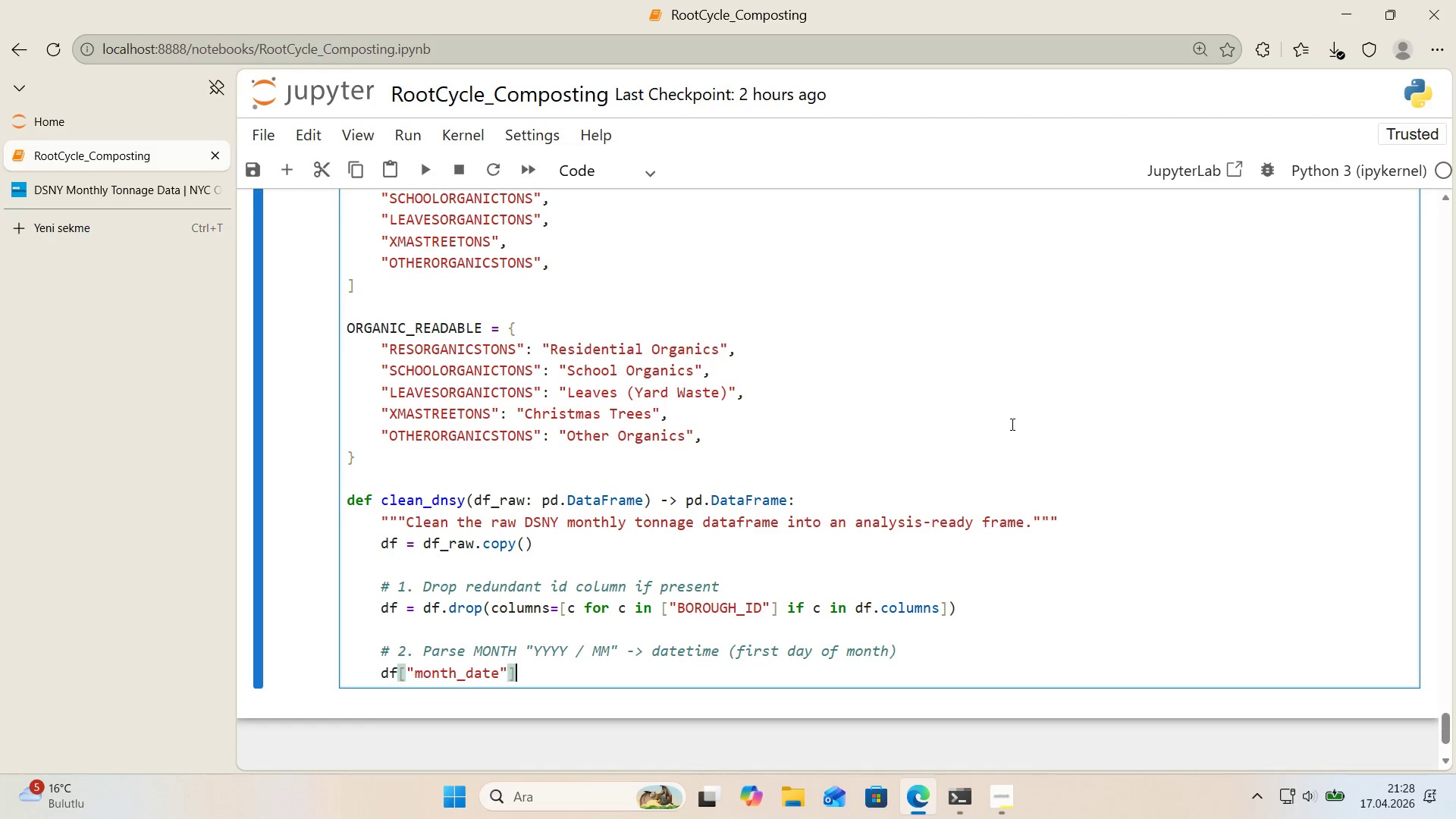 
key(ArrowRight)
 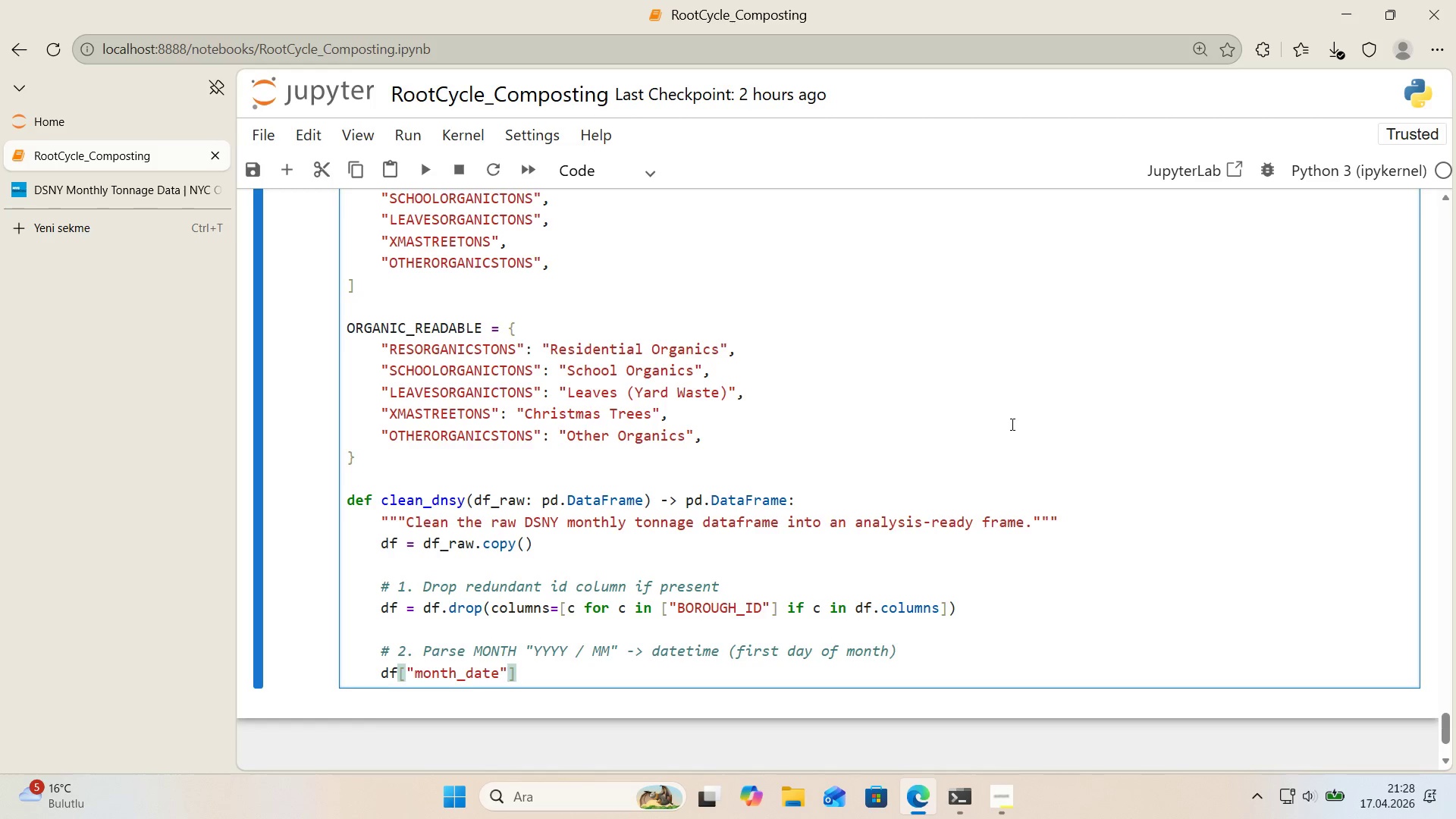 
type( ) pd.to_datet'me*()
 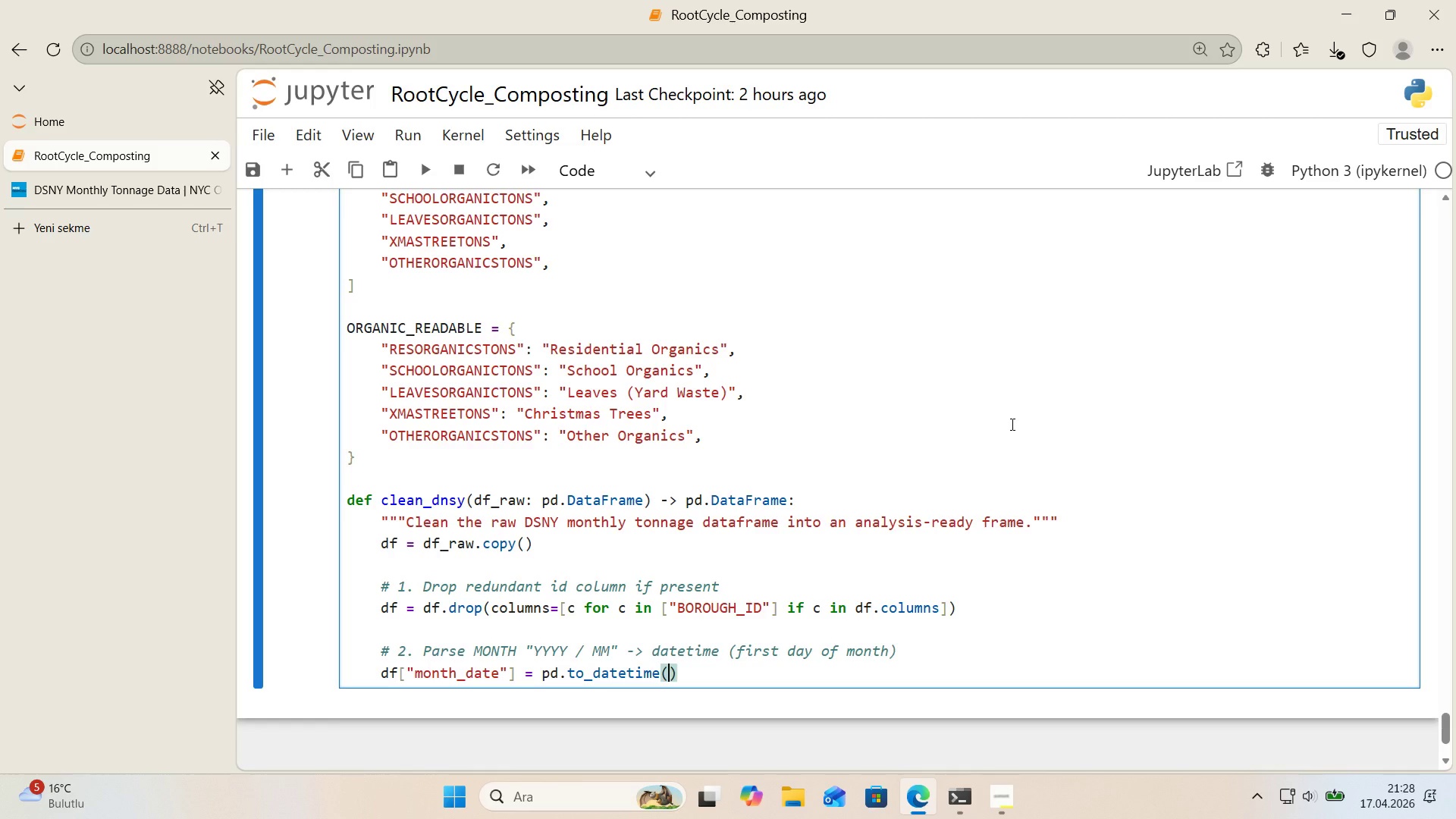 
 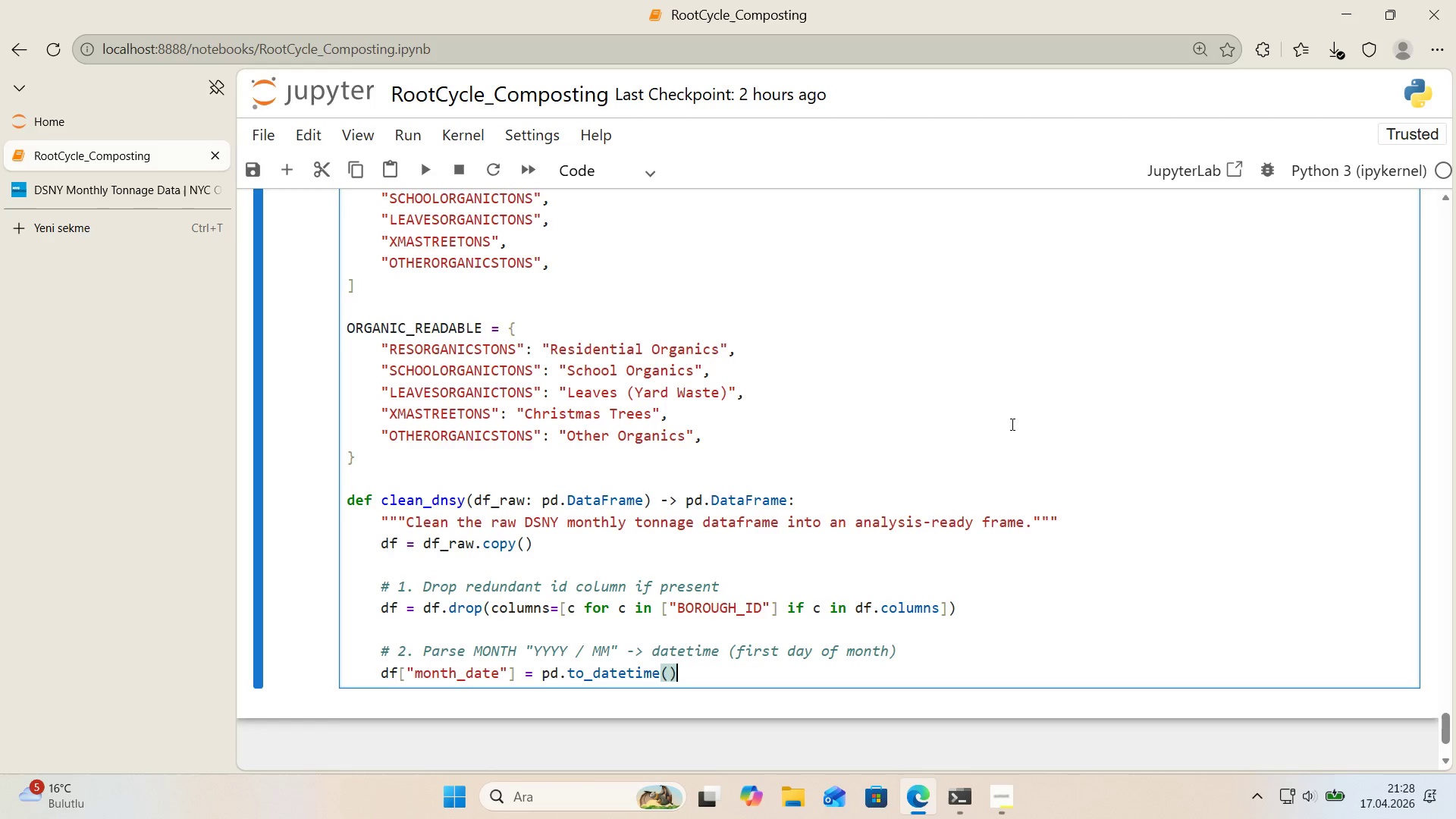 
key(ArrowLeft)
 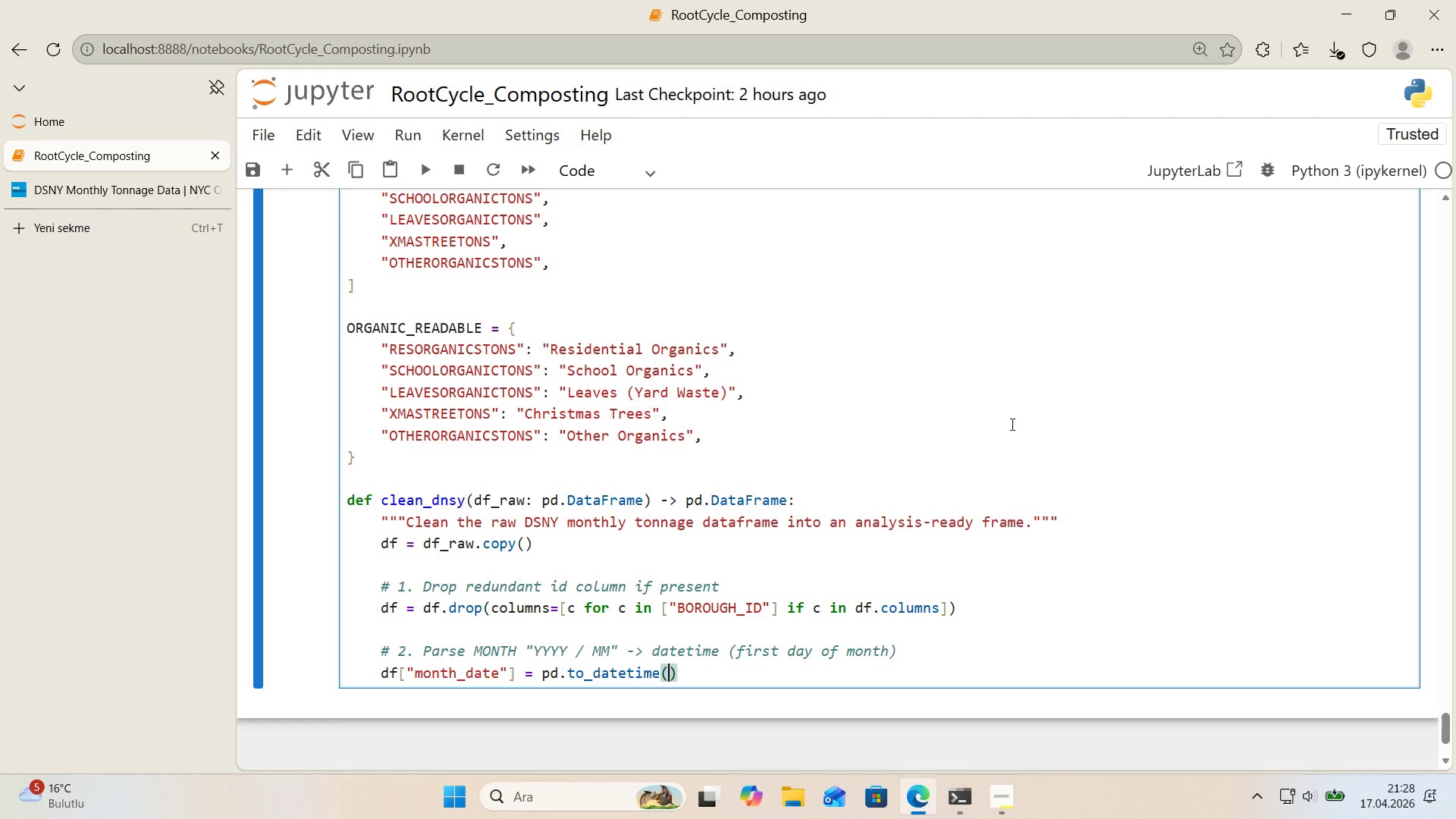 
key(Enter)
 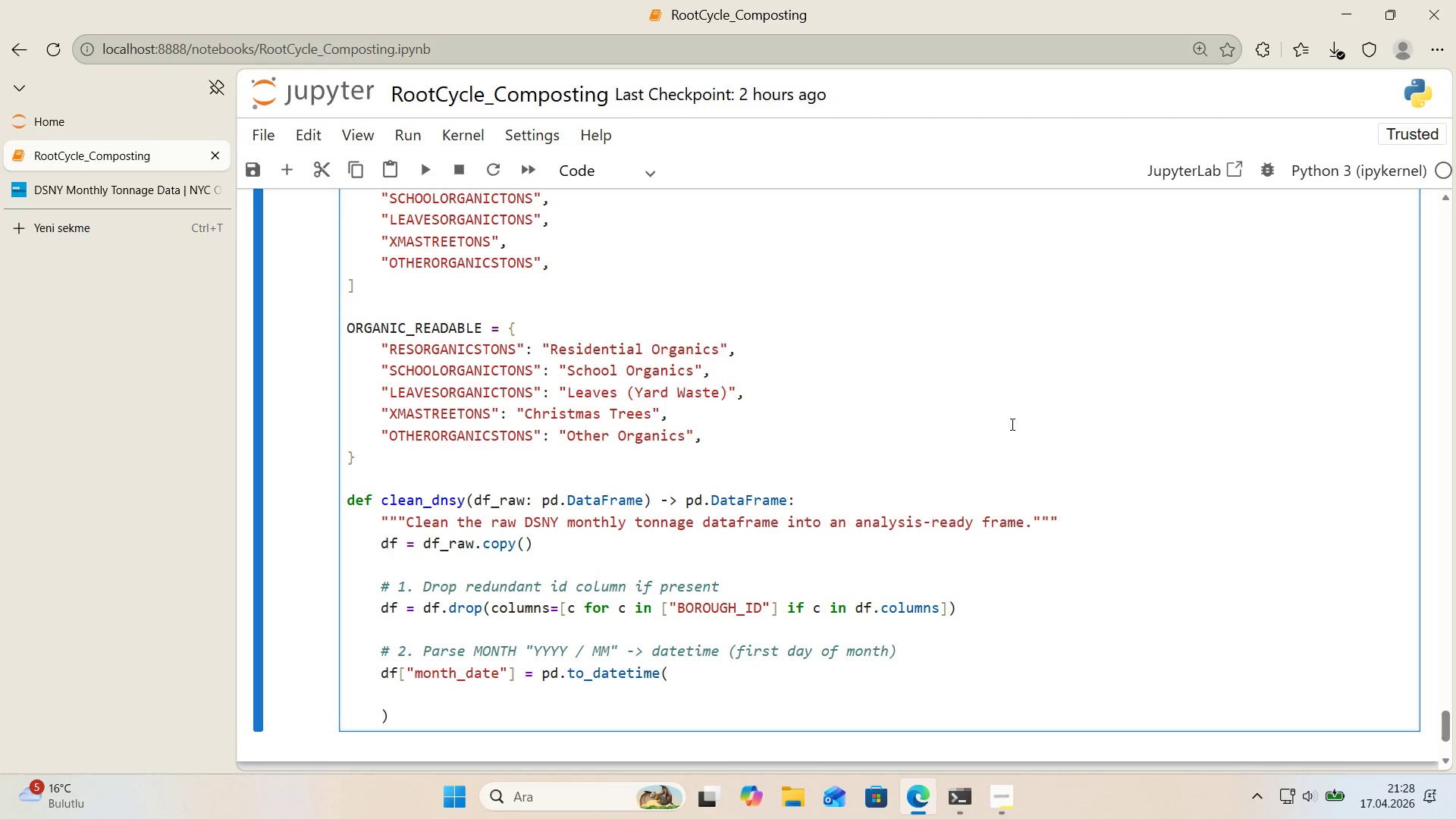 
type(df)
 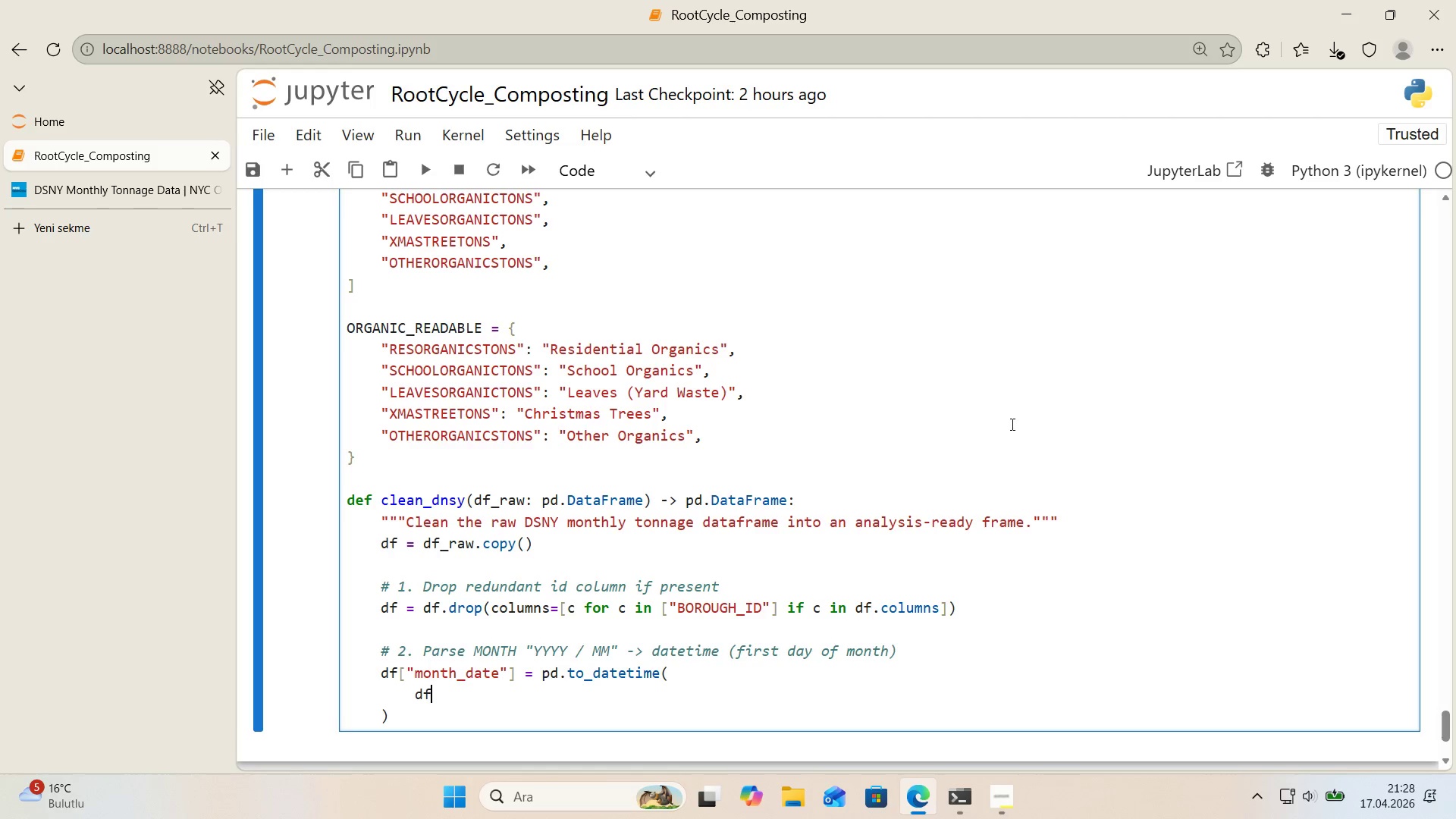 
key(Alt+Control+8)
 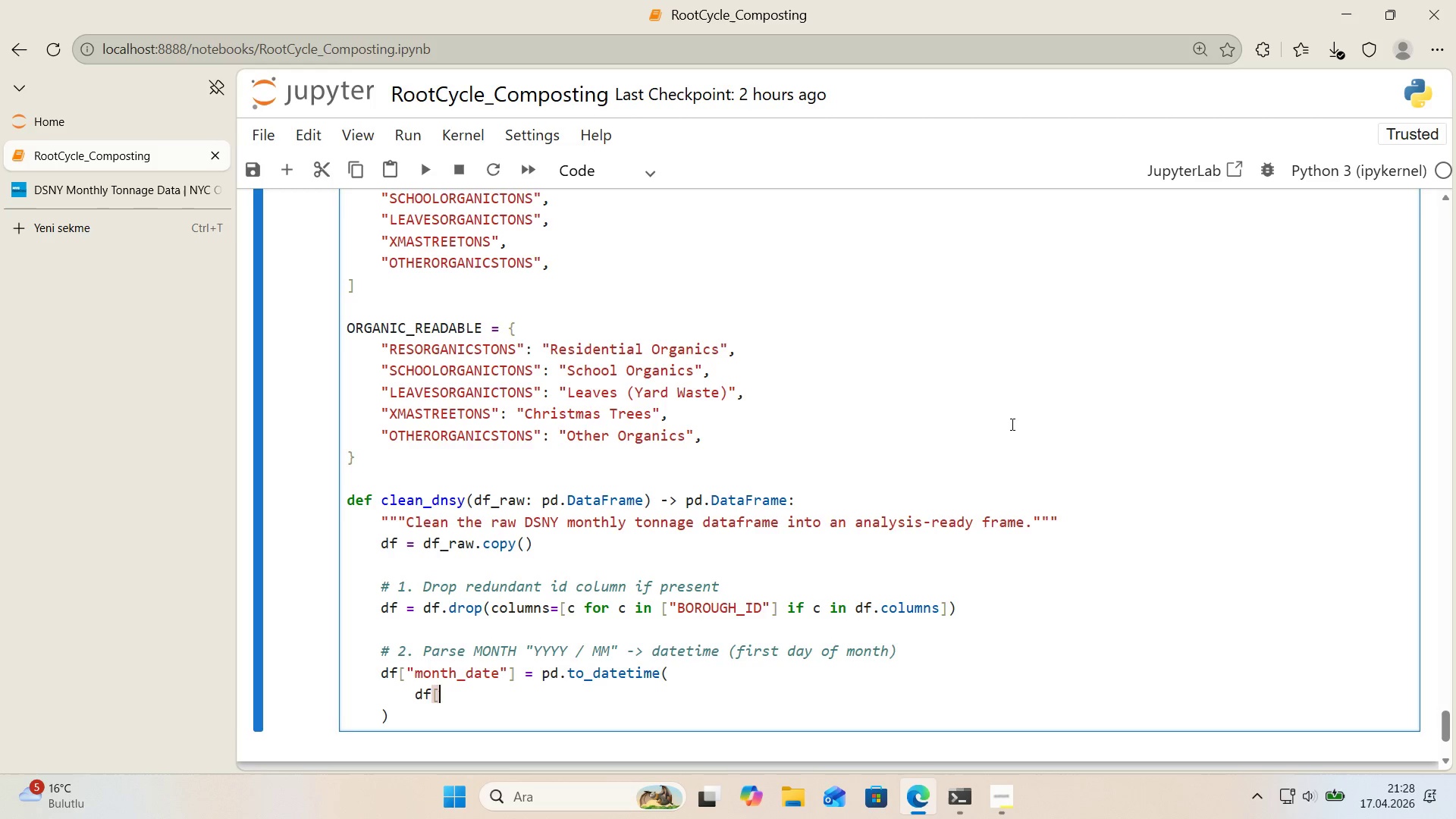 
key(Alt+Control+9)
 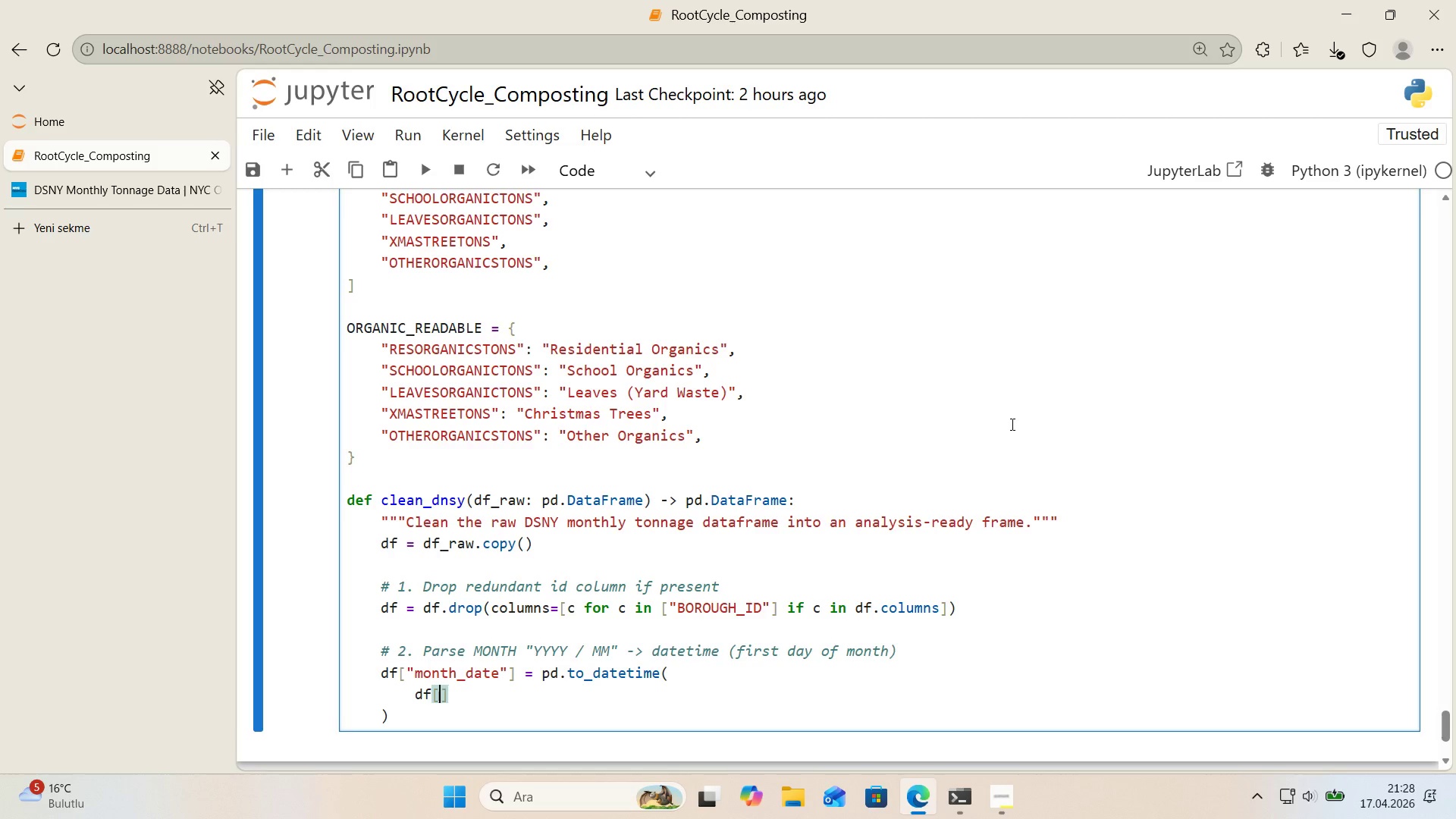 
key(ArrowLeft)
 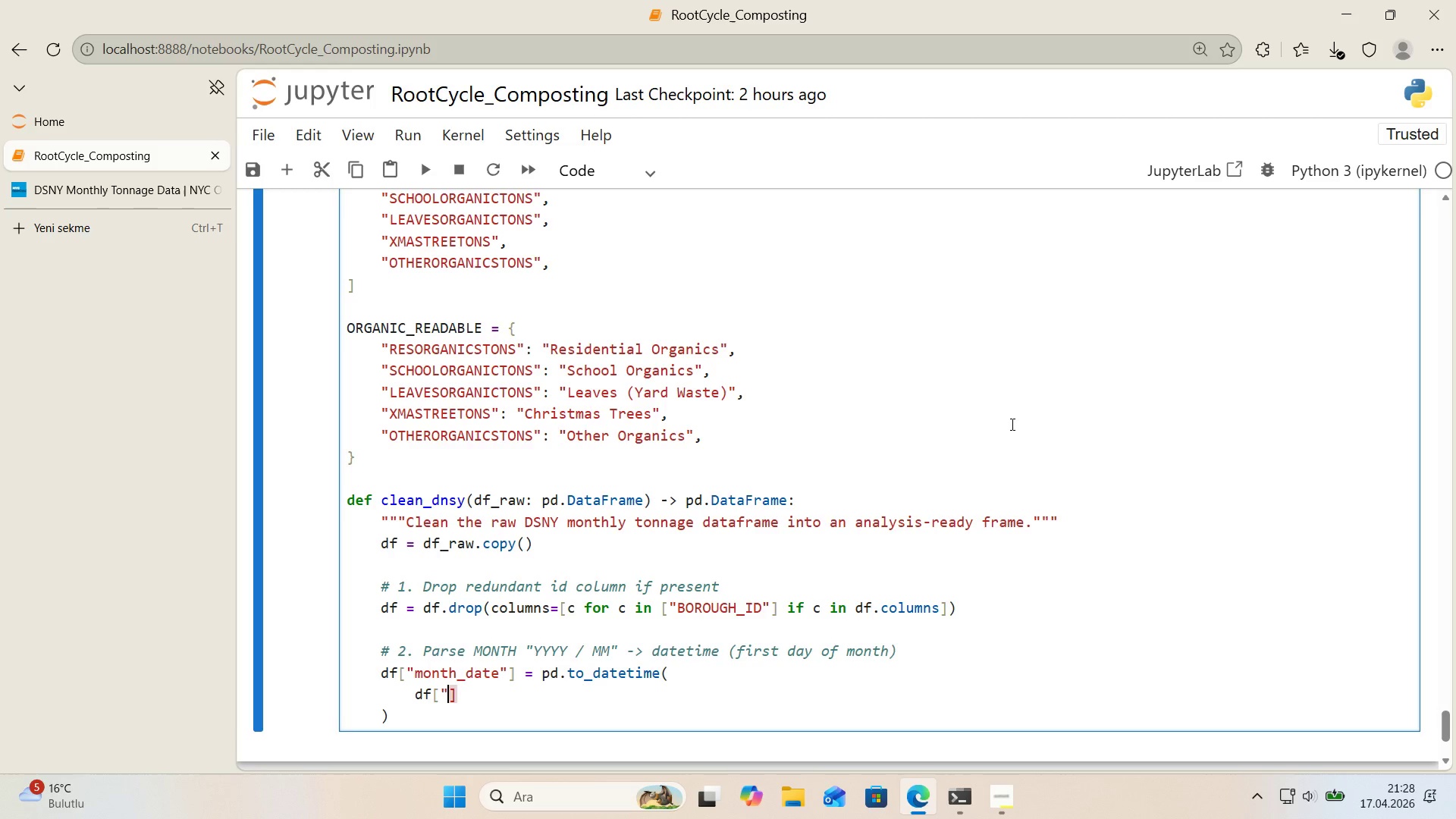 
key(Backquote)
 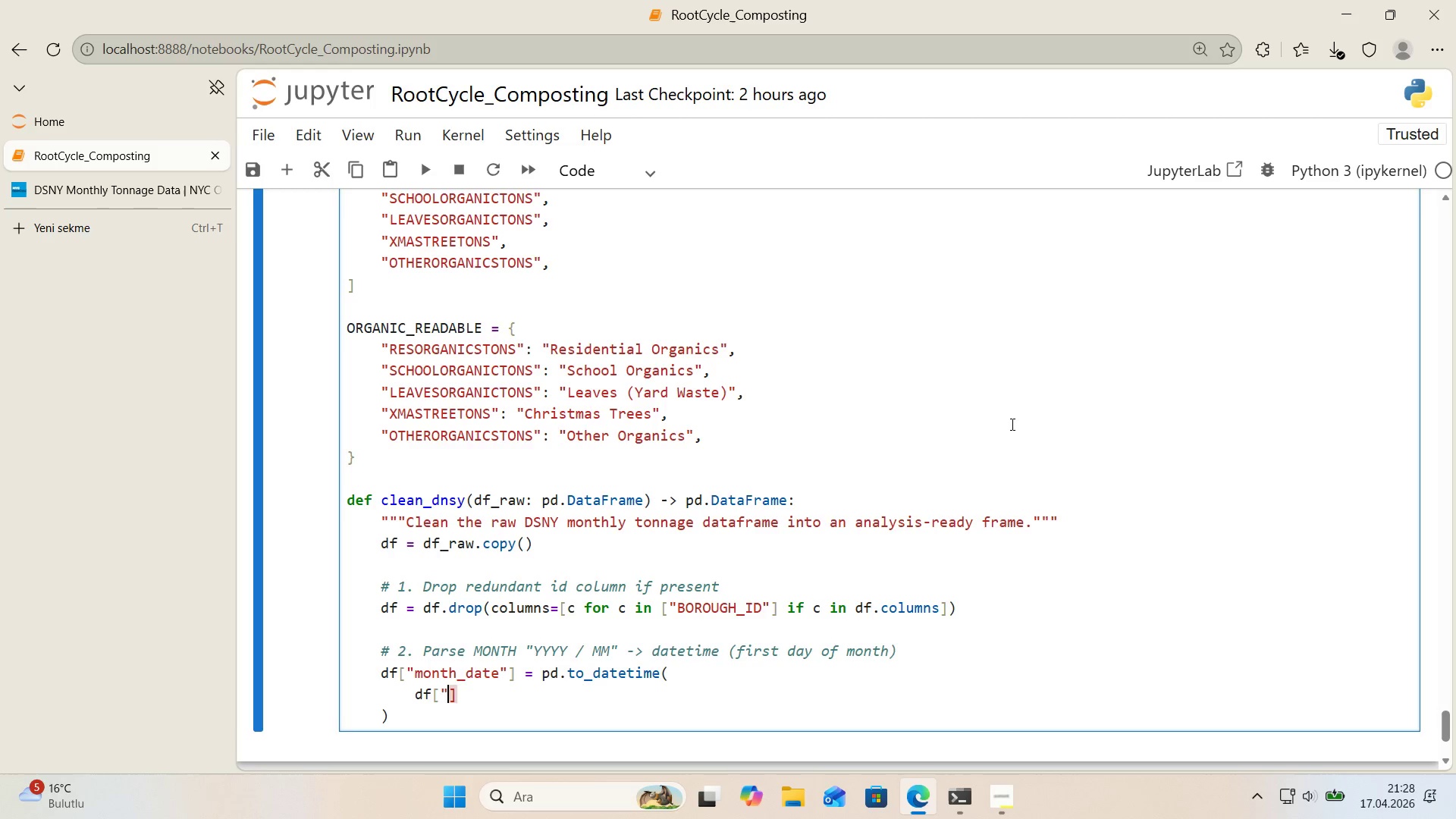 
key(Backquote)
 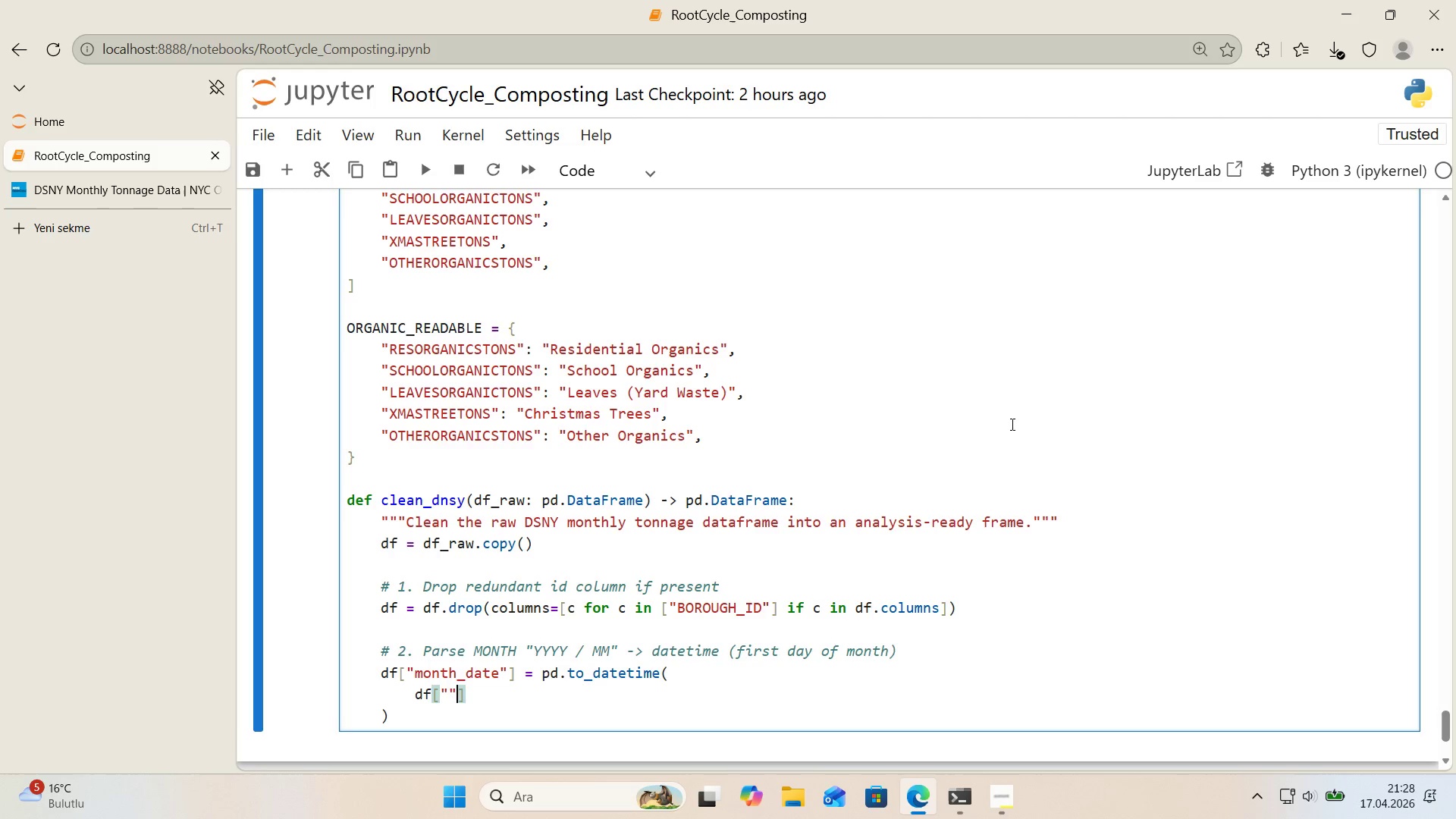 
key(ArrowLeft)
 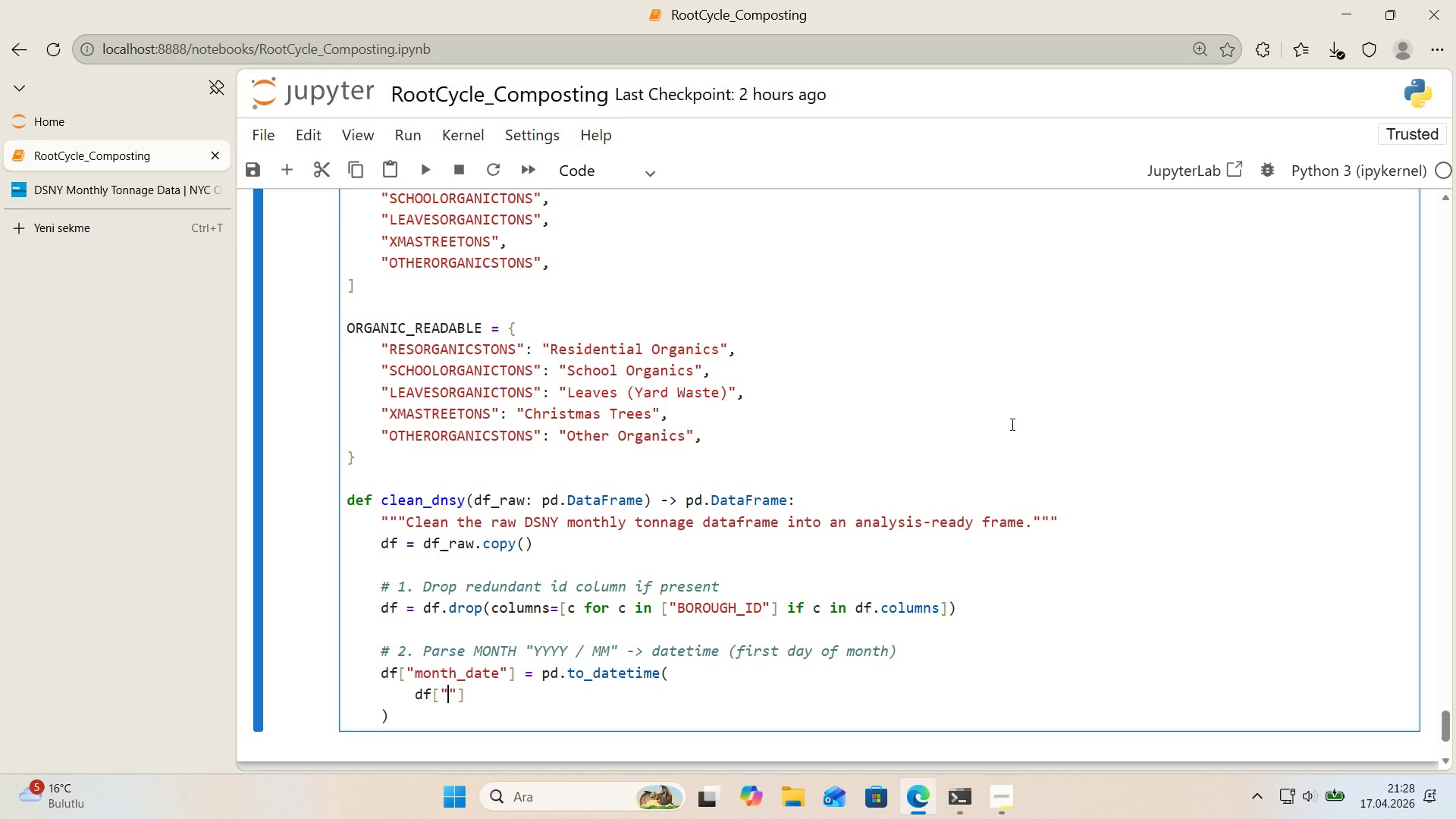 
type(MONTH)
 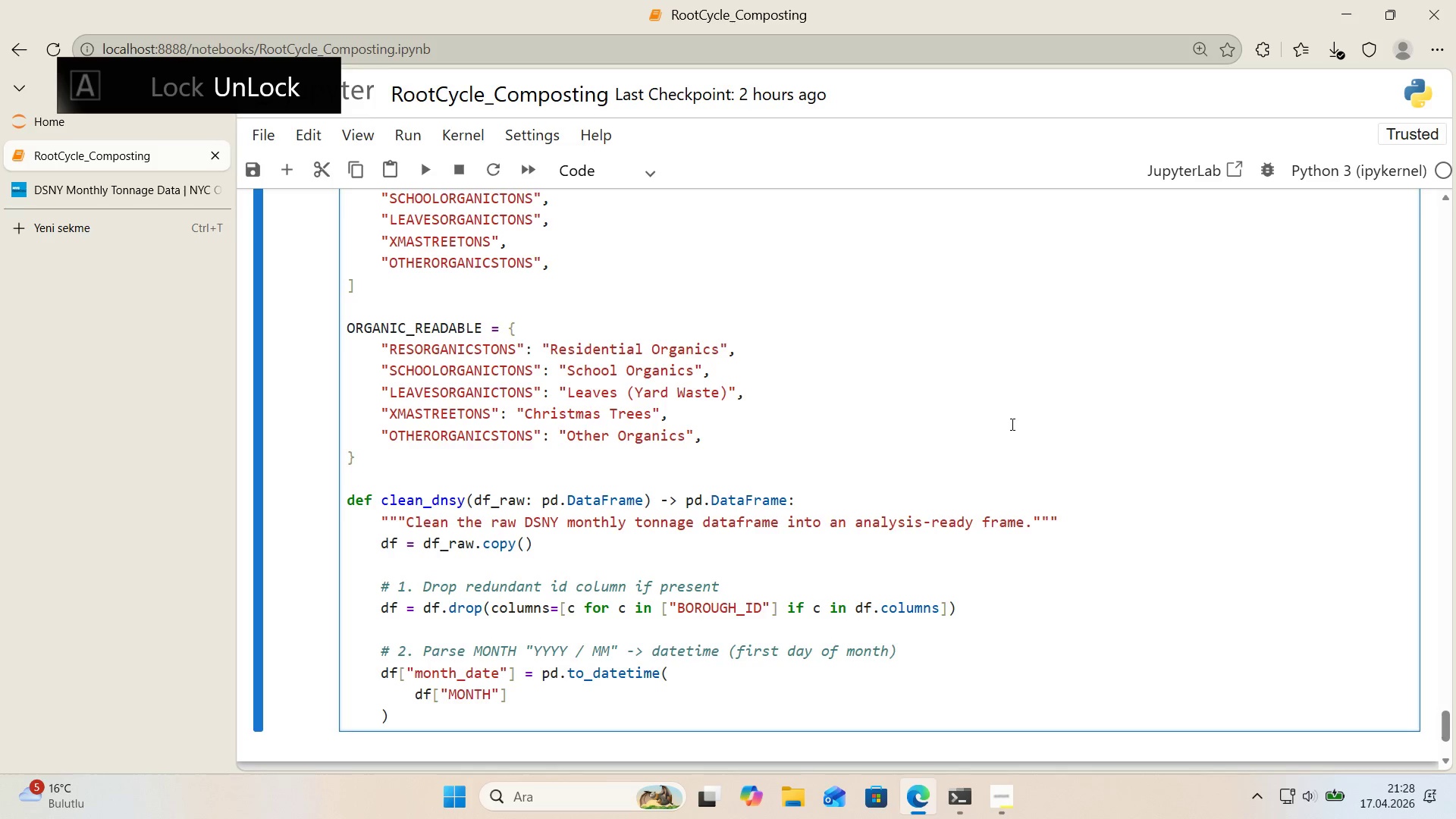 
key(ArrowRight)
 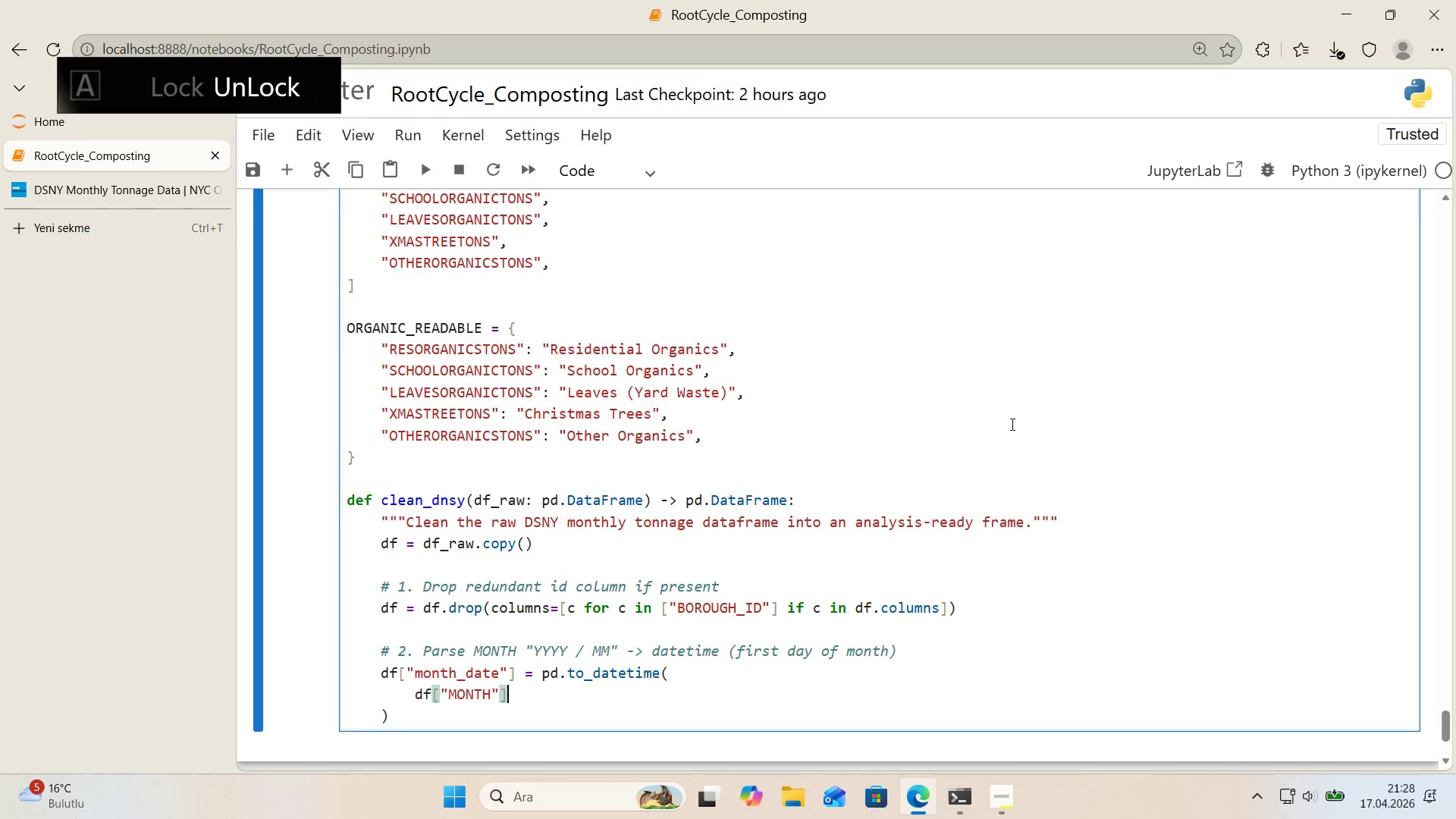 
key(ArrowRight)
 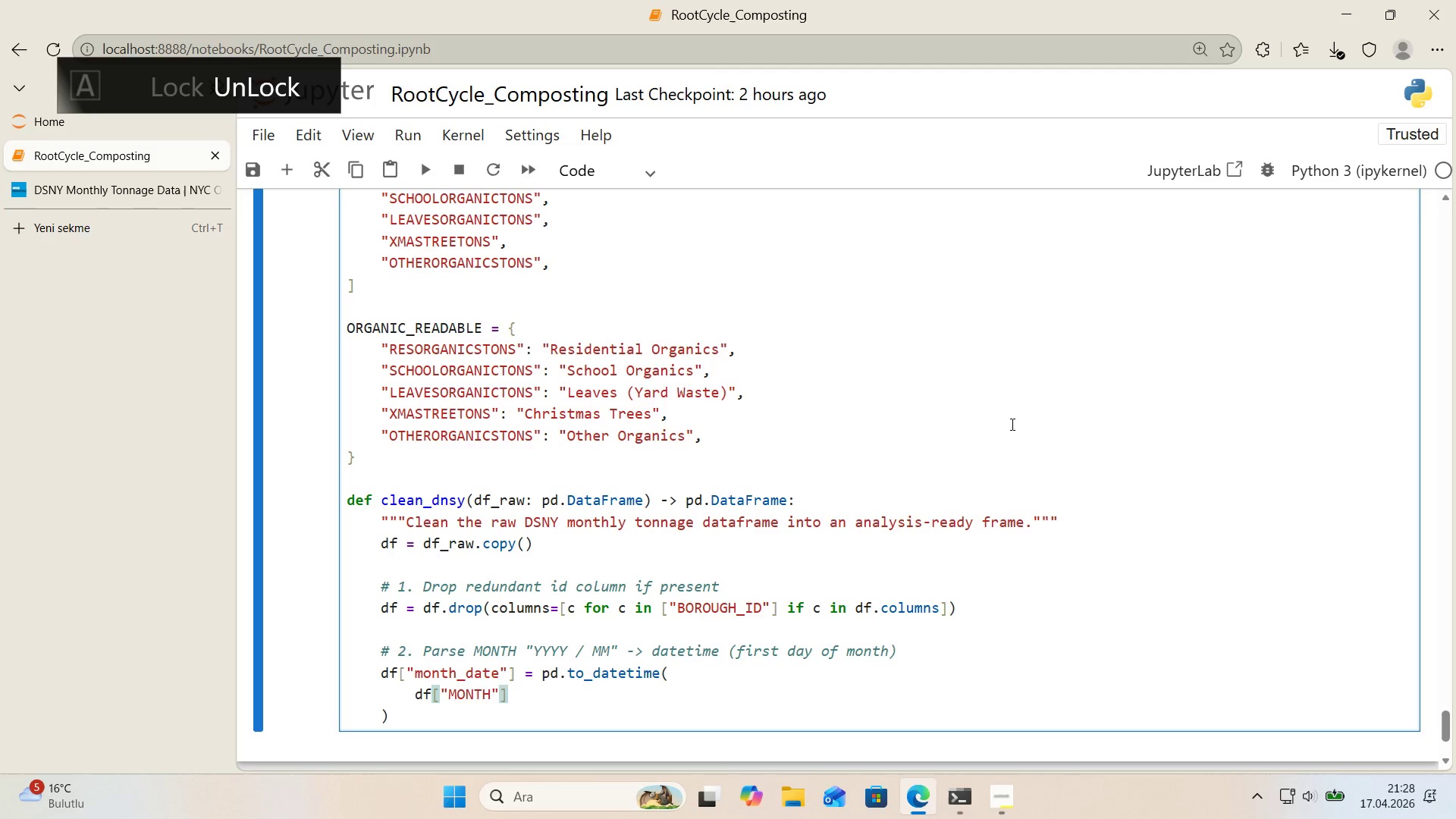 
type(.str.str'p*(, format)``)
 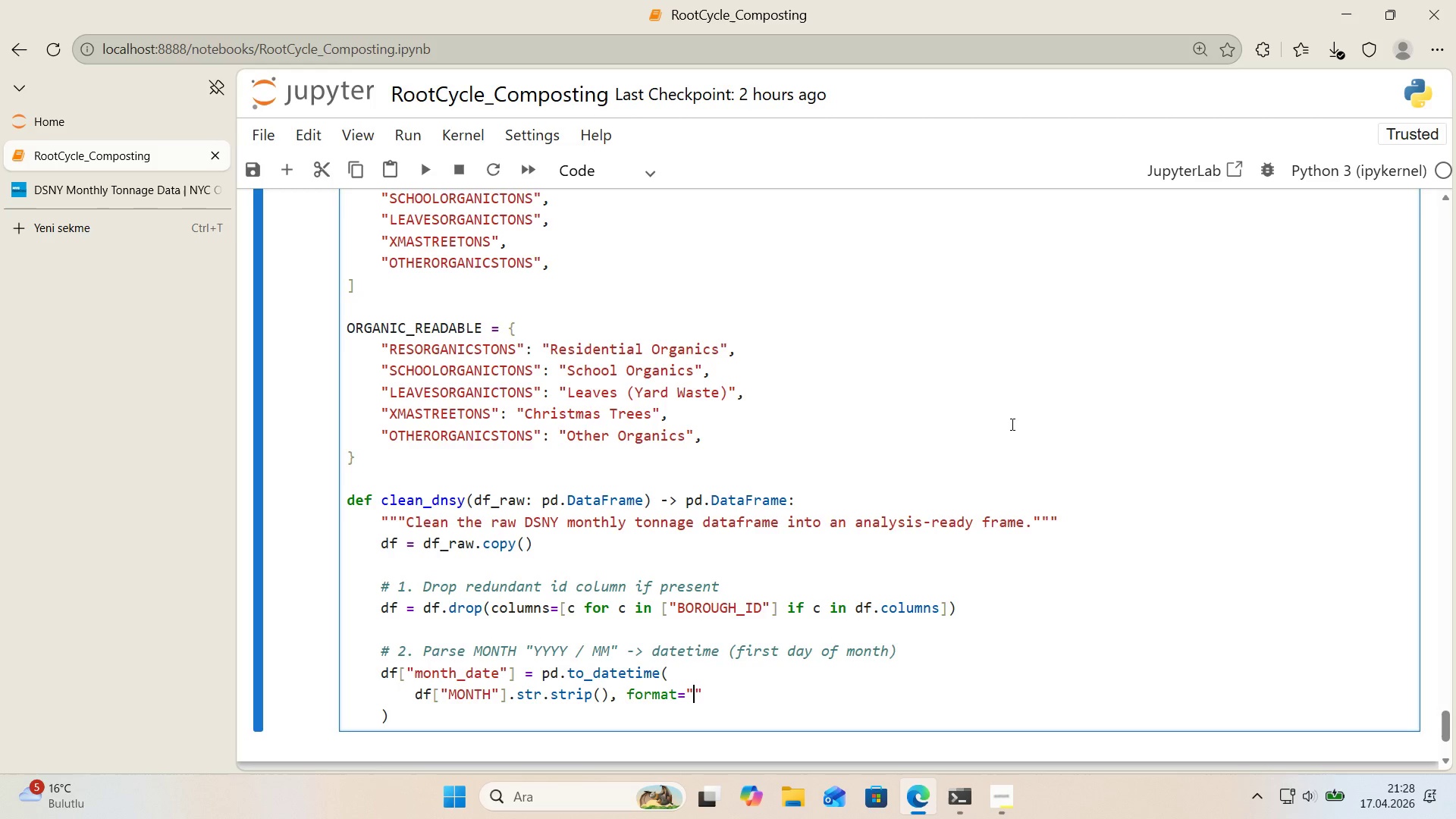 
 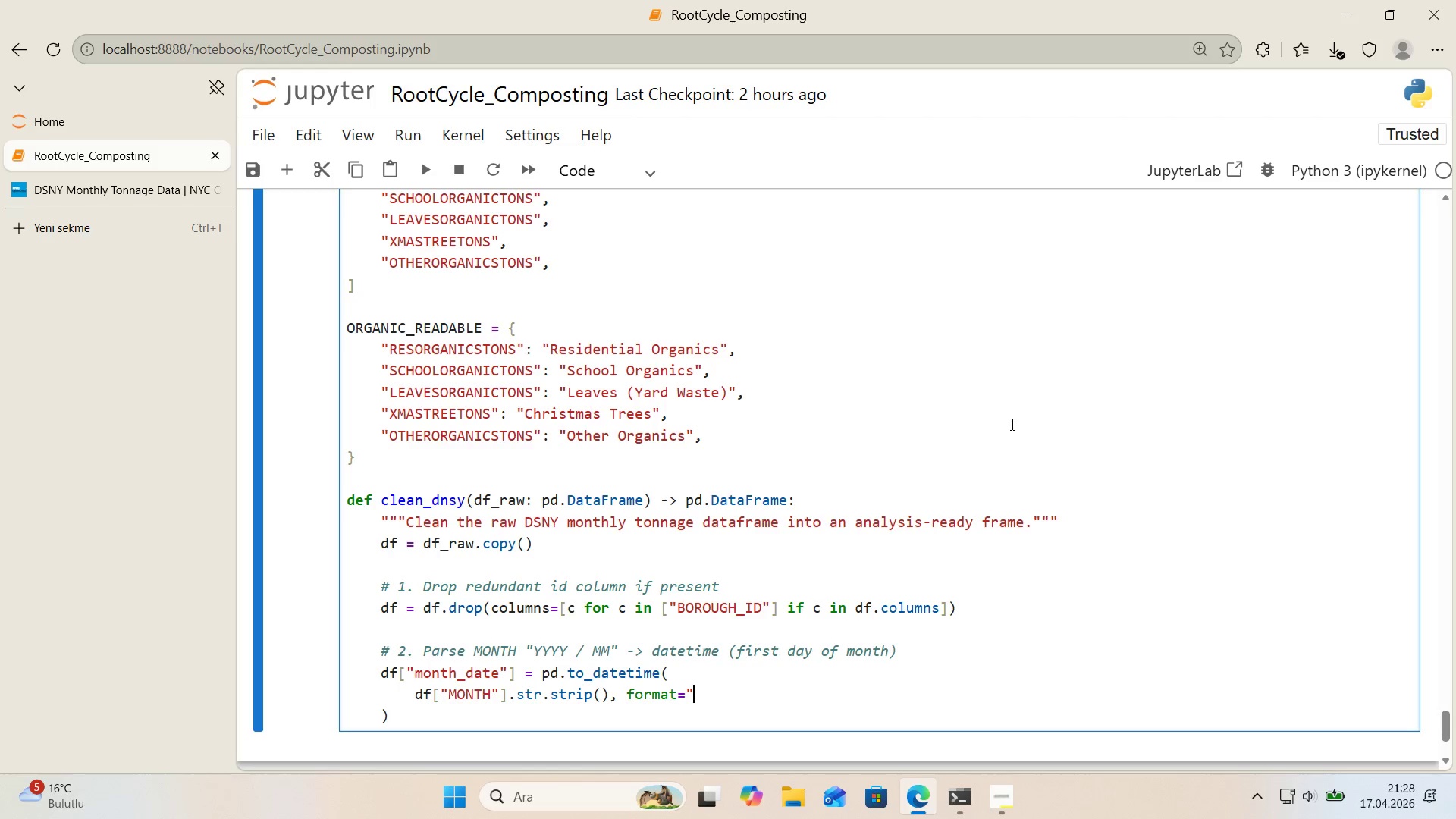 
key(ArrowLeft)
 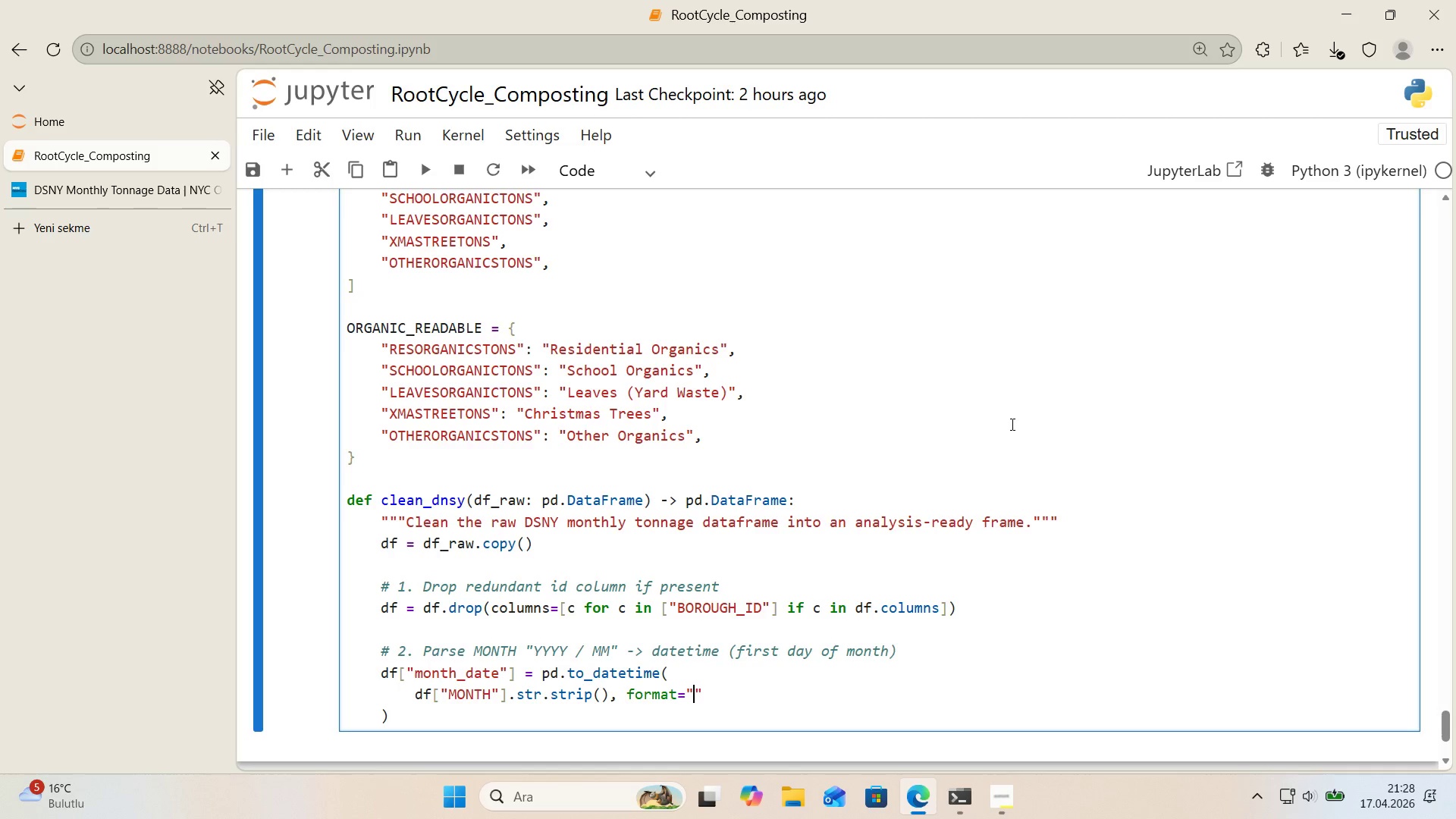 
key(Shift+5)
 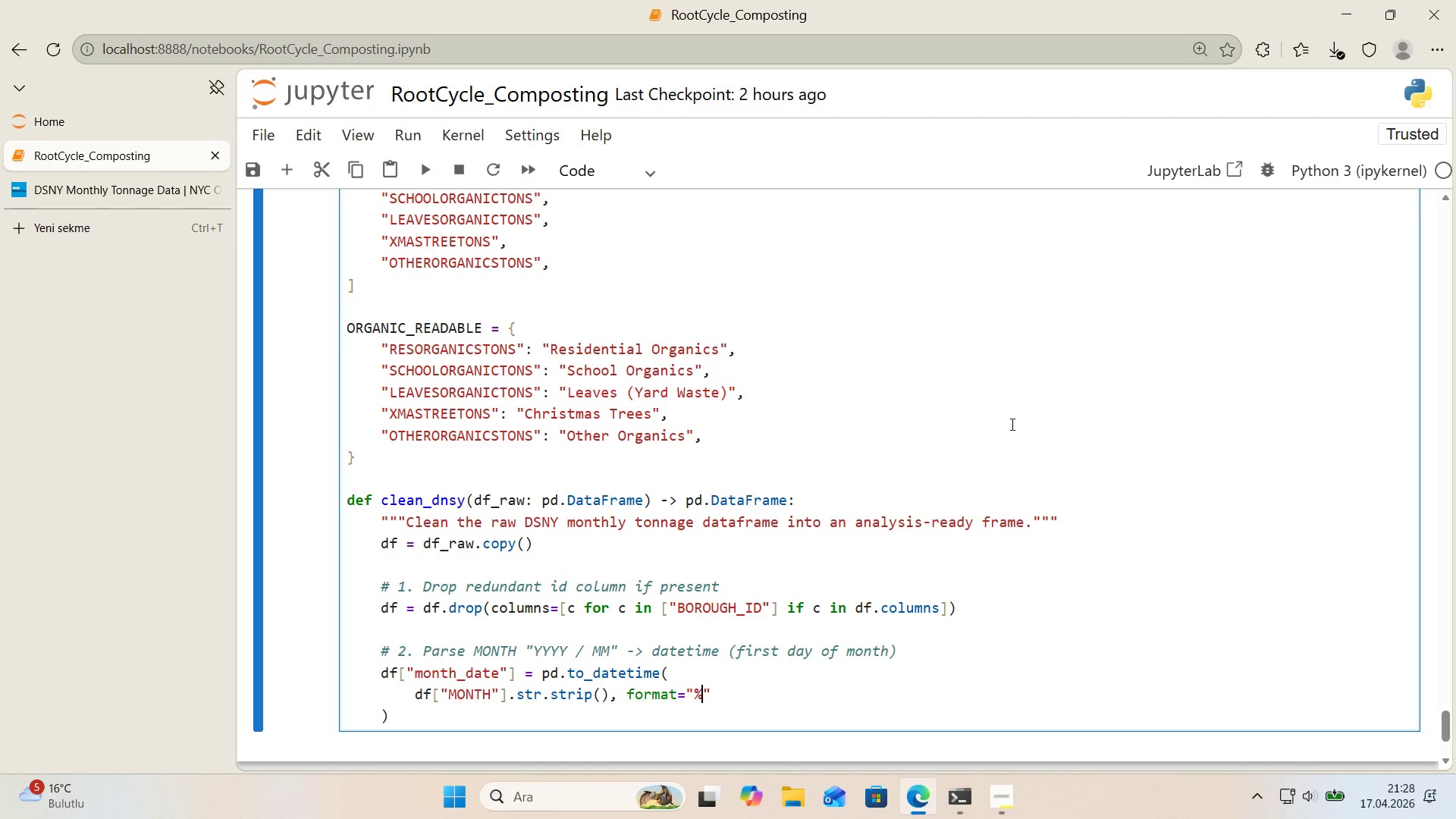 
key(CapsLock)
 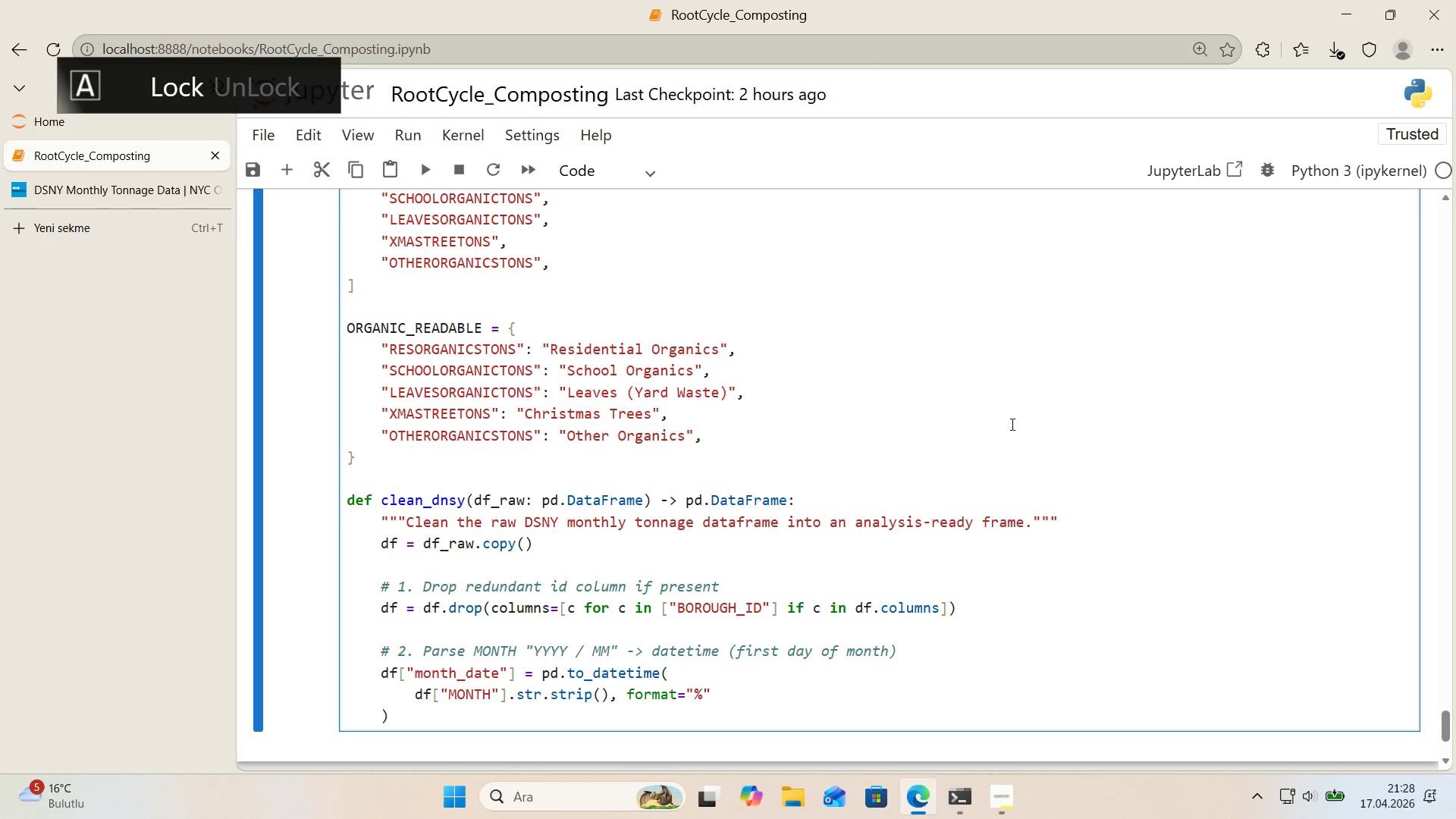 
key(Y)
 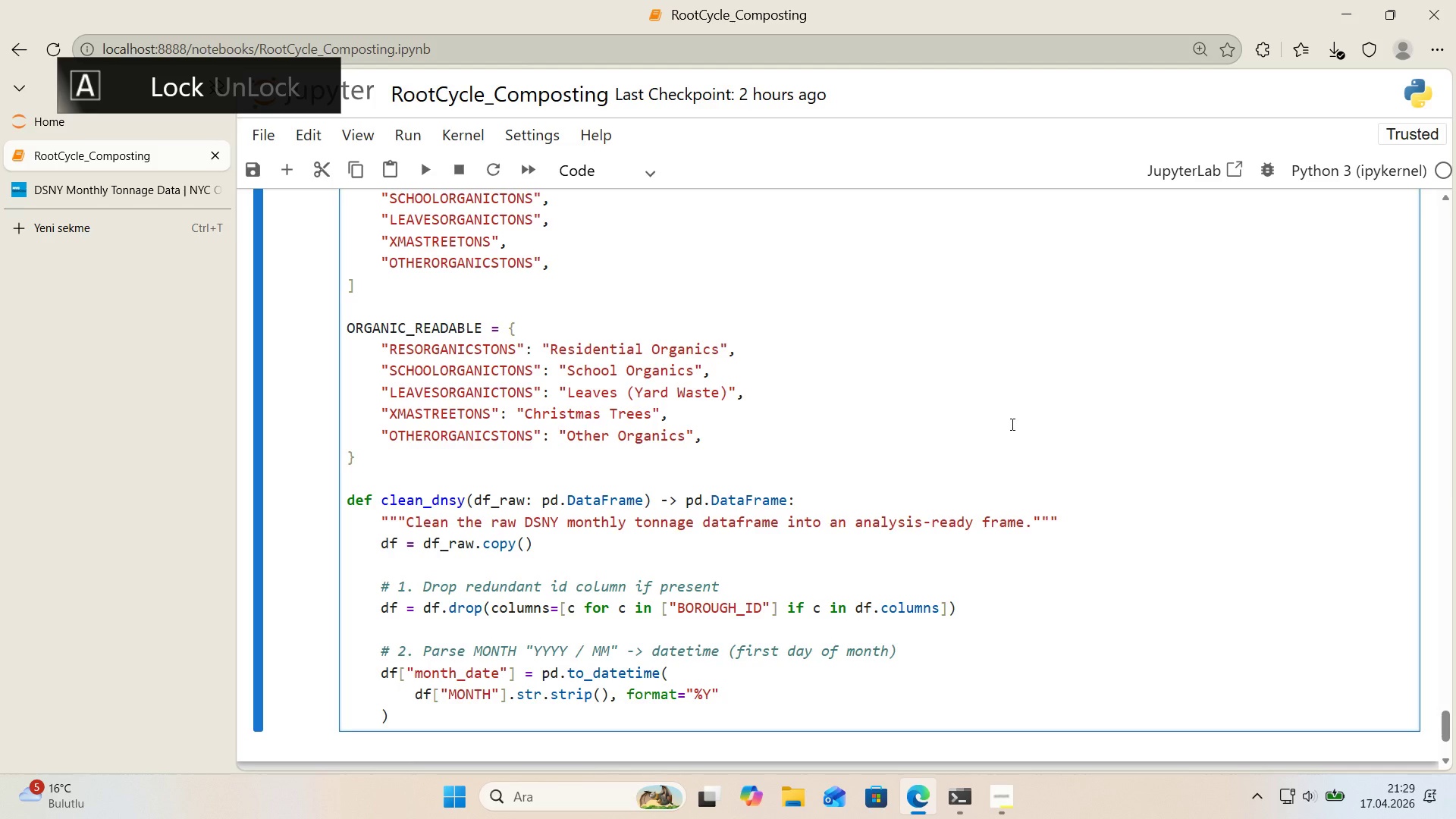 
key(Space)
 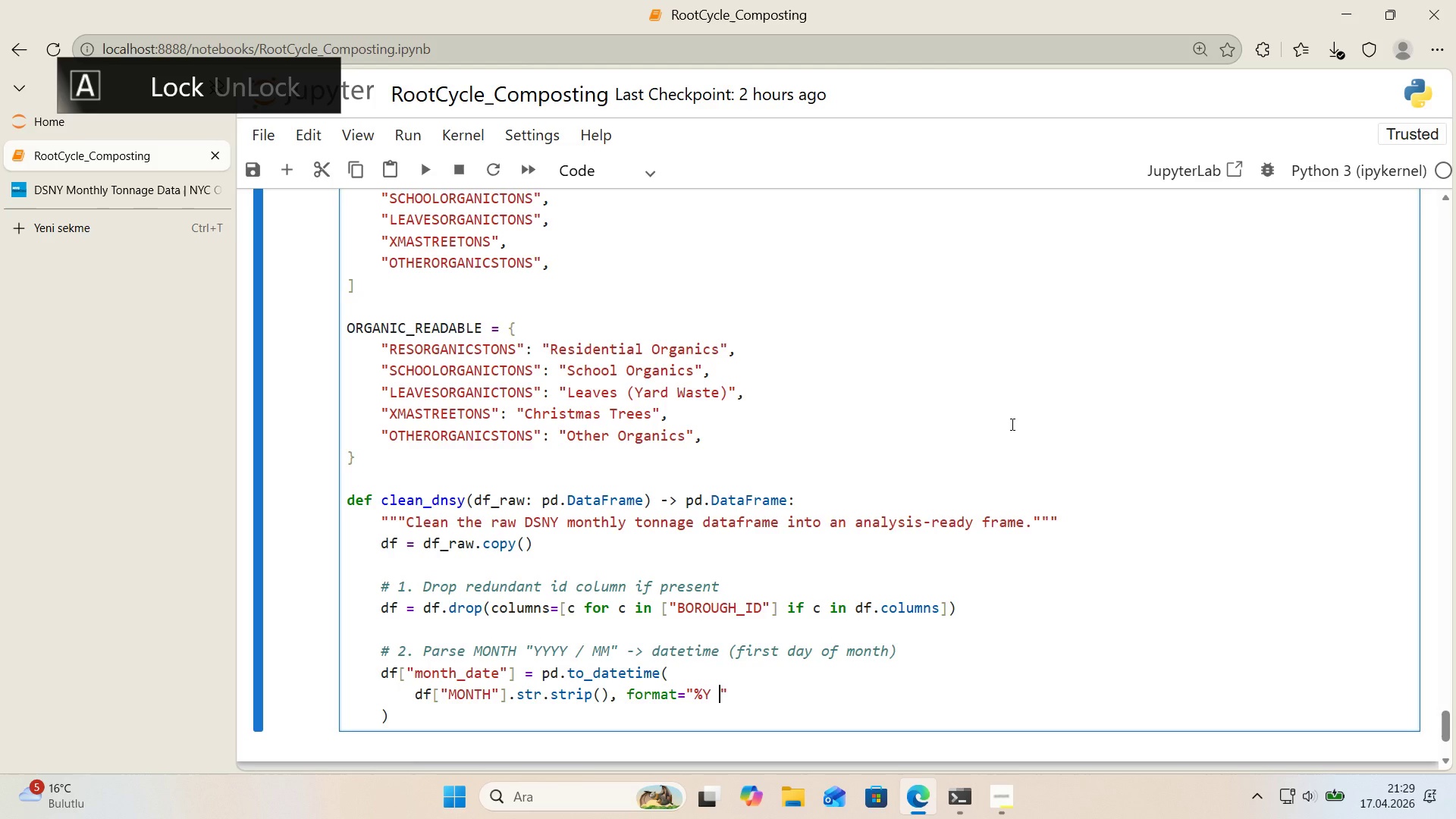 
key(Shift+7)
 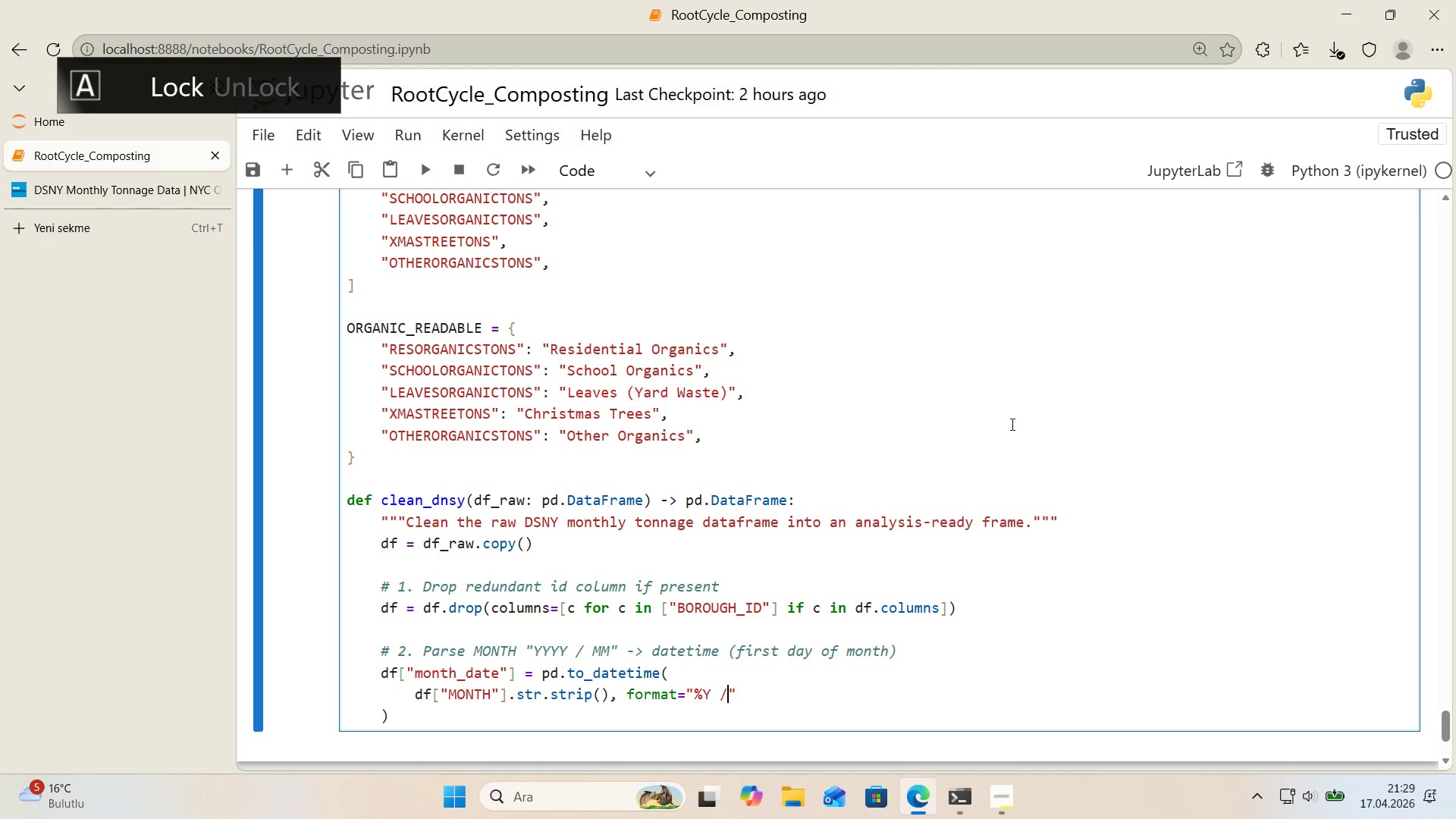 
key(Space)
 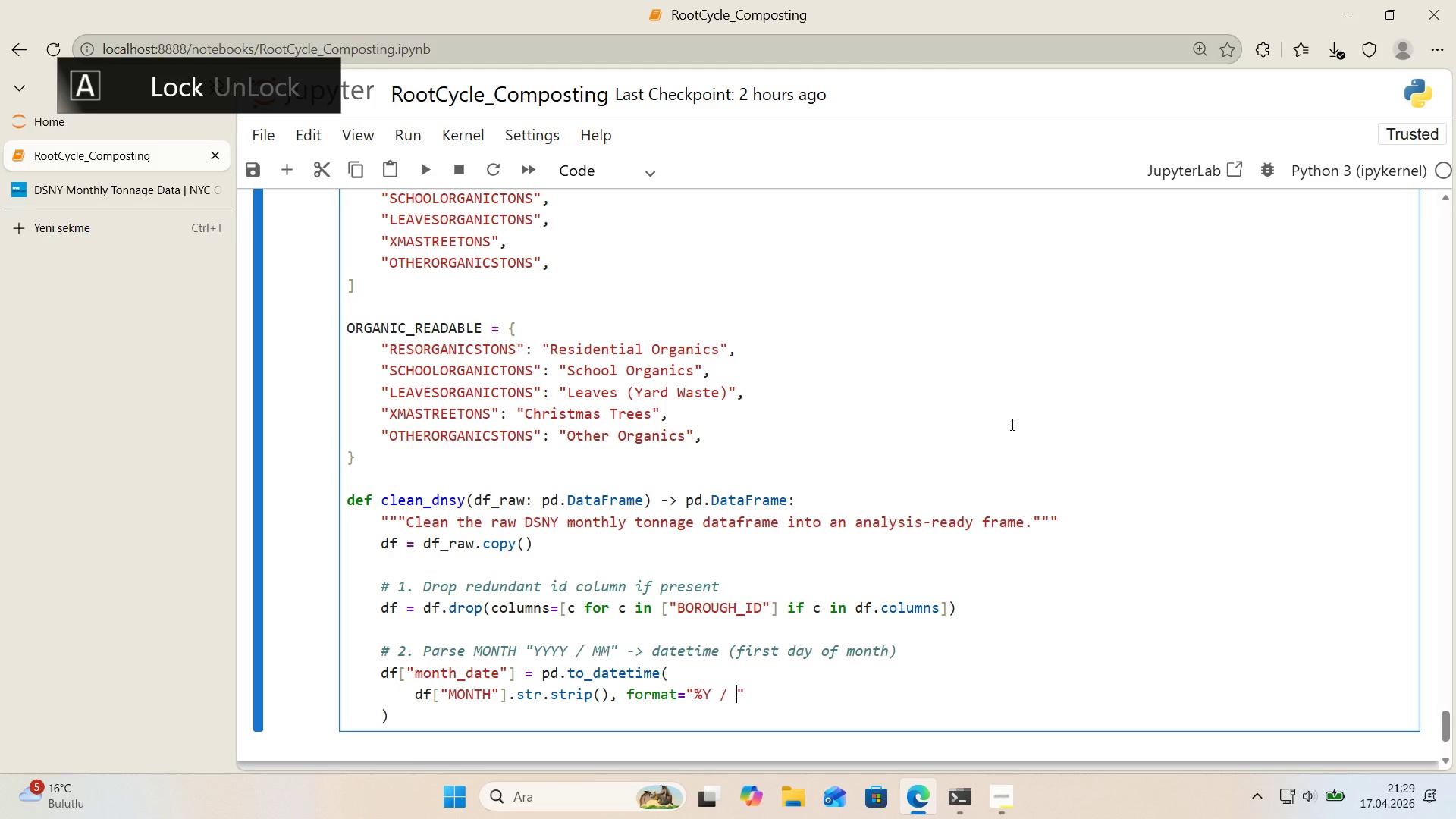 
key(Shift+5)
 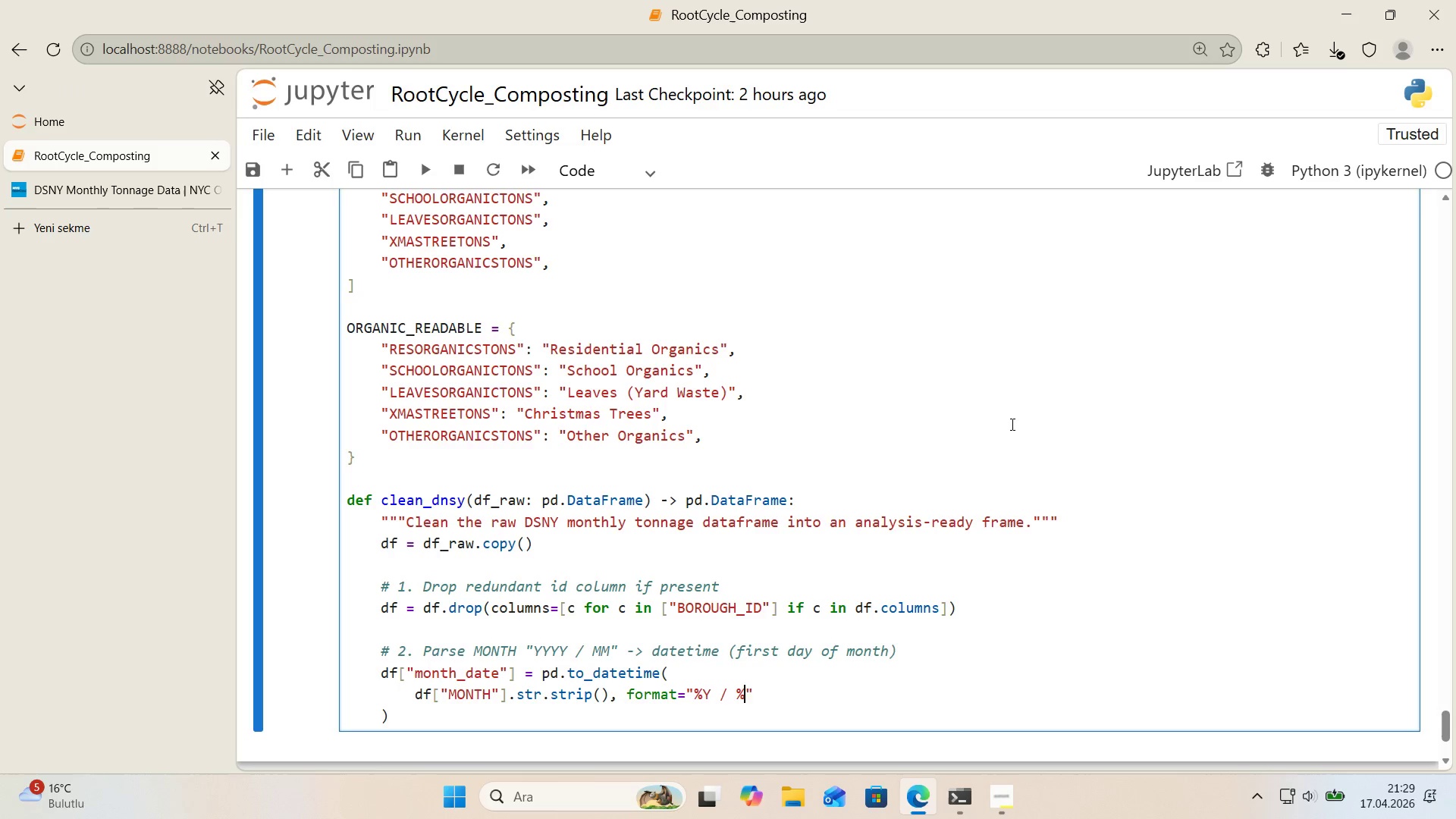 
key(CapsLock)
 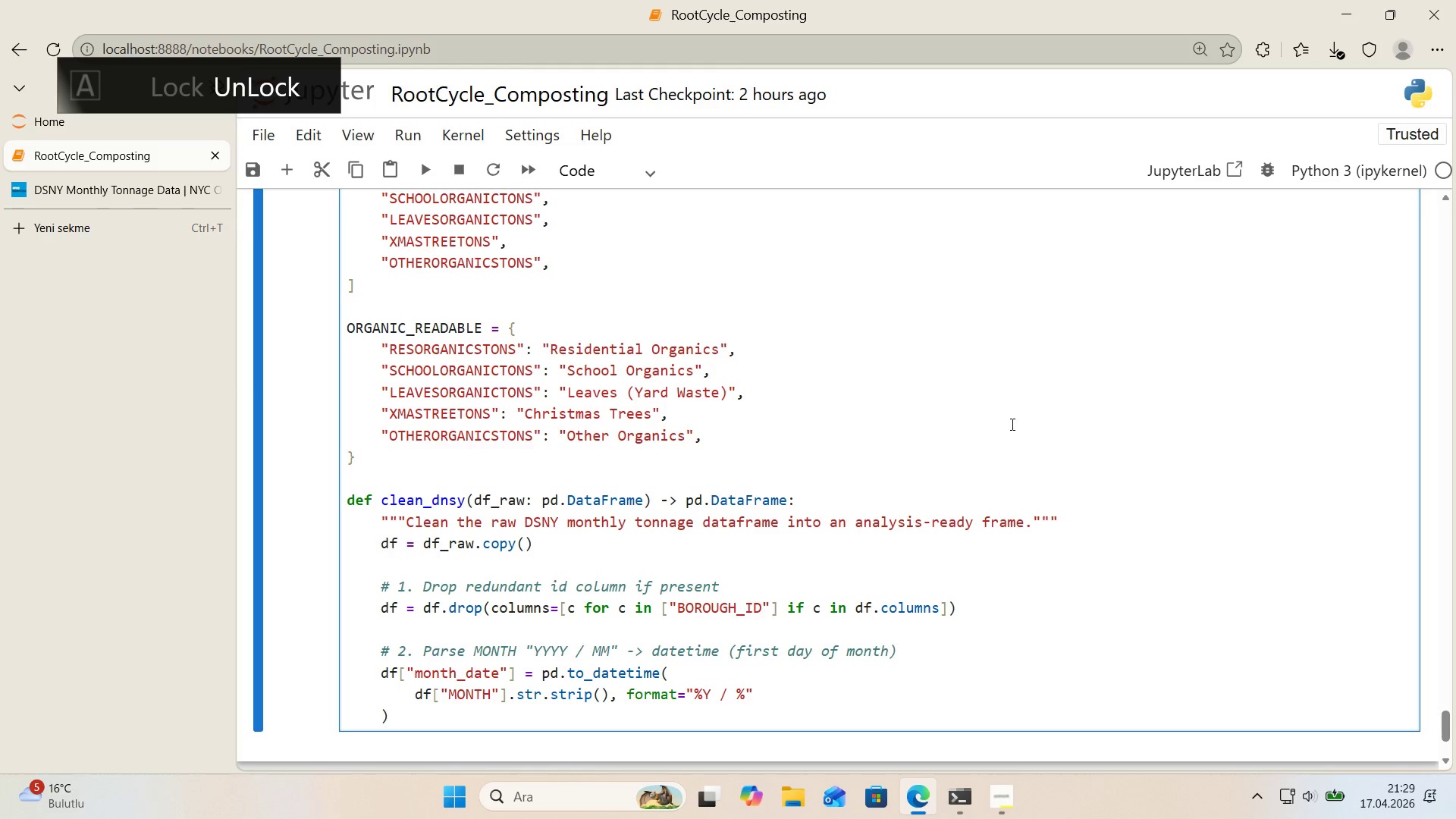 
key(M)
 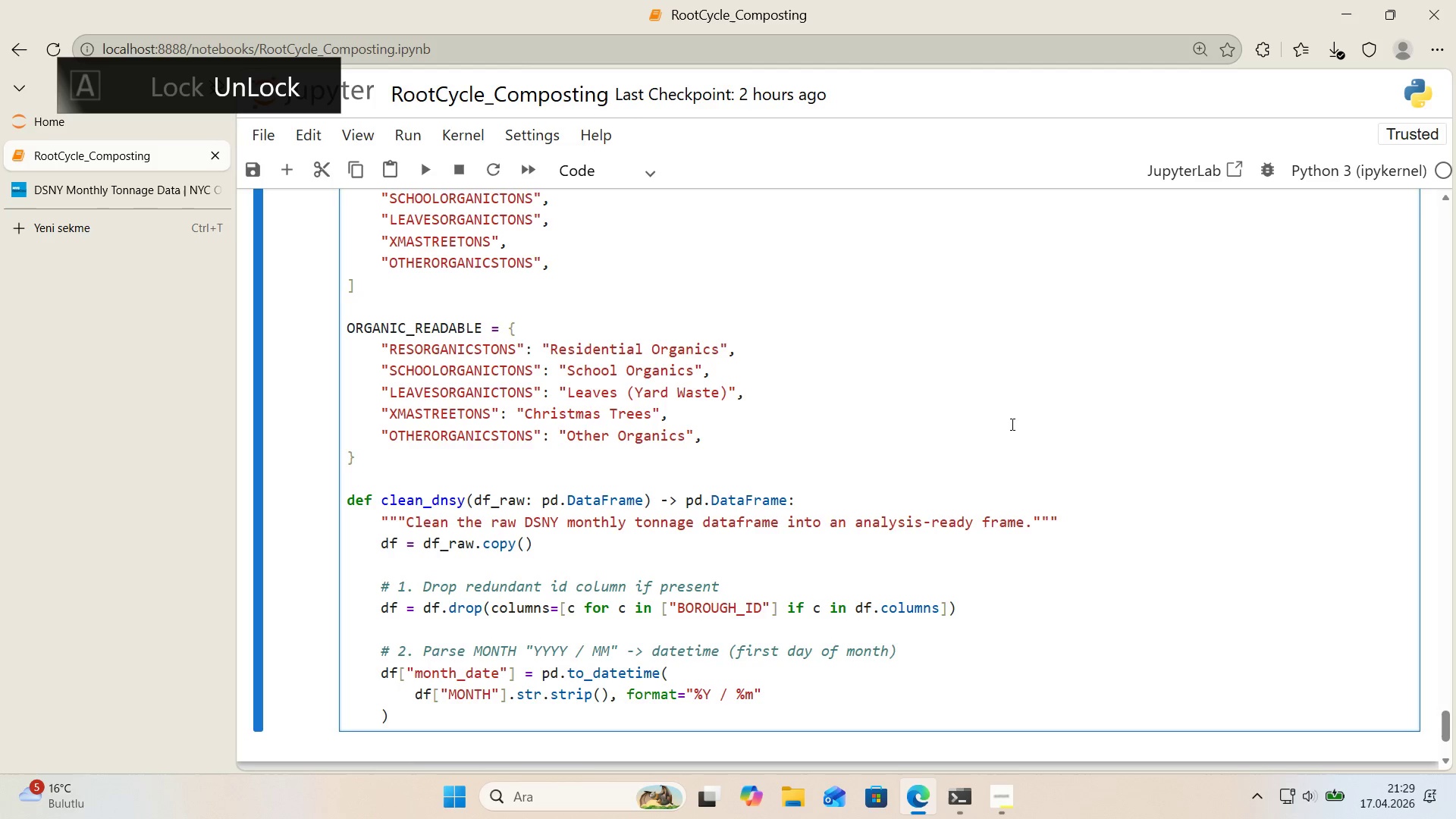 
key(ArrowRight)
 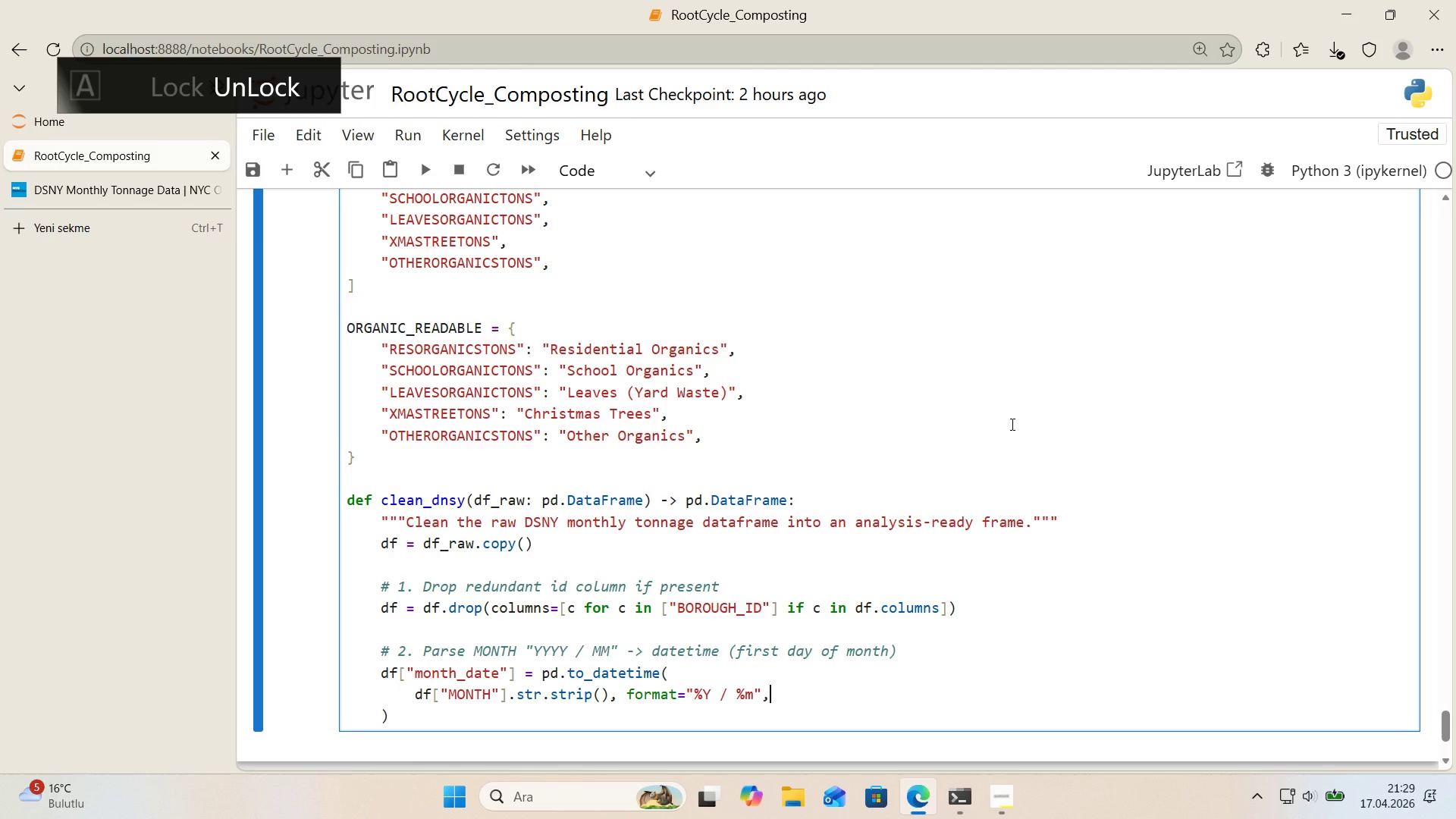 
type(, errors)coerce)
 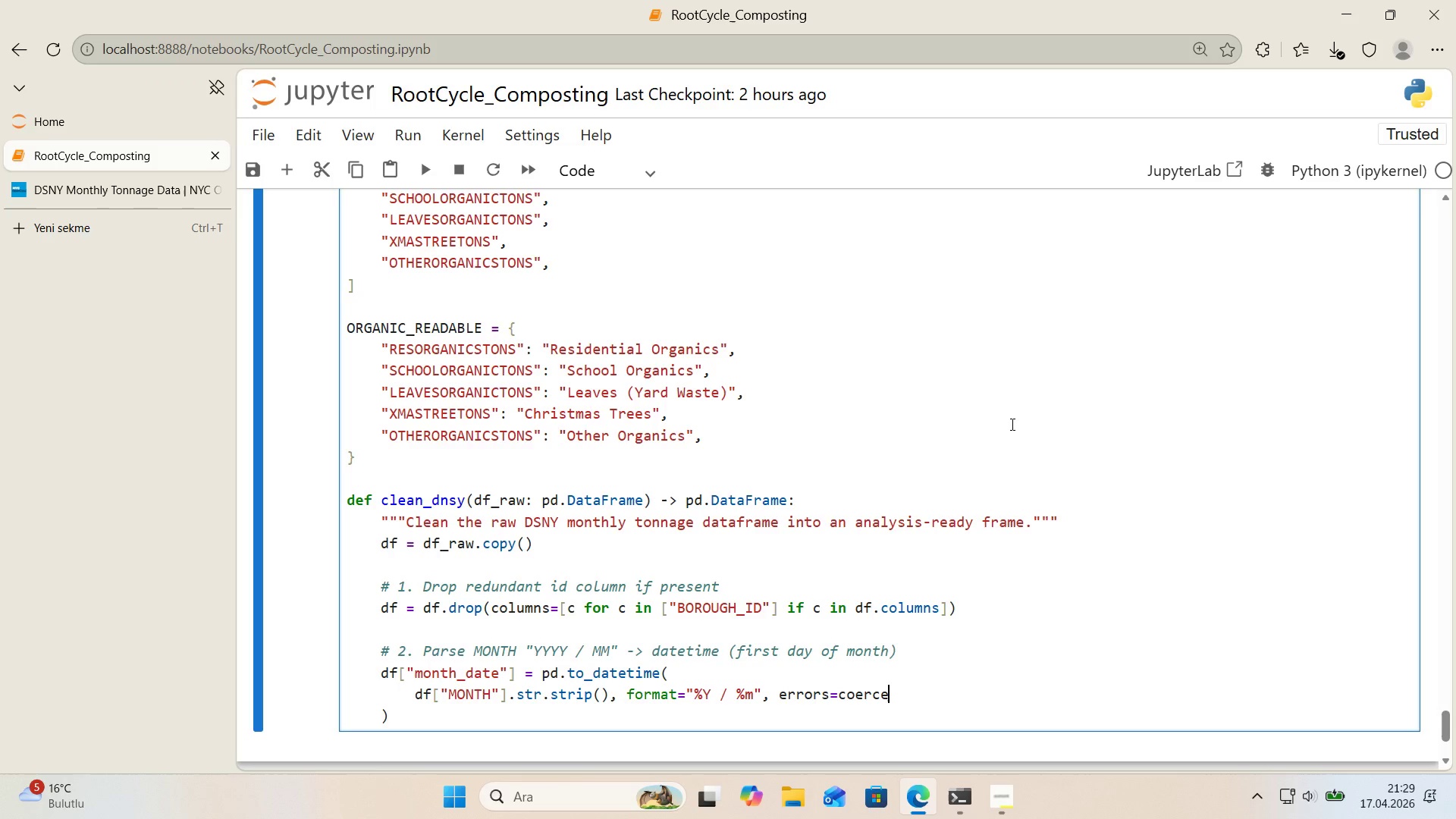 
key(ArrowDown)
 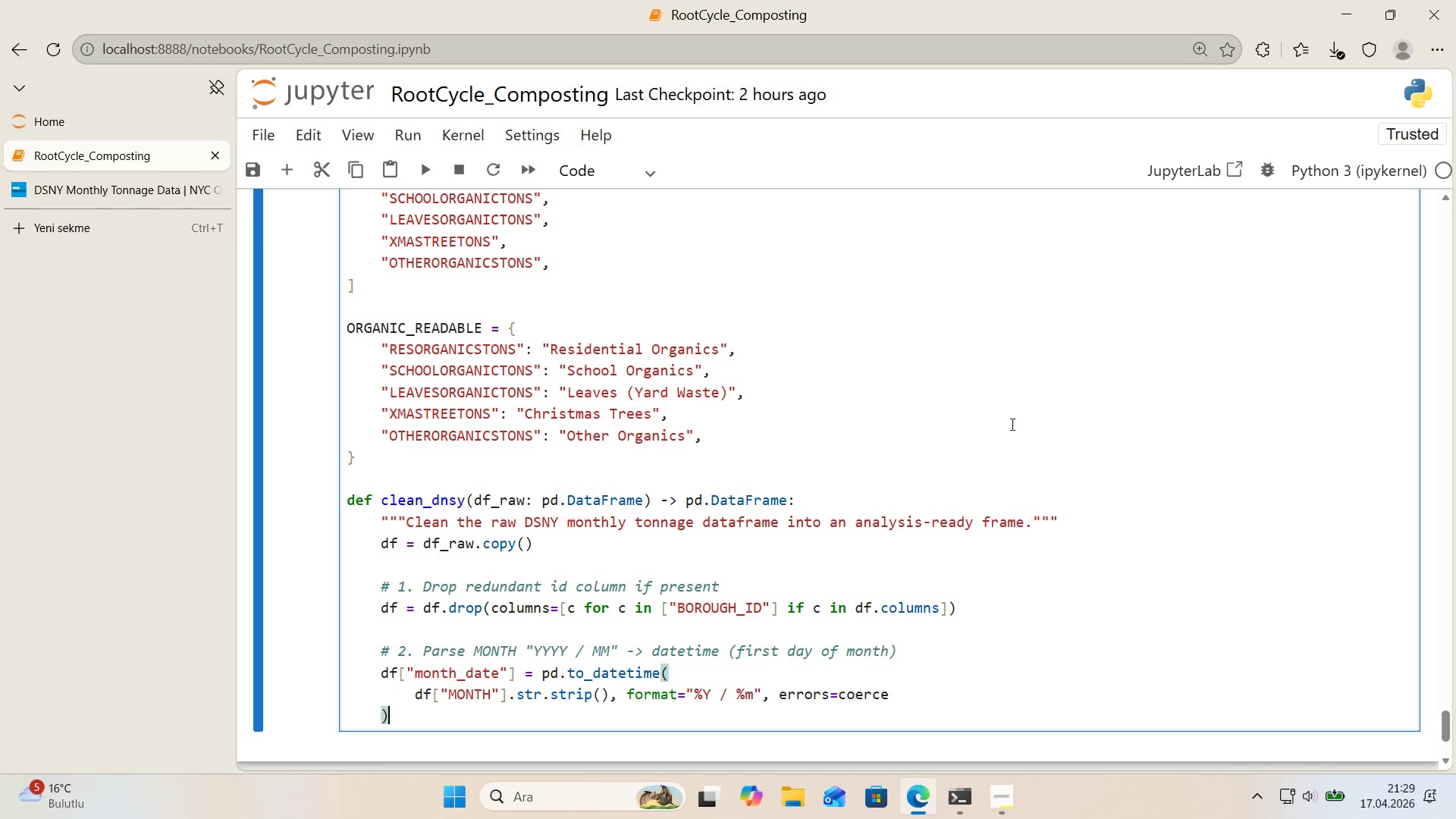 
key(Enter)
 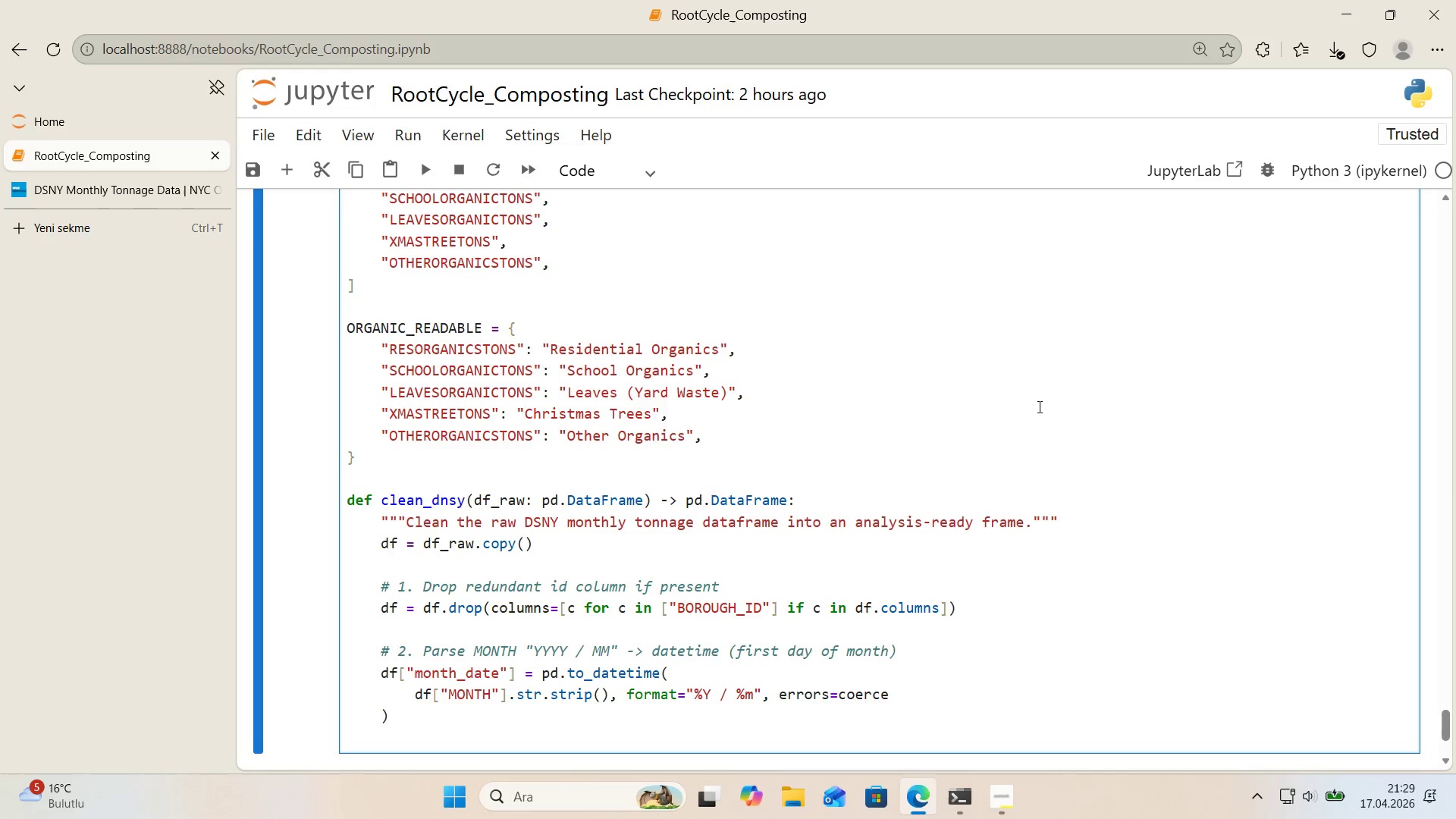 
scroll: coordinate [1048, 402], scroll_direction: down, amount: 1.0
 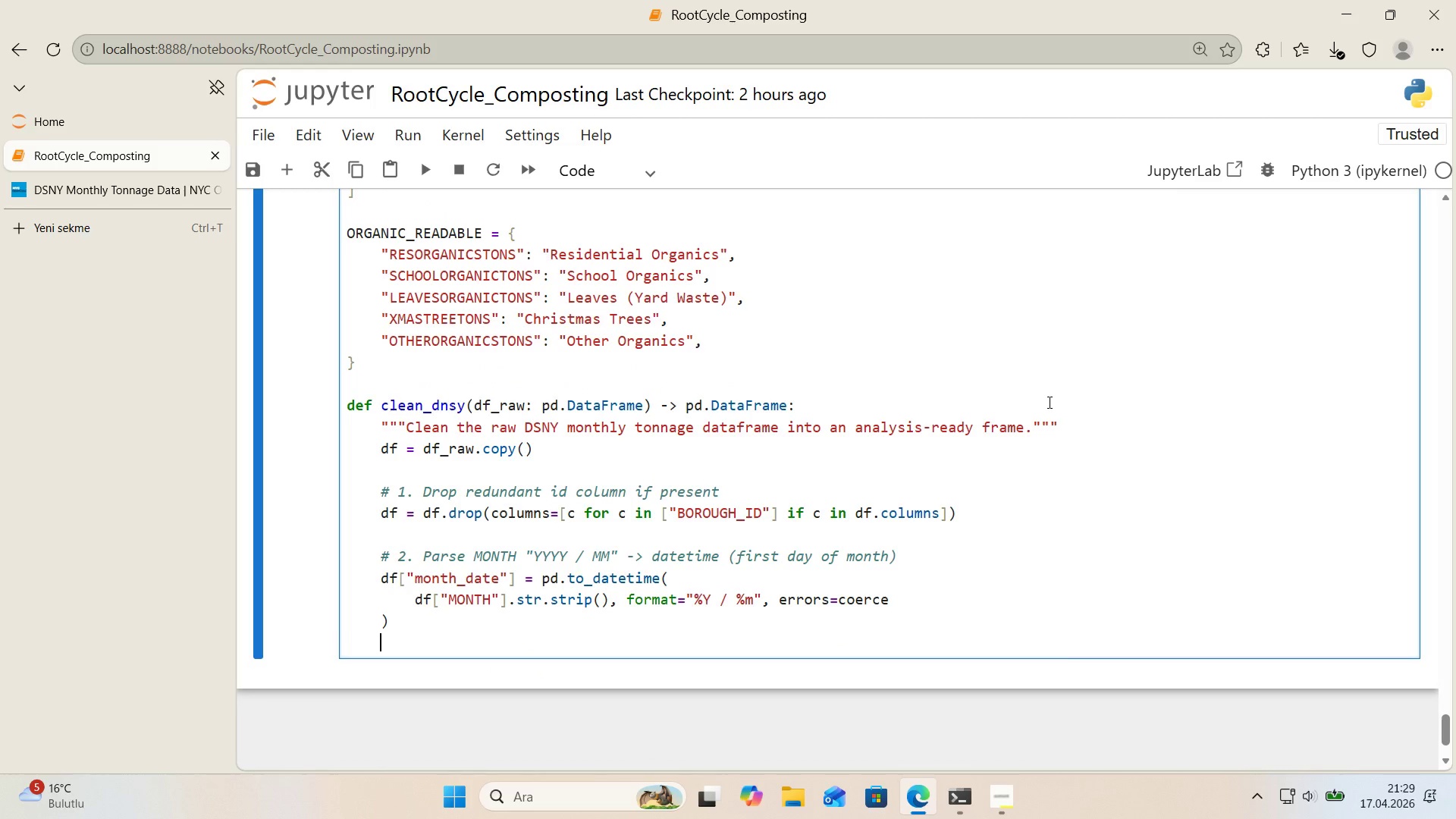 
key(Enter)
 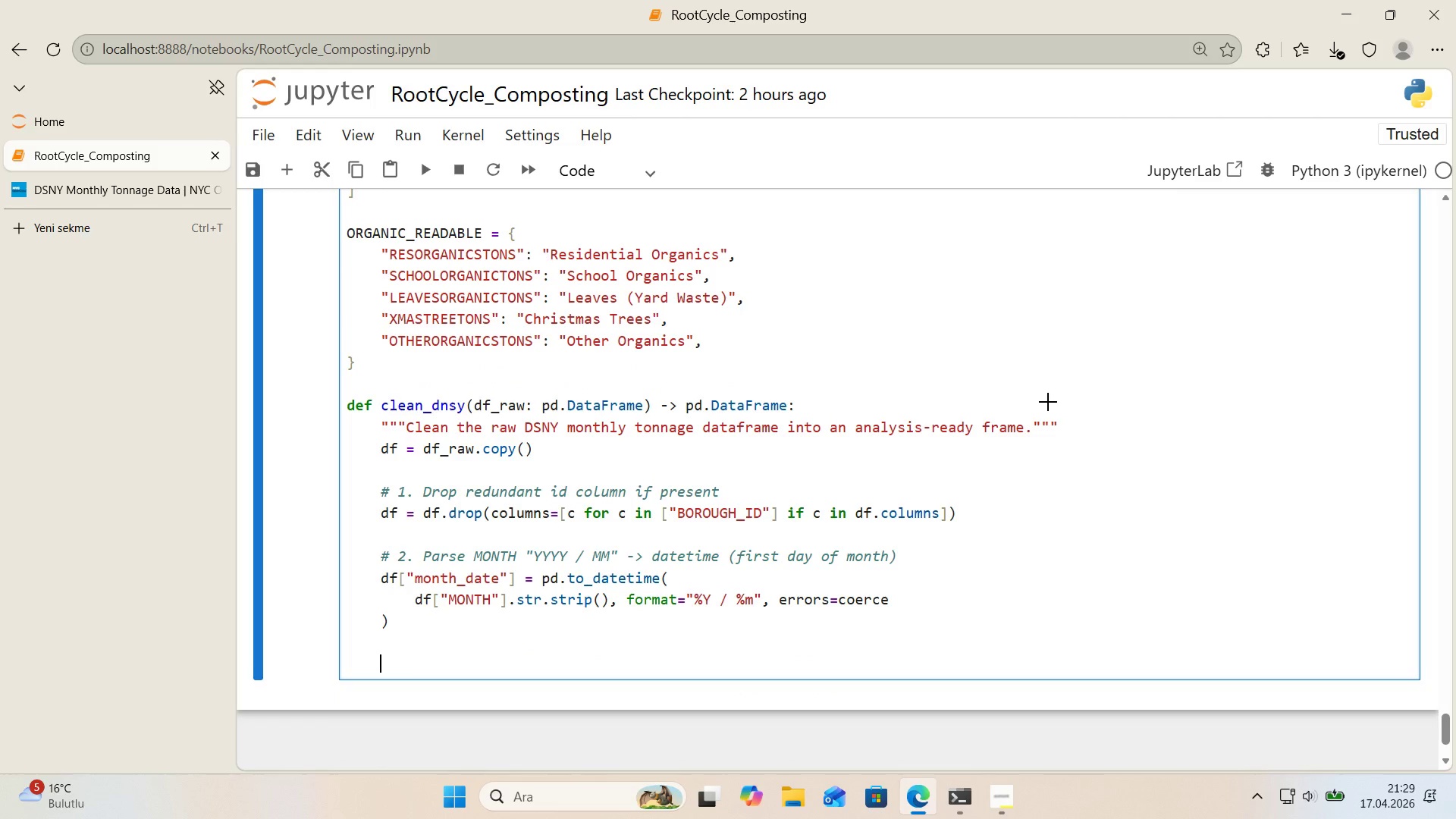 
key(Alt+Control+AltRight)
 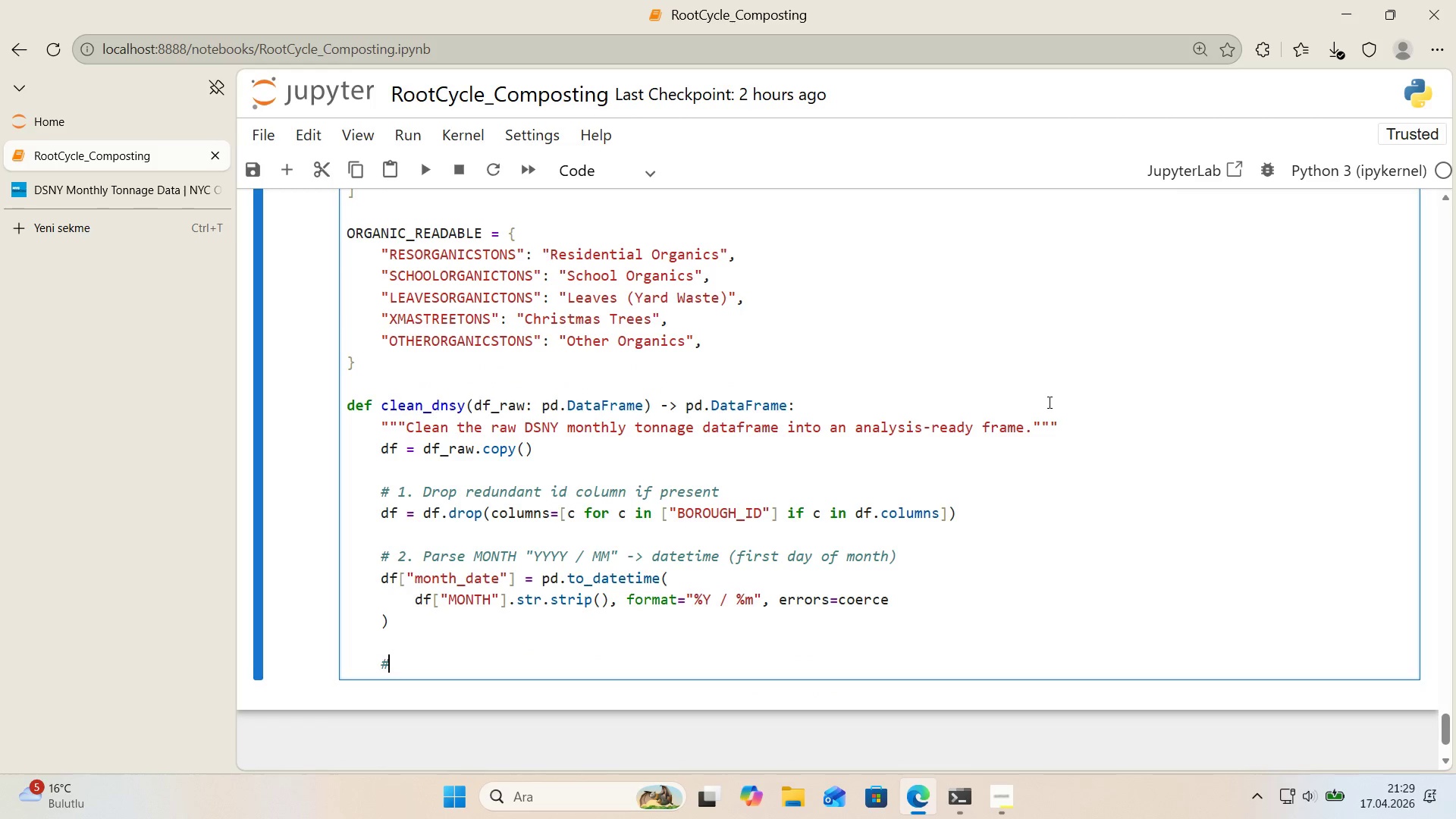 
key(Control+ControlLeft)
 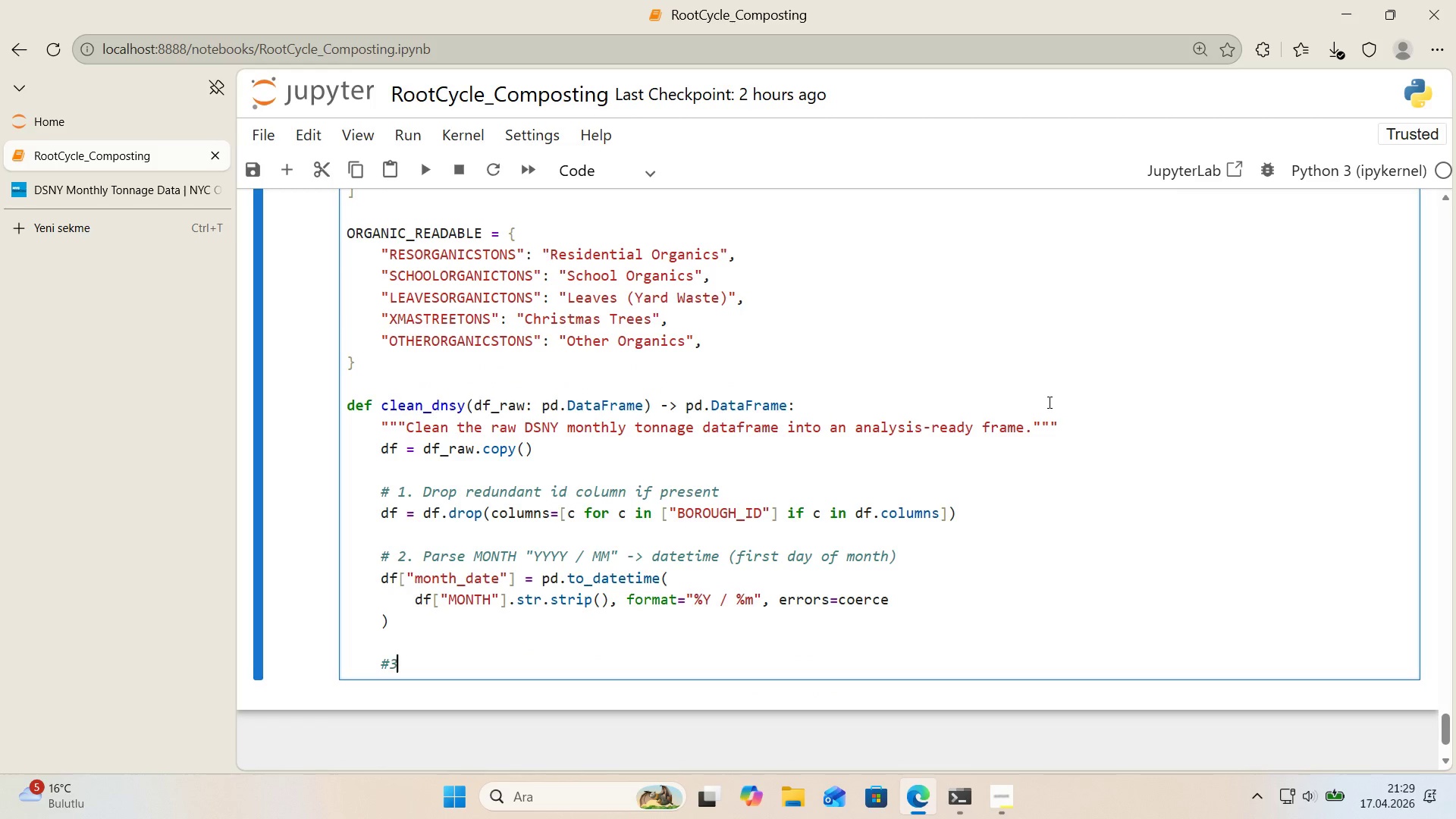 
key(Alt+Control+3)
 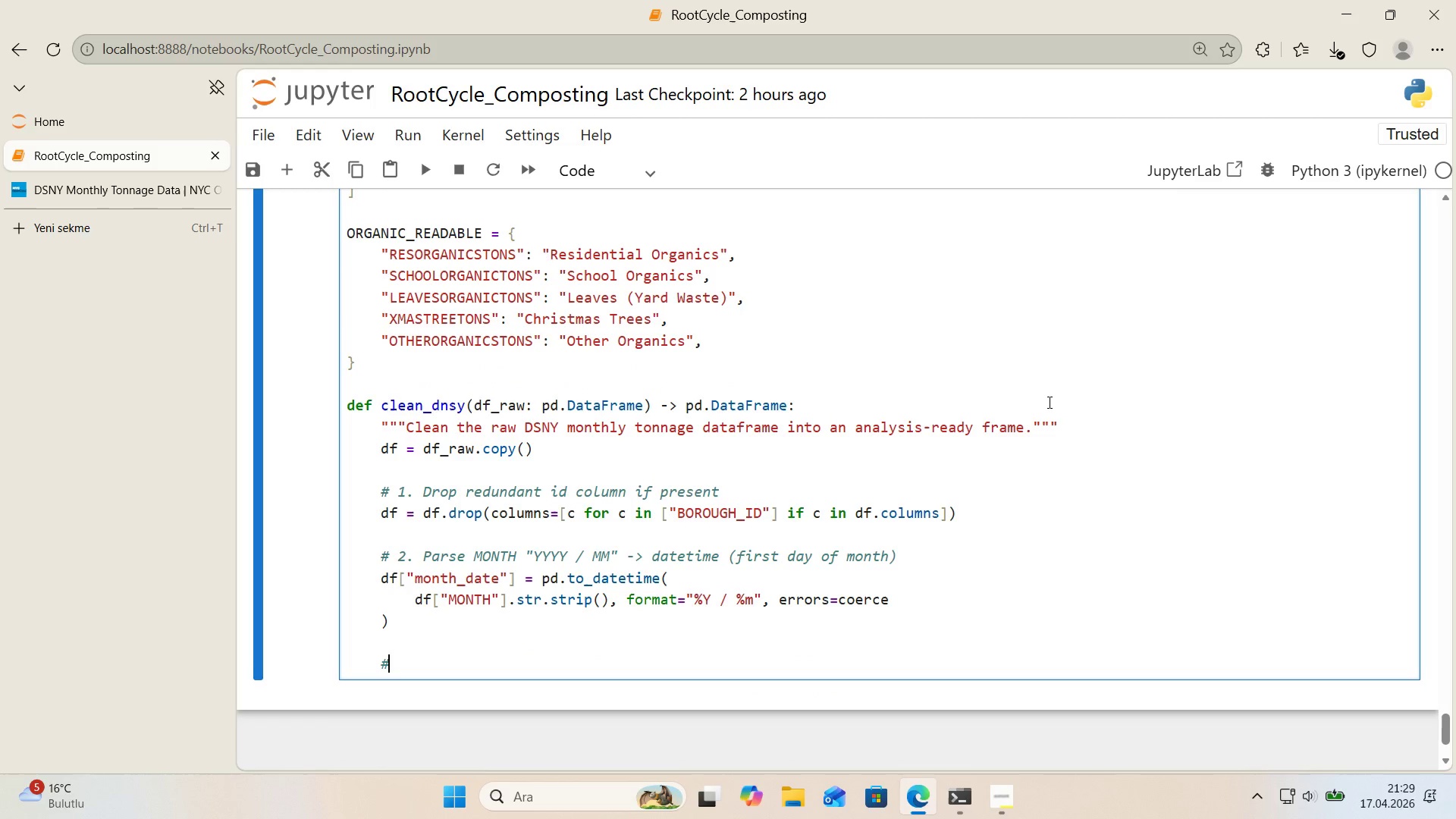 
key(3)
 